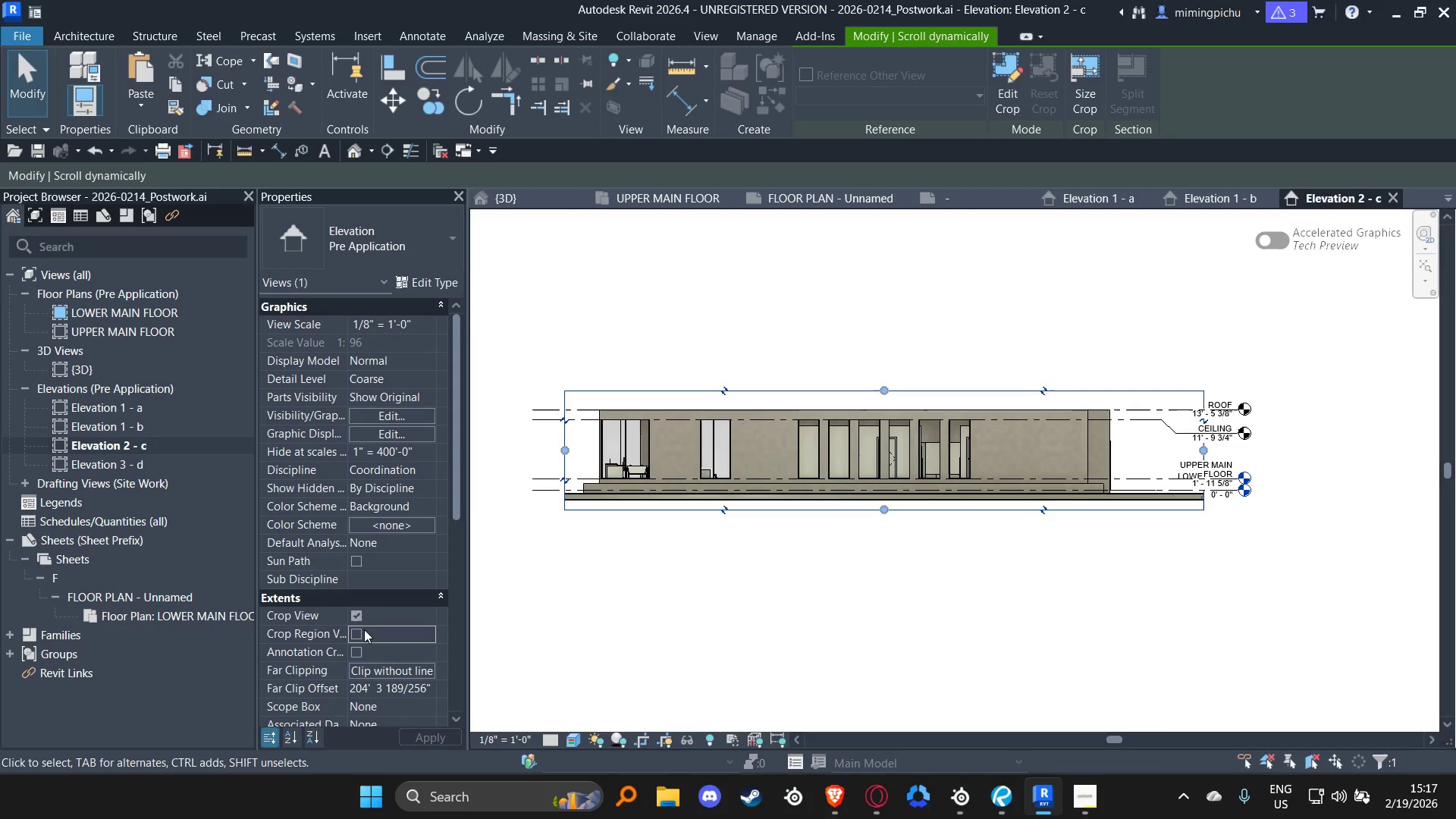 
double_click([739, 577])
 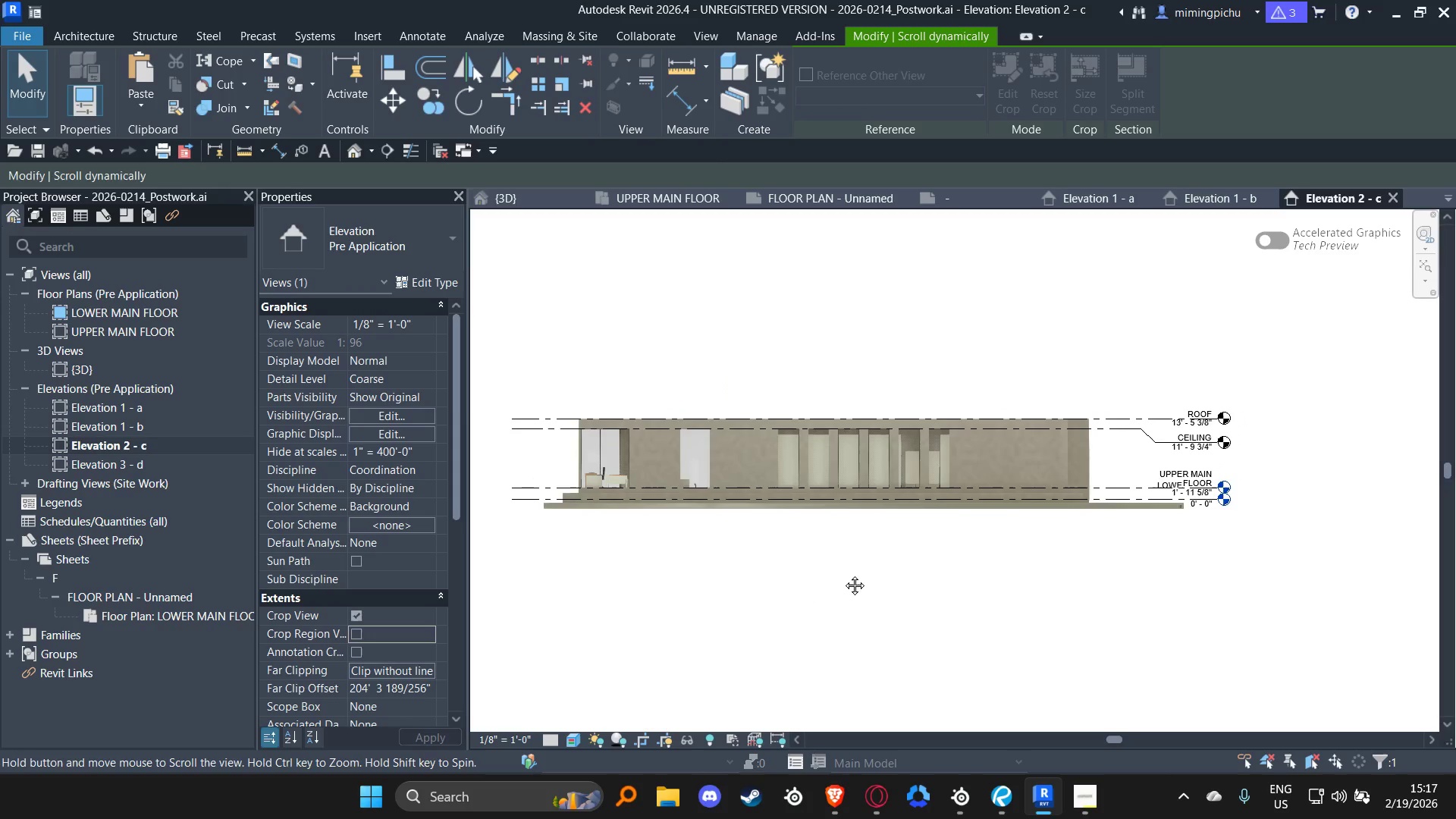 
key(Control+S)
 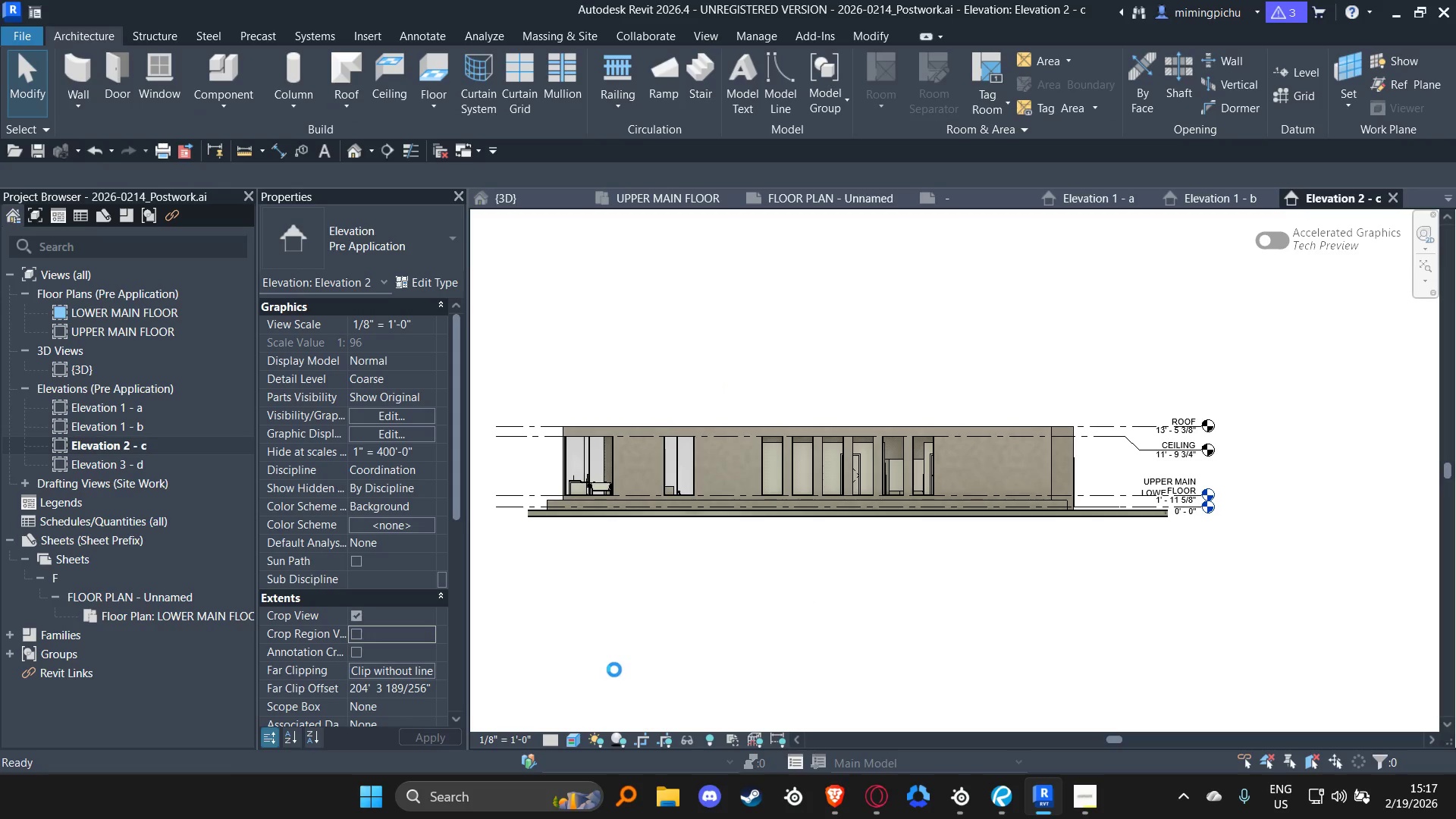 
scroll: coordinate [1205, 490], scroll_direction: up, amount: 11.0
 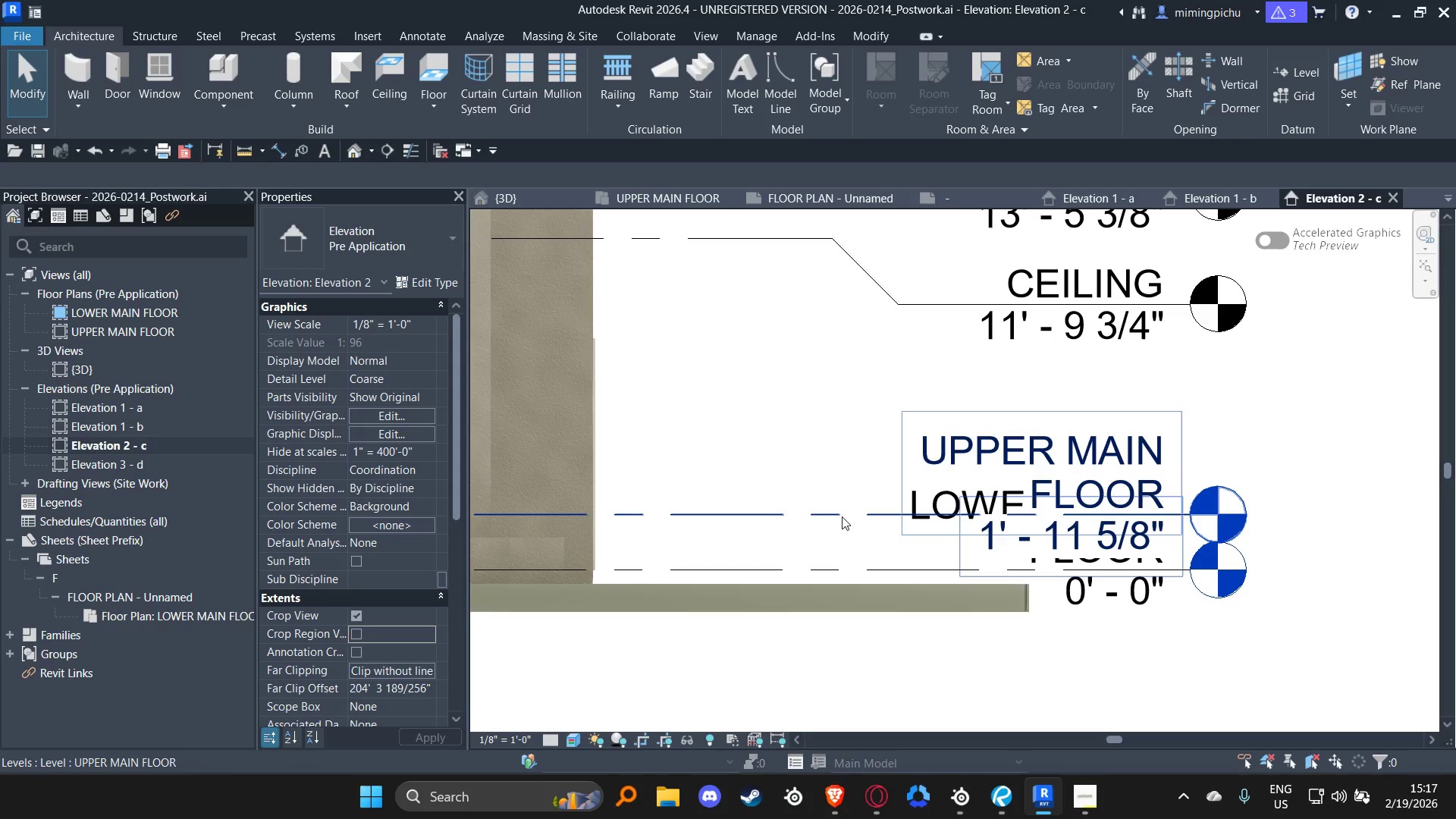 
left_click([841, 516])
 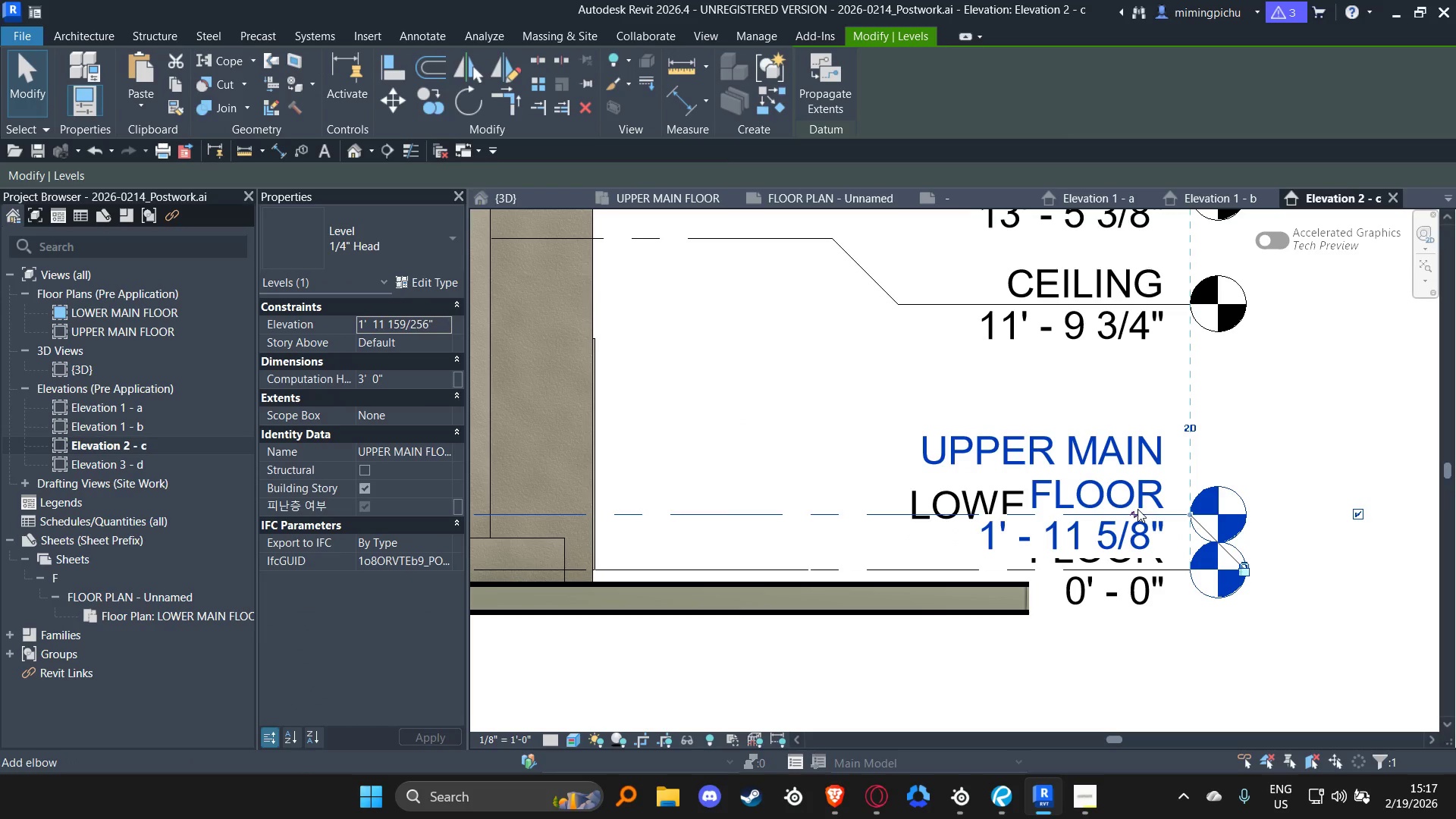 
left_click([1133, 511])
 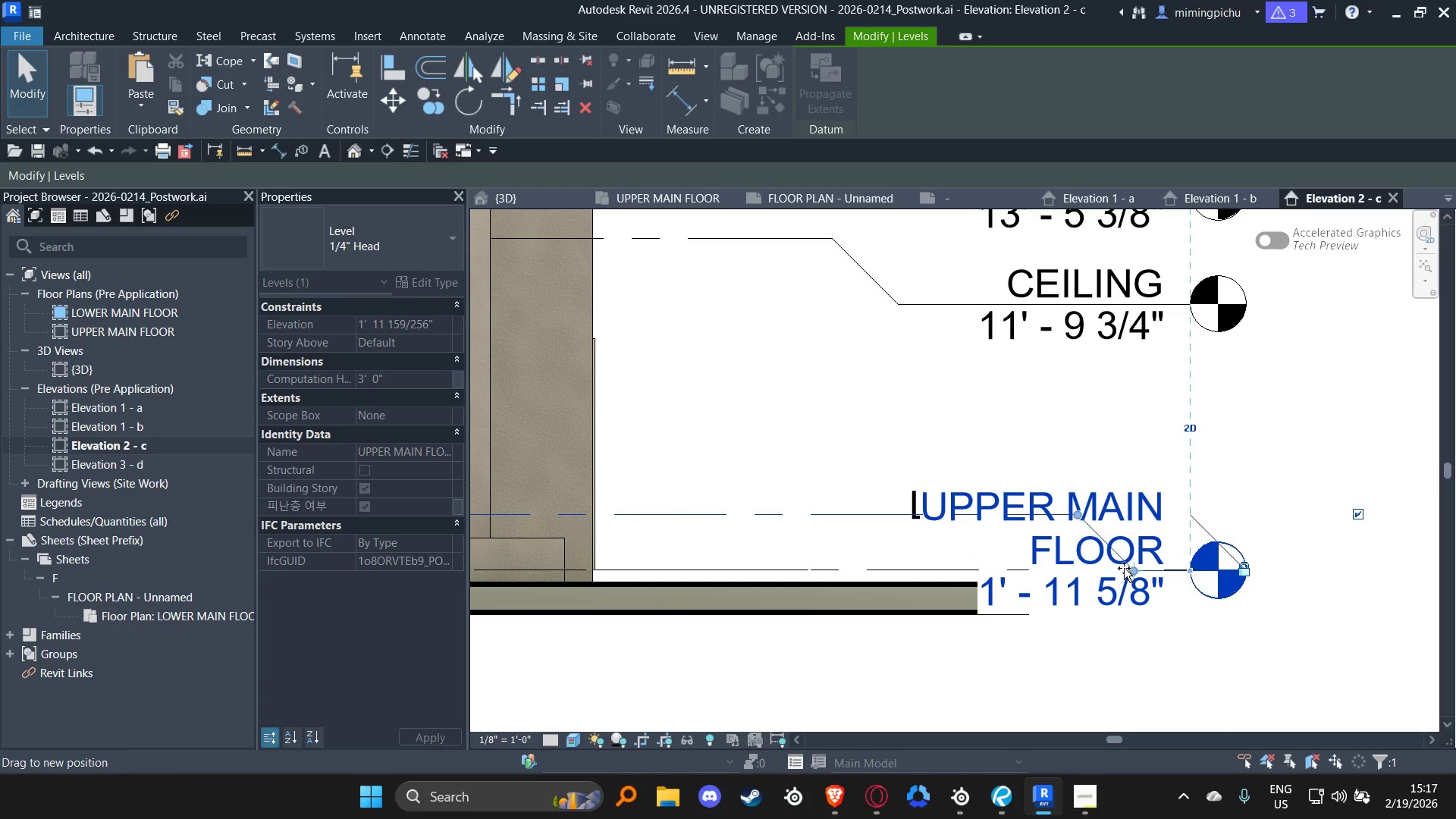 
left_click_drag(start_coordinate=[1065, 510], to_coordinate=[829, 507])
 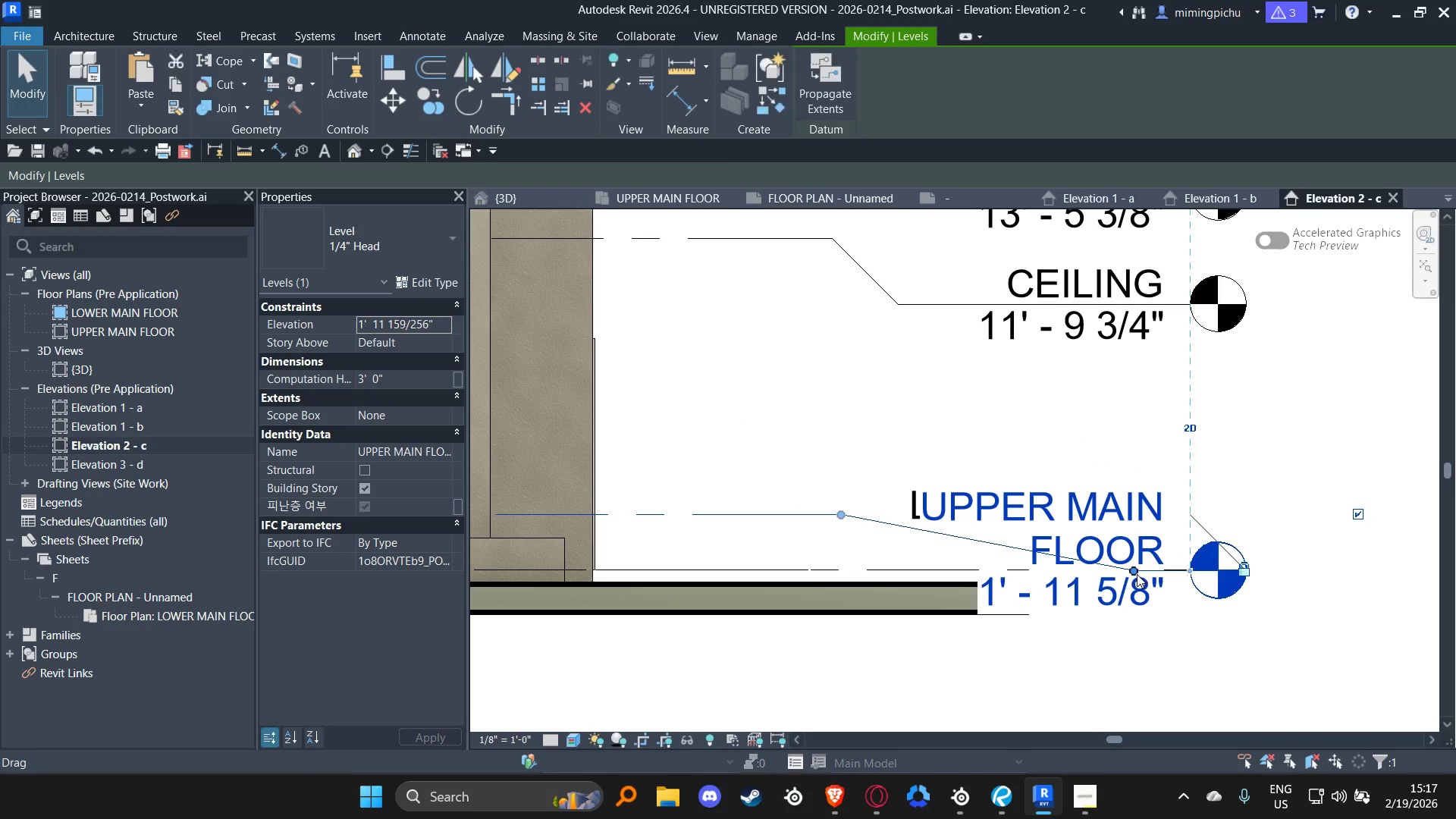 
left_click_drag(start_coordinate=[1135, 571], to_coordinate=[895, 446])
 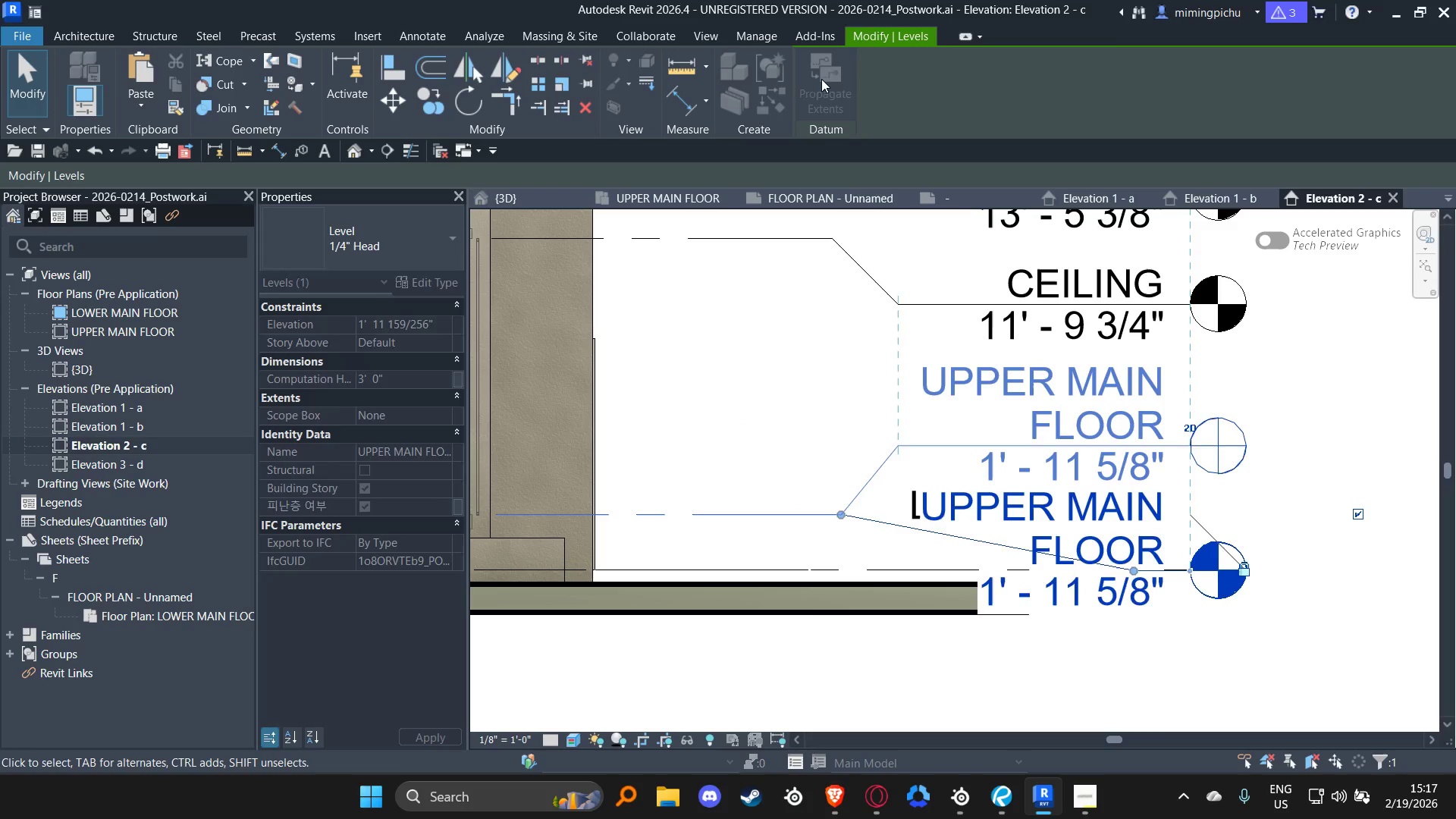 
left_click([823, 80])
 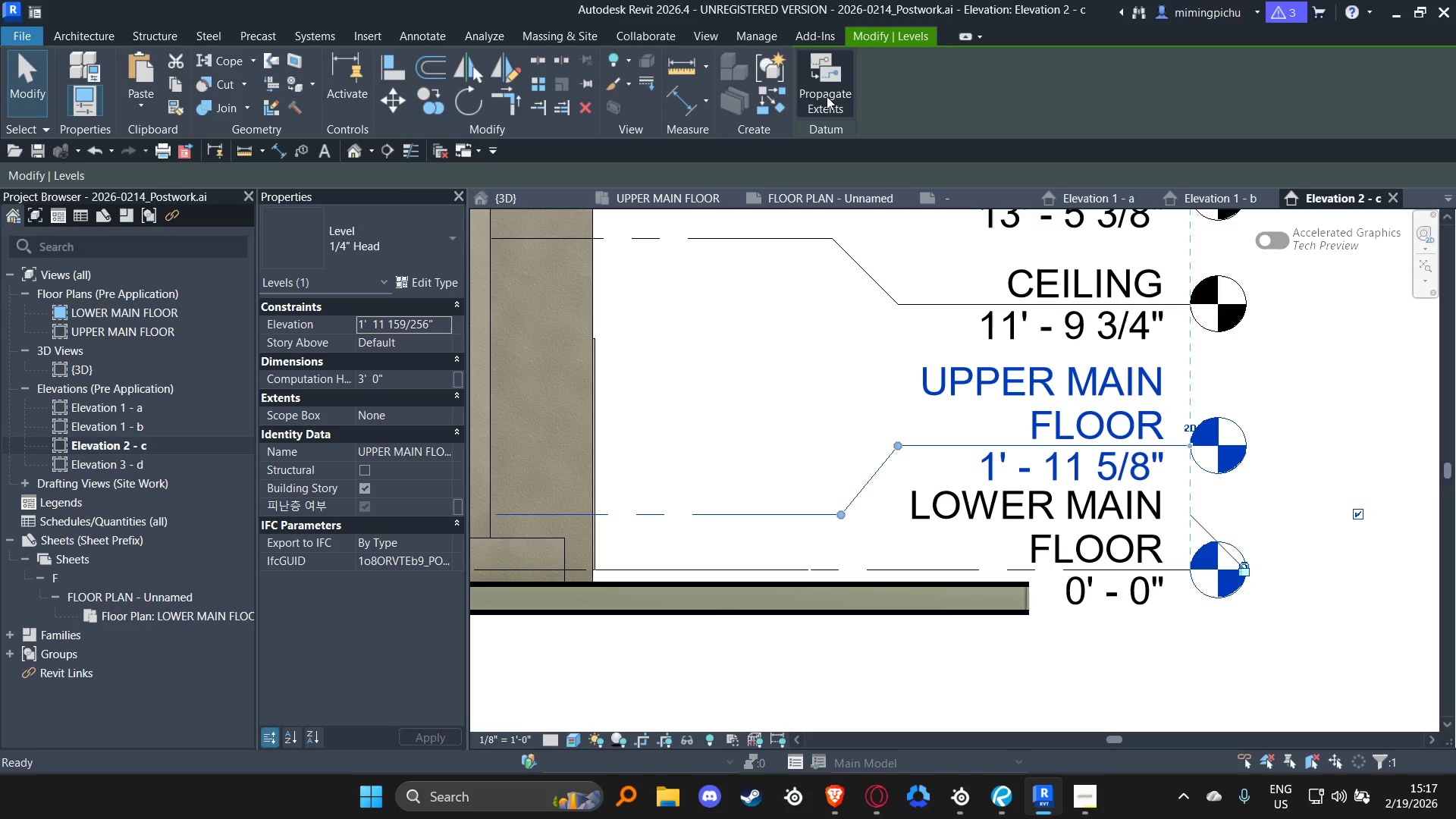 
left_click([827, 96])
 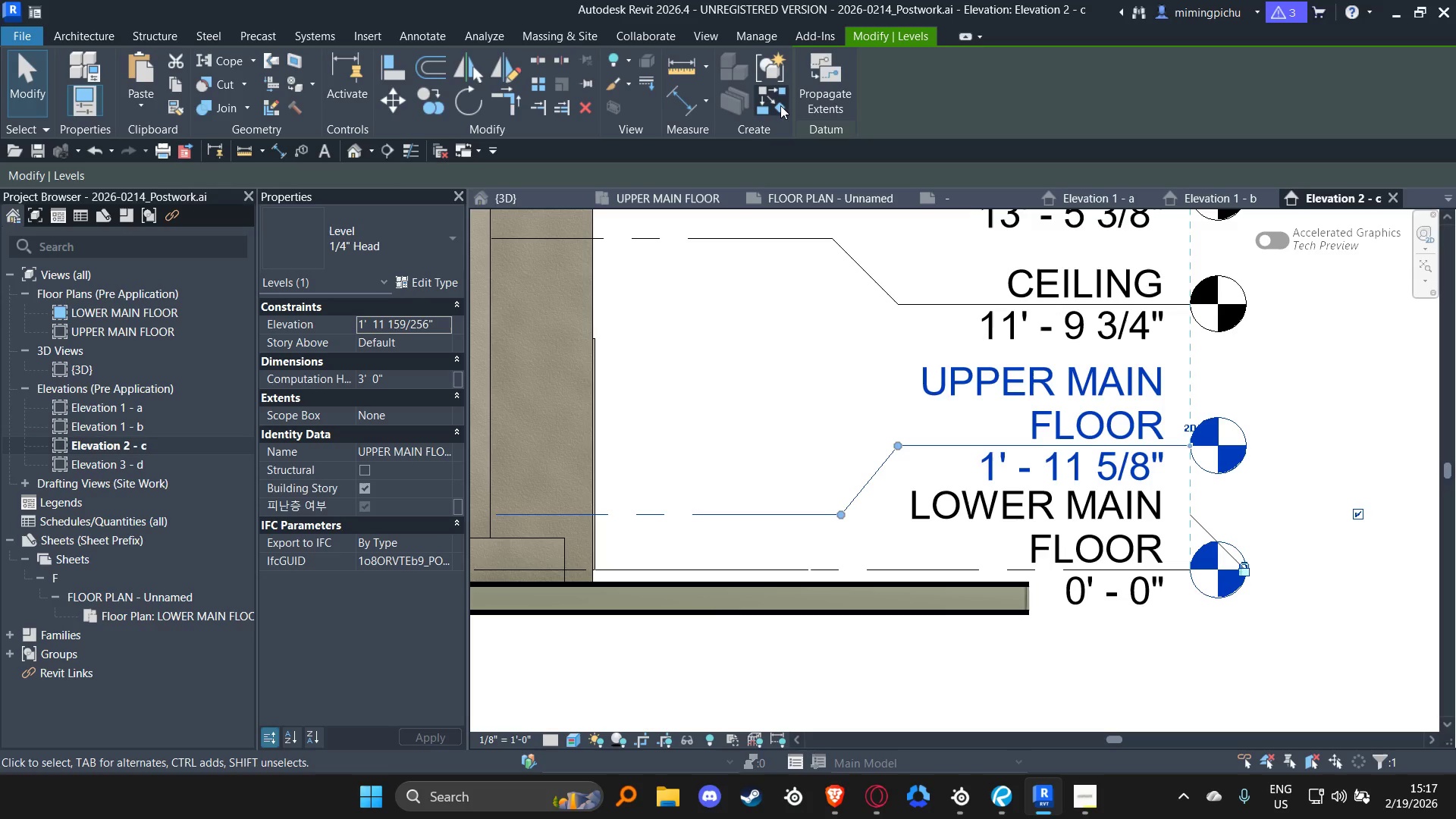 
left_click([818, 80])
 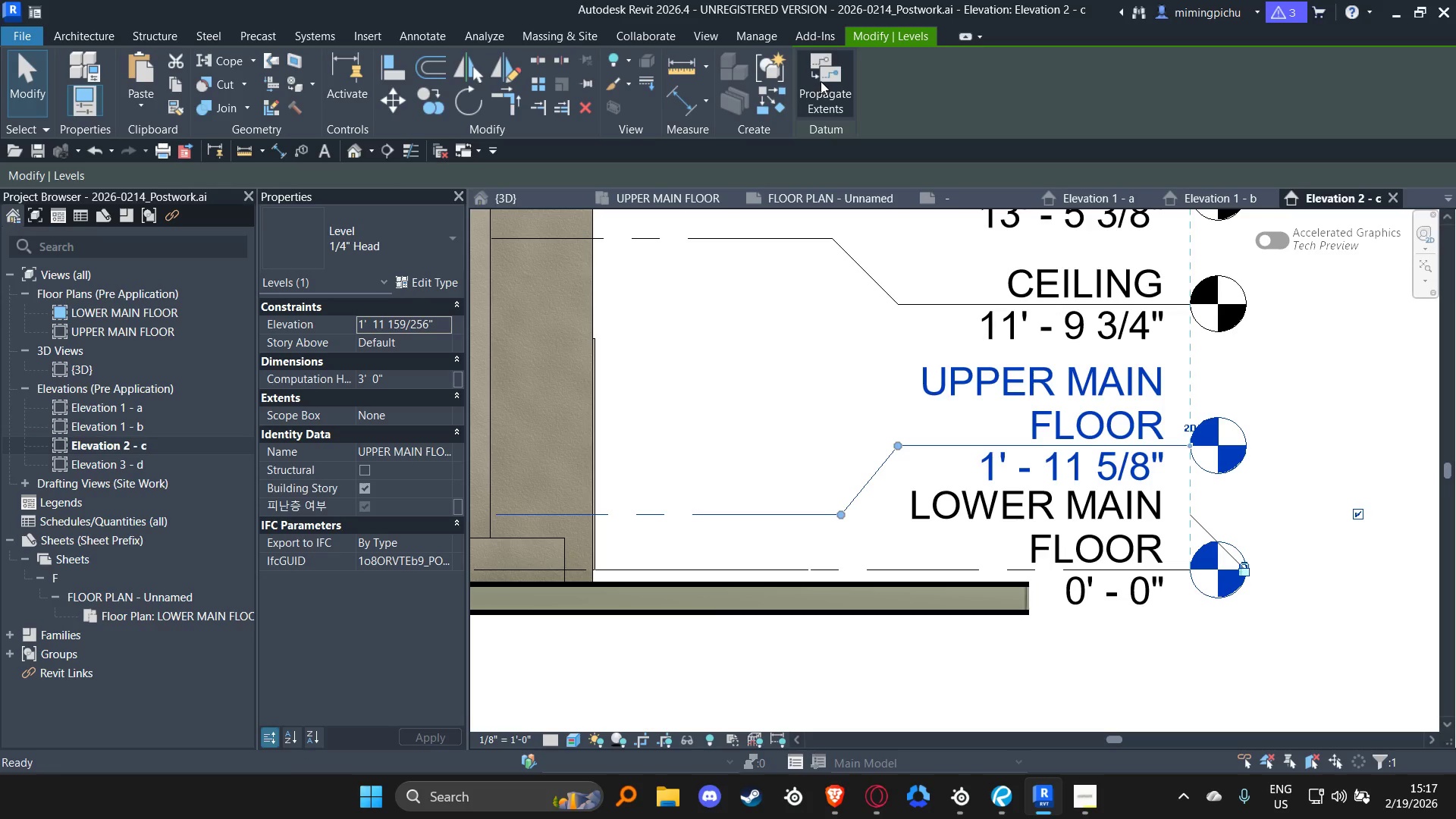 
left_click([837, 76])
 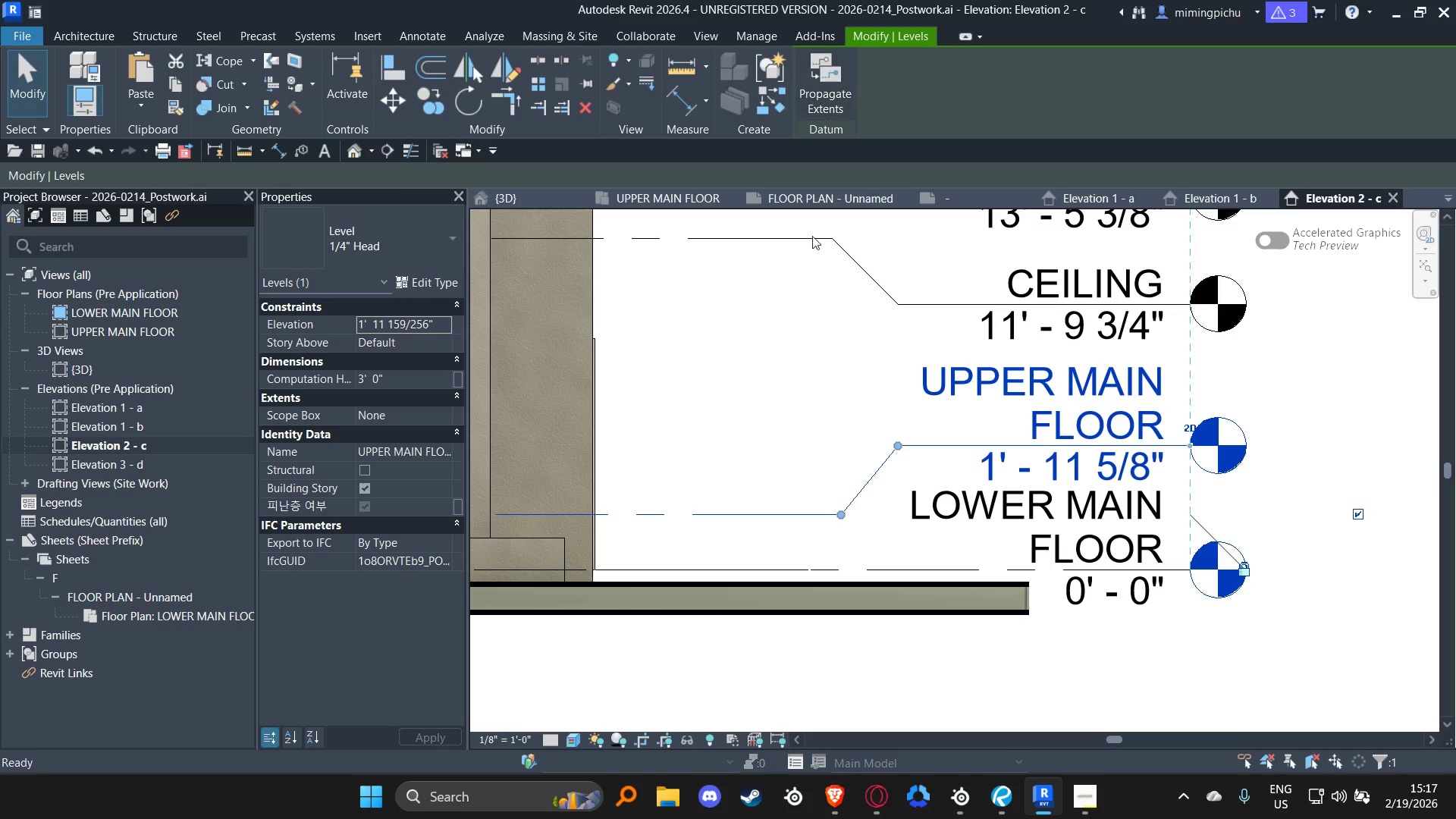 
left_click_drag(start_coordinate=[793, 344], to_coordinate=[793, 348])
 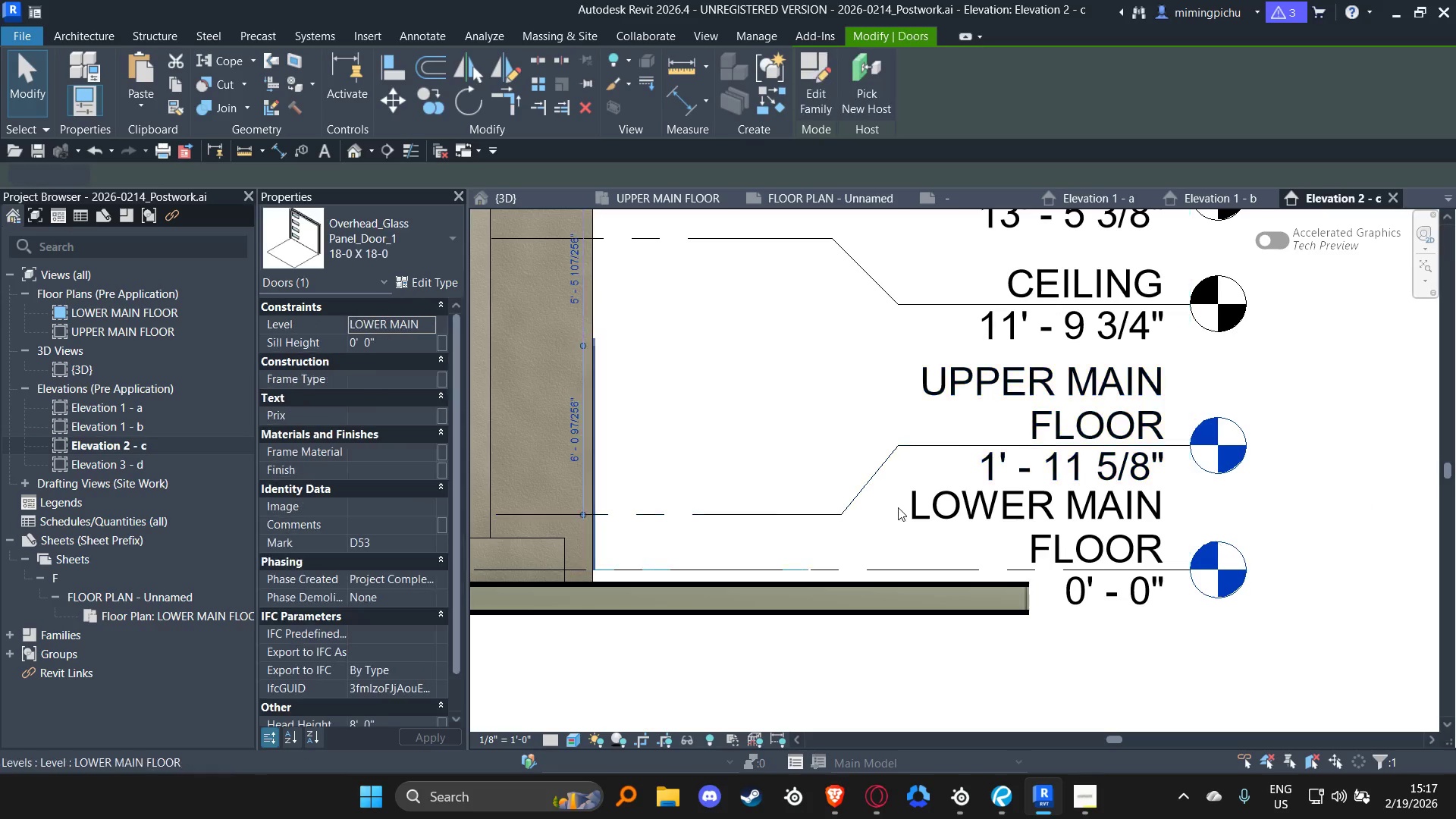 
left_click([936, 631])
 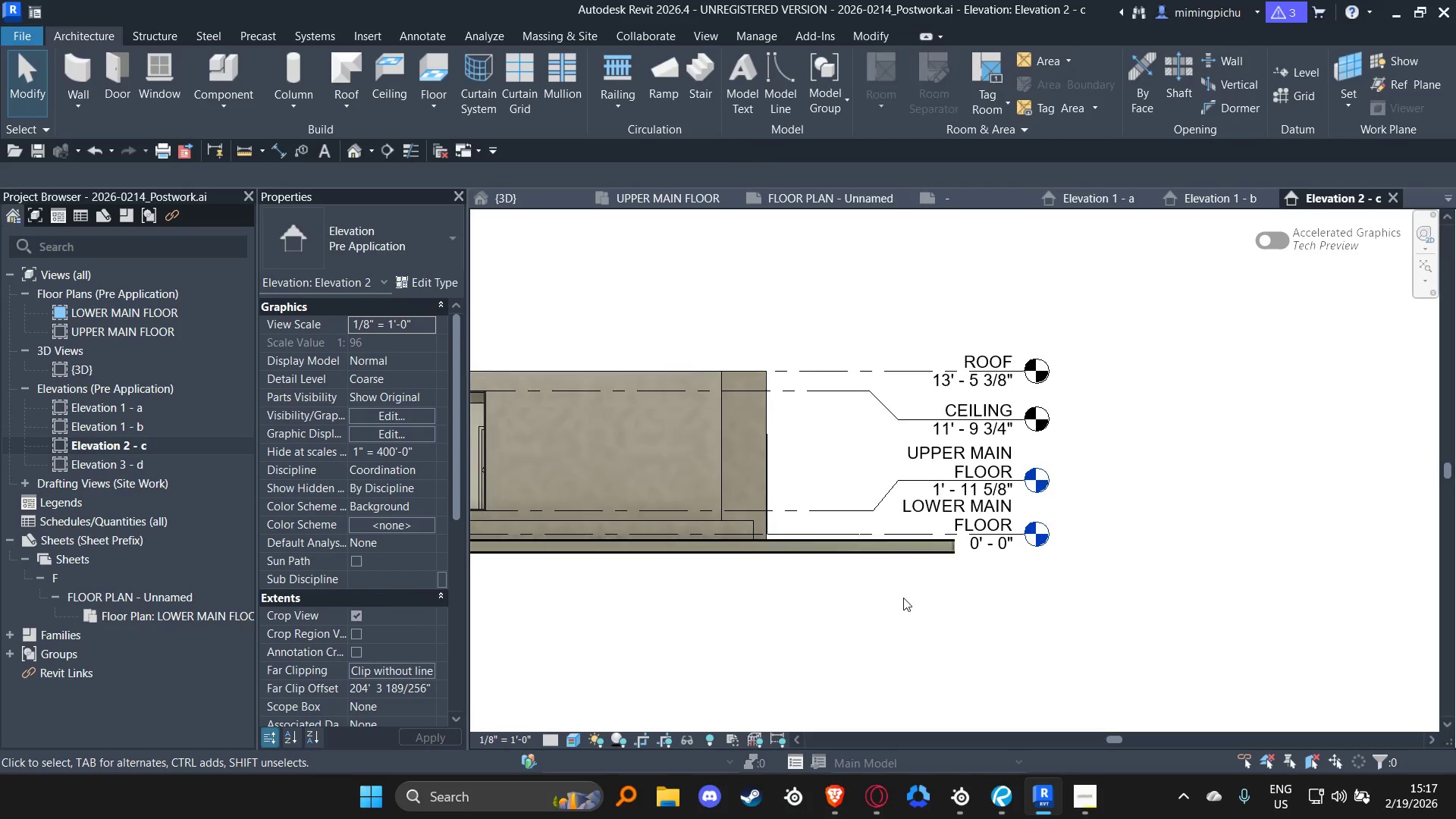 
scroll: coordinate [1138, 526], scroll_direction: down, amount: 11.0
 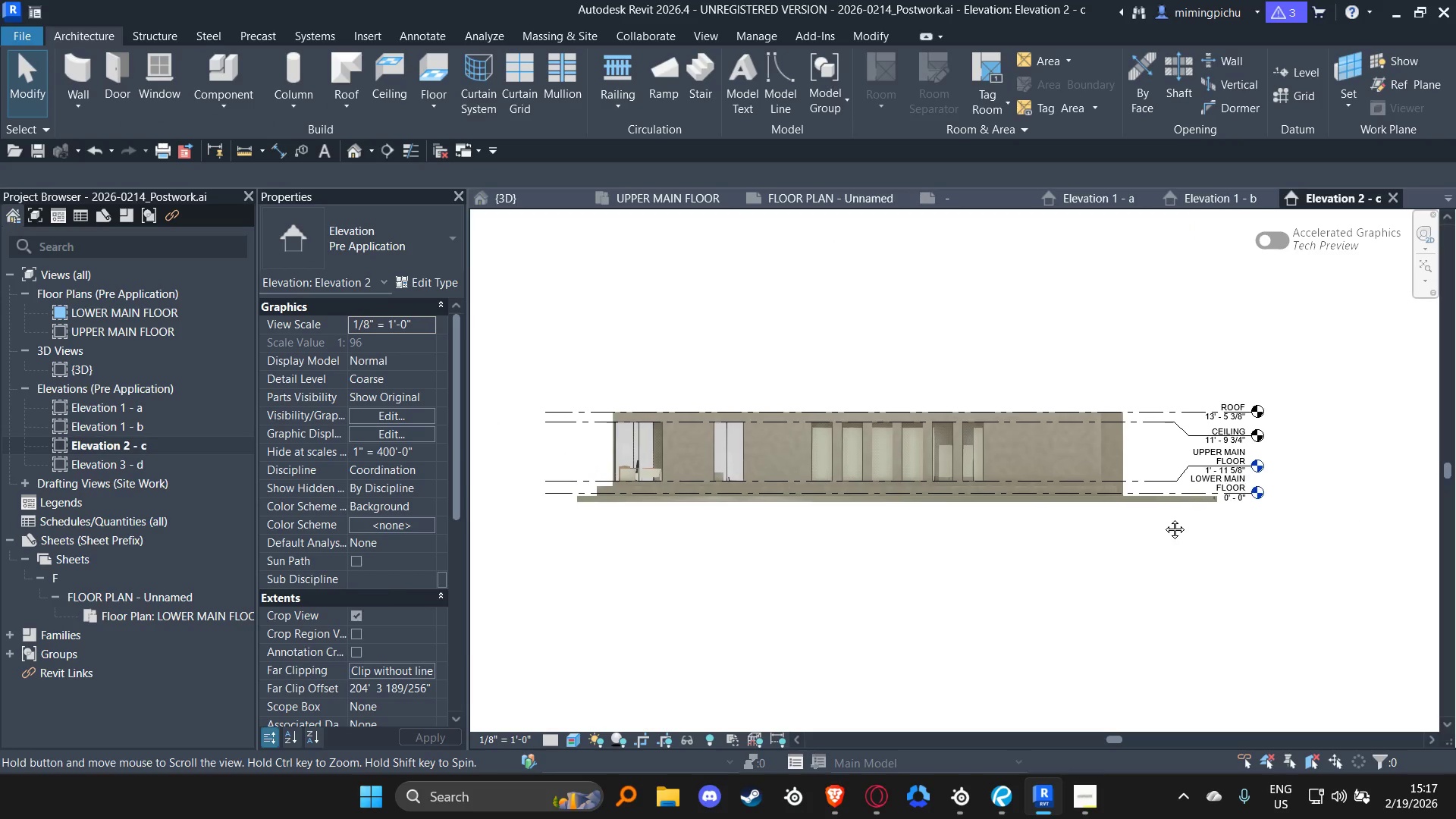 
scroll: coordinate [1163, 518], scroll_direction: up, amount: 1.0
 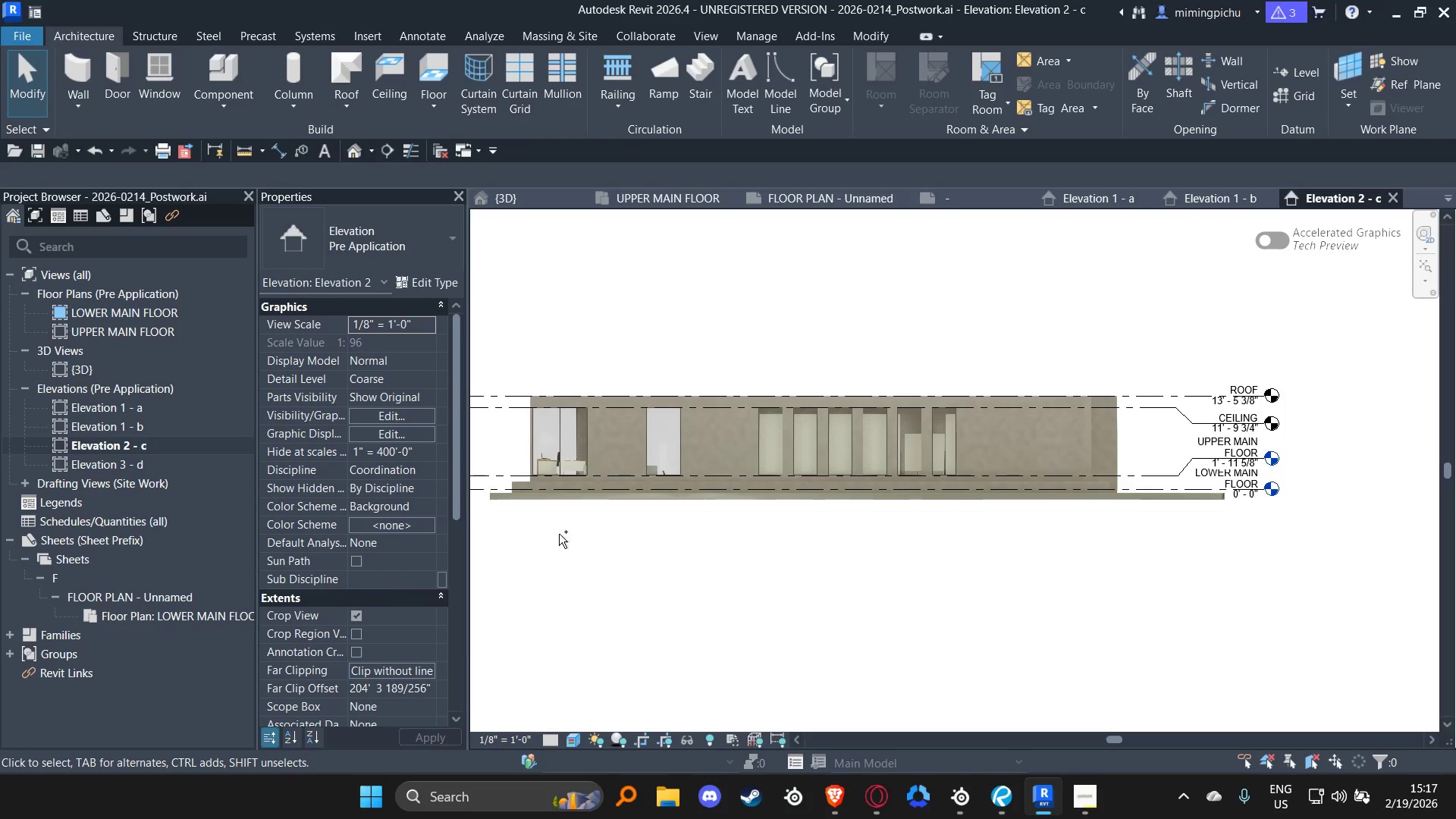 
key(Control+S)
 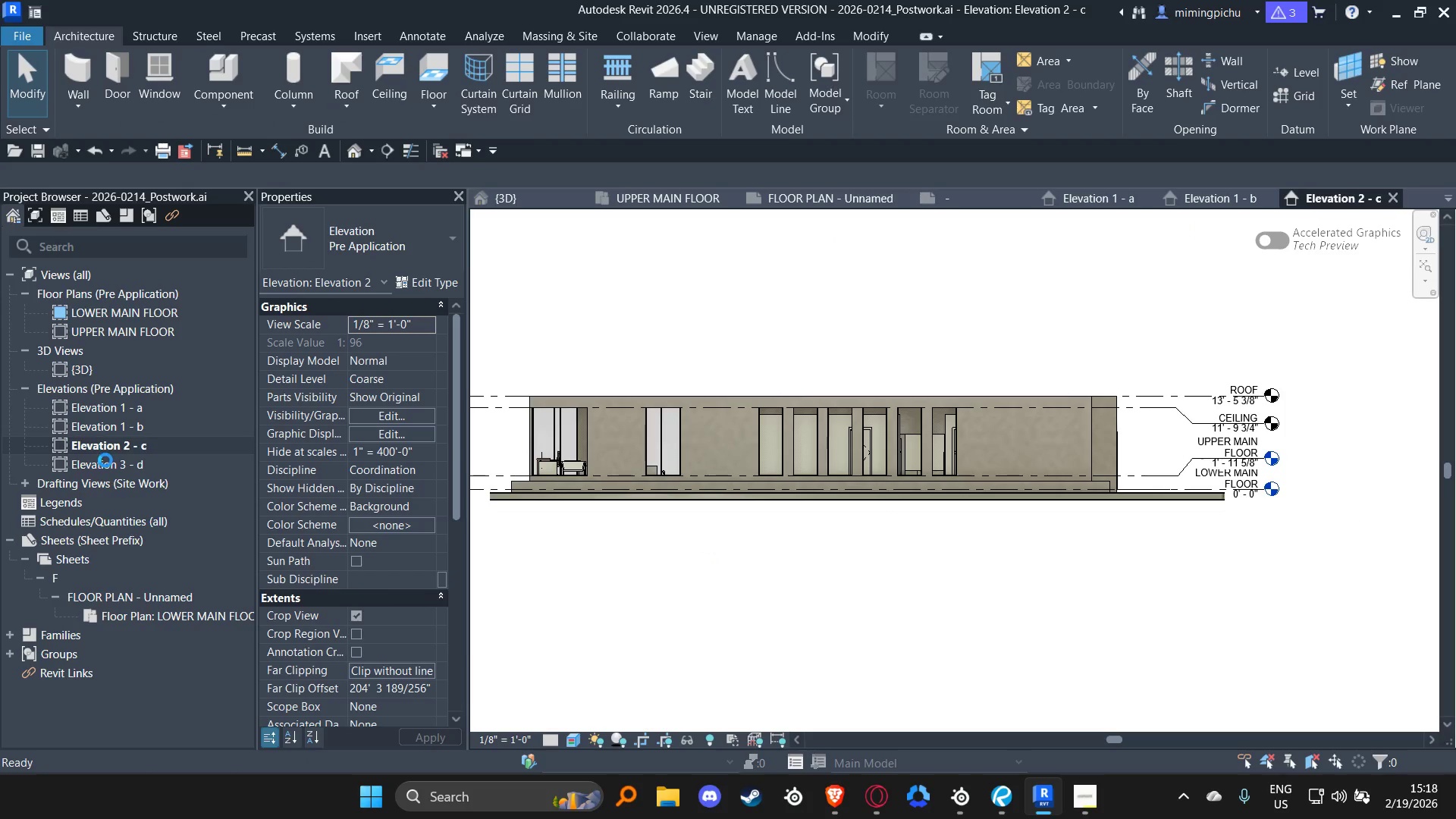 
double_click([105, 460])
 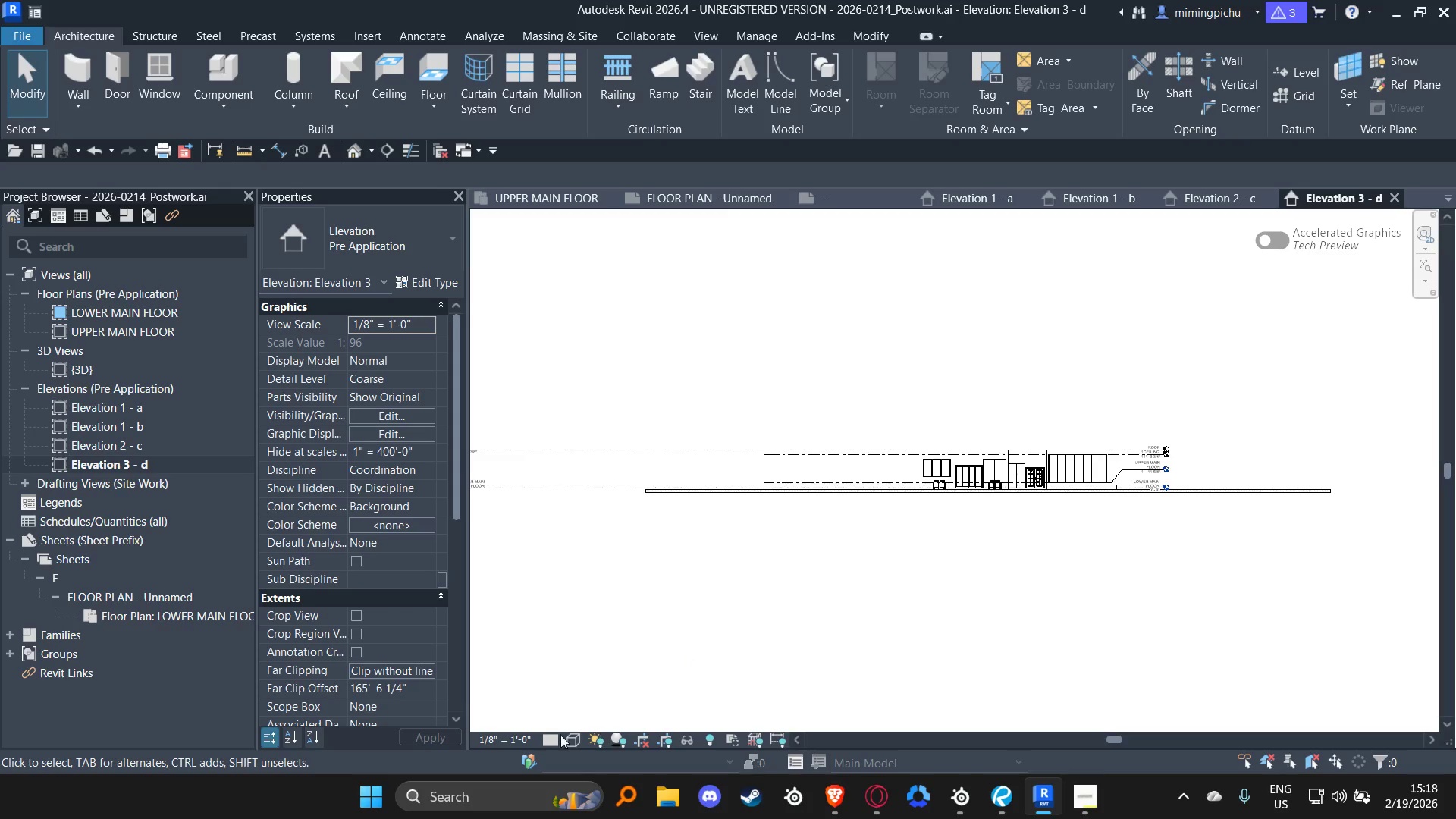 
double_click([576, 716])
 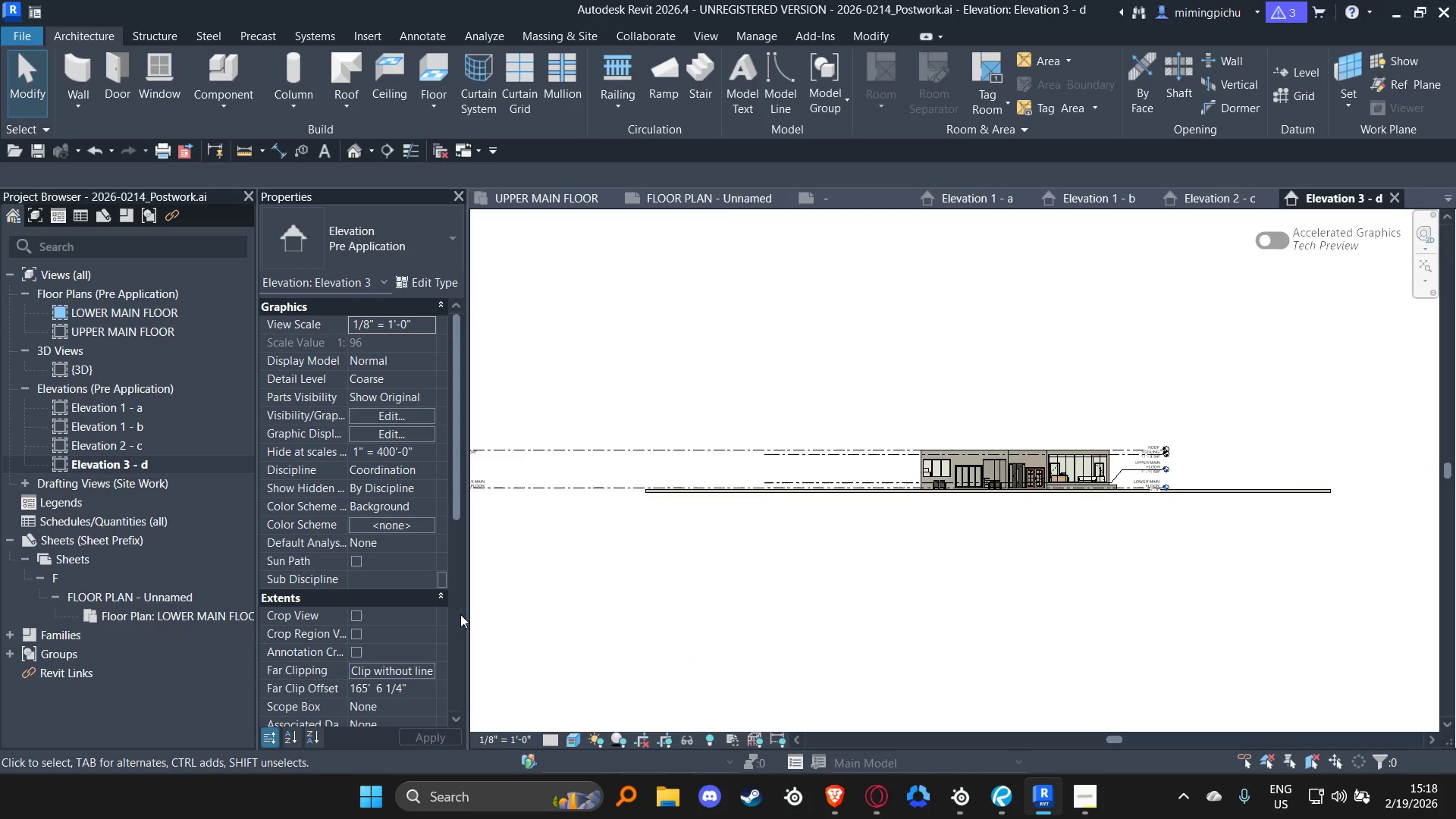 
left_click([585, 480])
 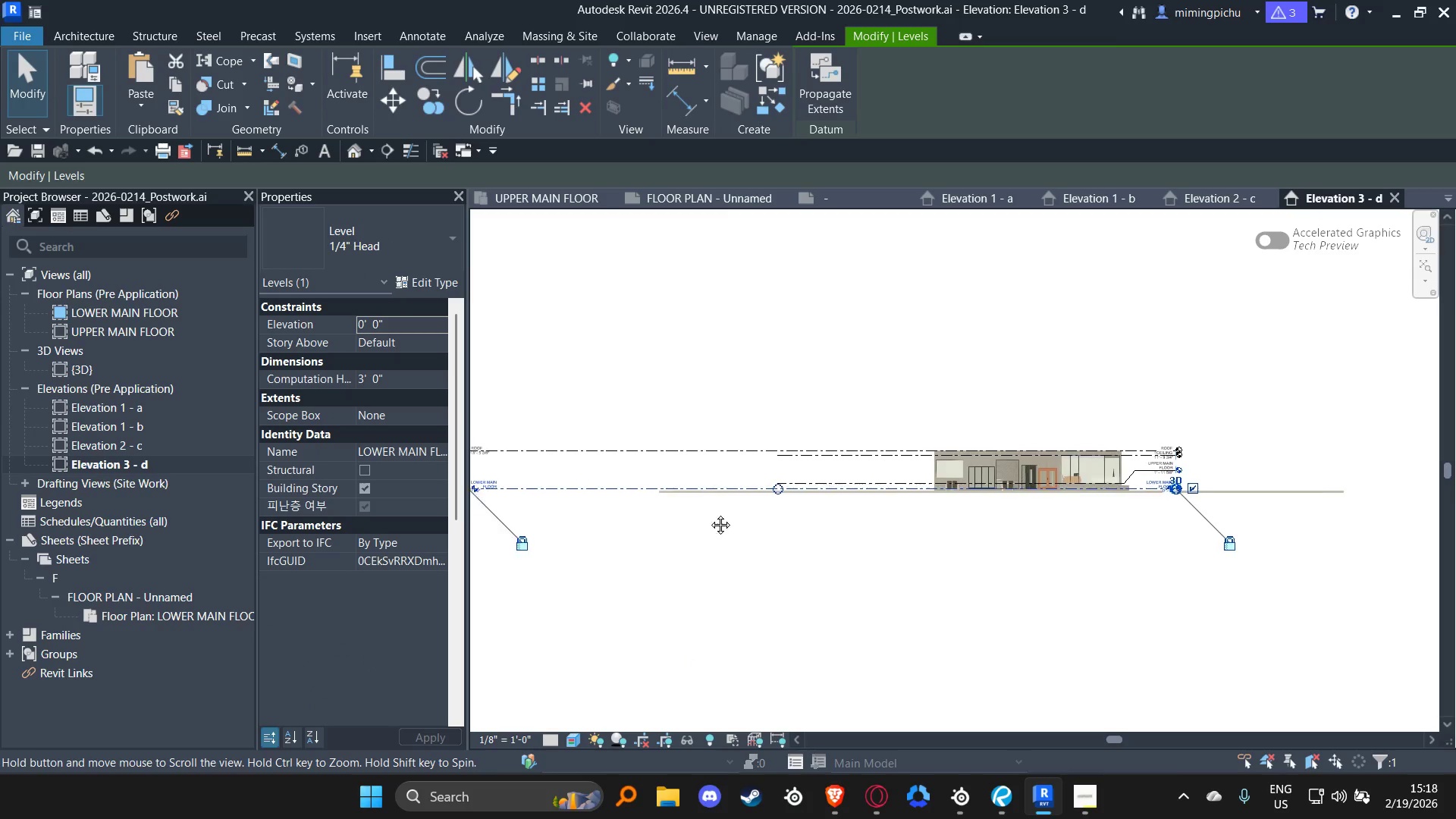 
scroll: coordinate [626, 496], scroll_direction: up, amount: 3.0
 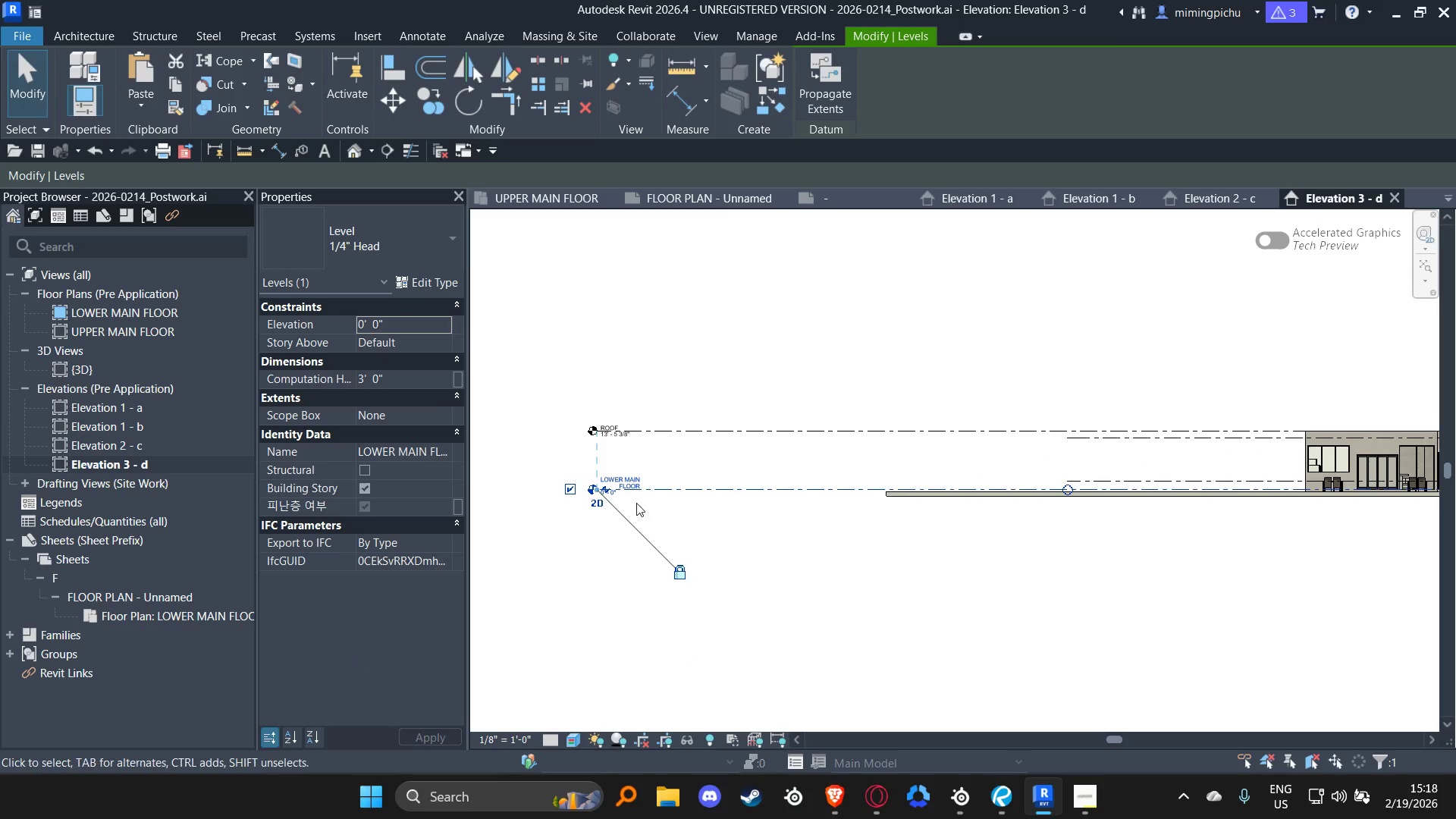 
scroll: coordinate [642, 507], scroll_direction: down, amount: 1.0
 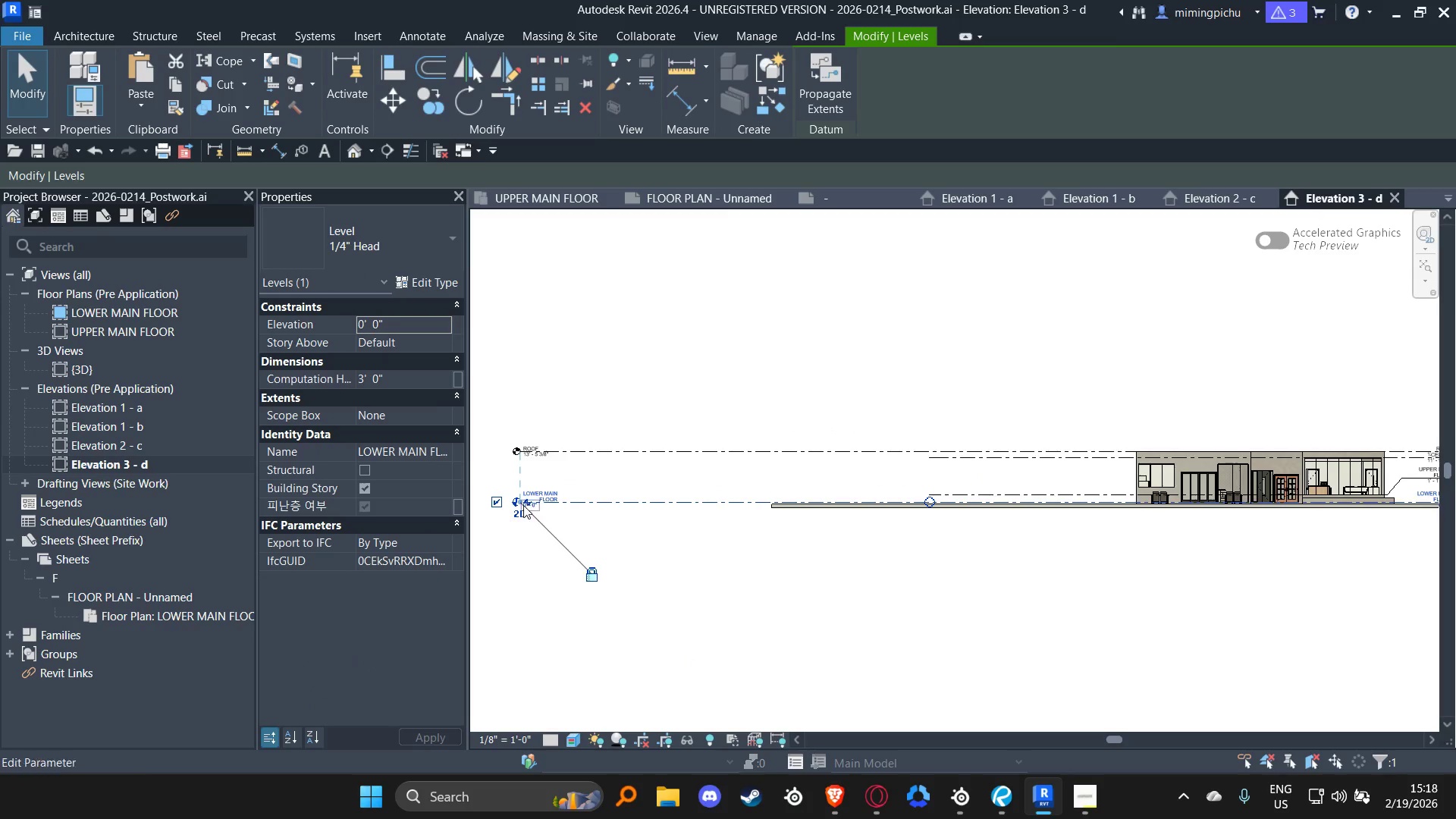 
left_click_drag(start_coordinate=[517, 501], to_coordinate=[923, 500])
 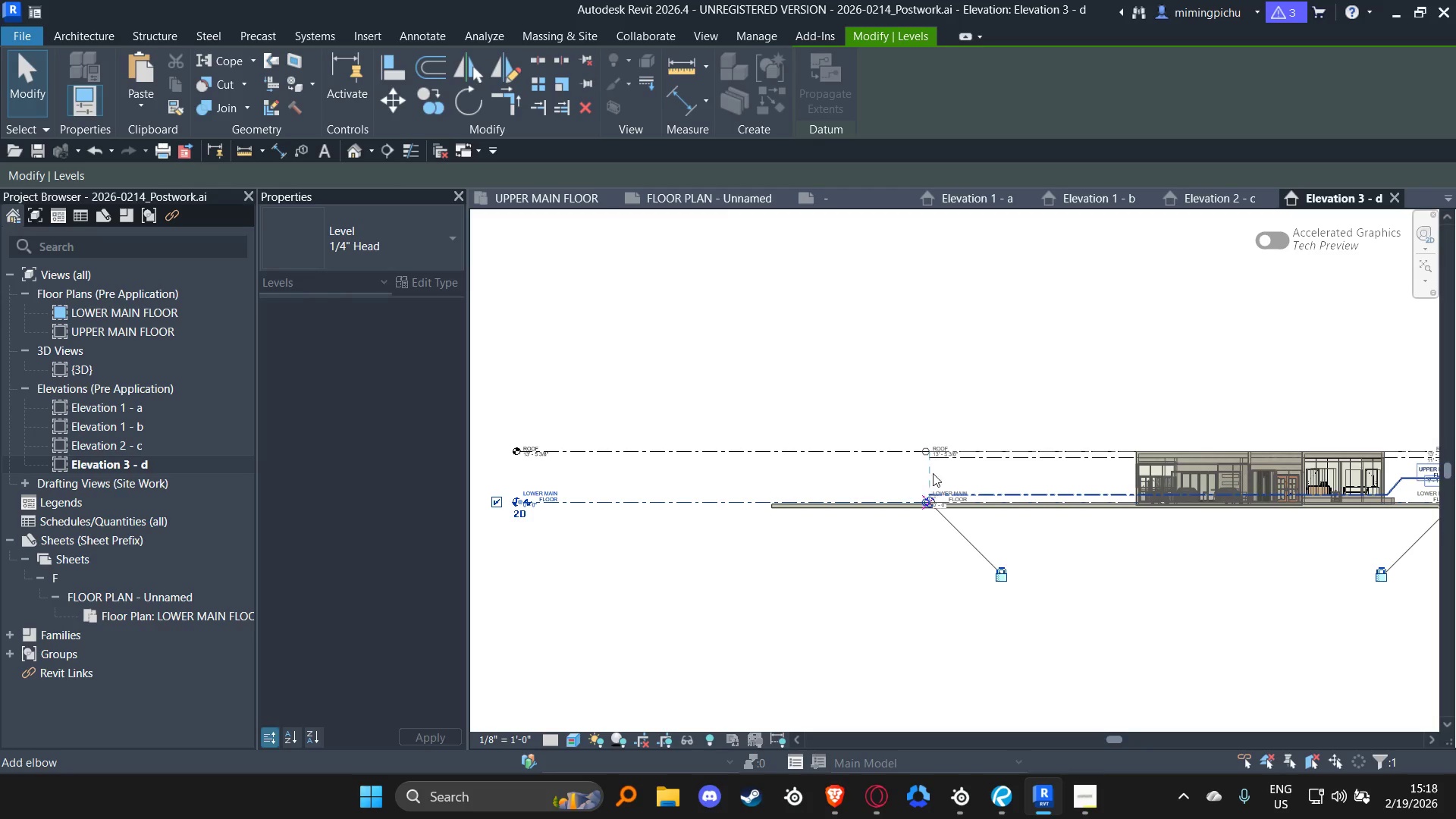 
scroll: coordinate [932, 467], scroll_direction: up, amount: 9.0
 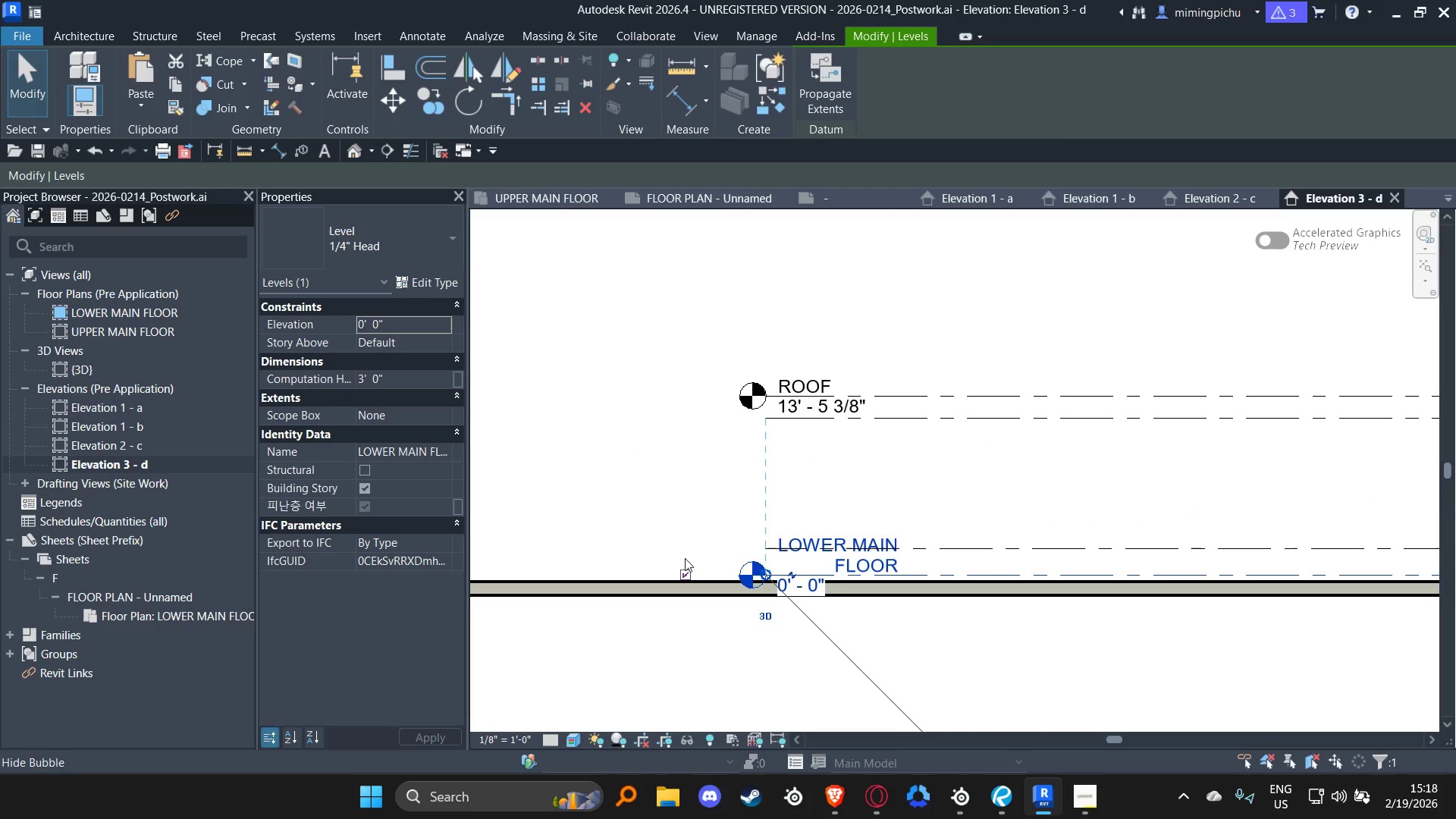 
left_click([757, 397])
 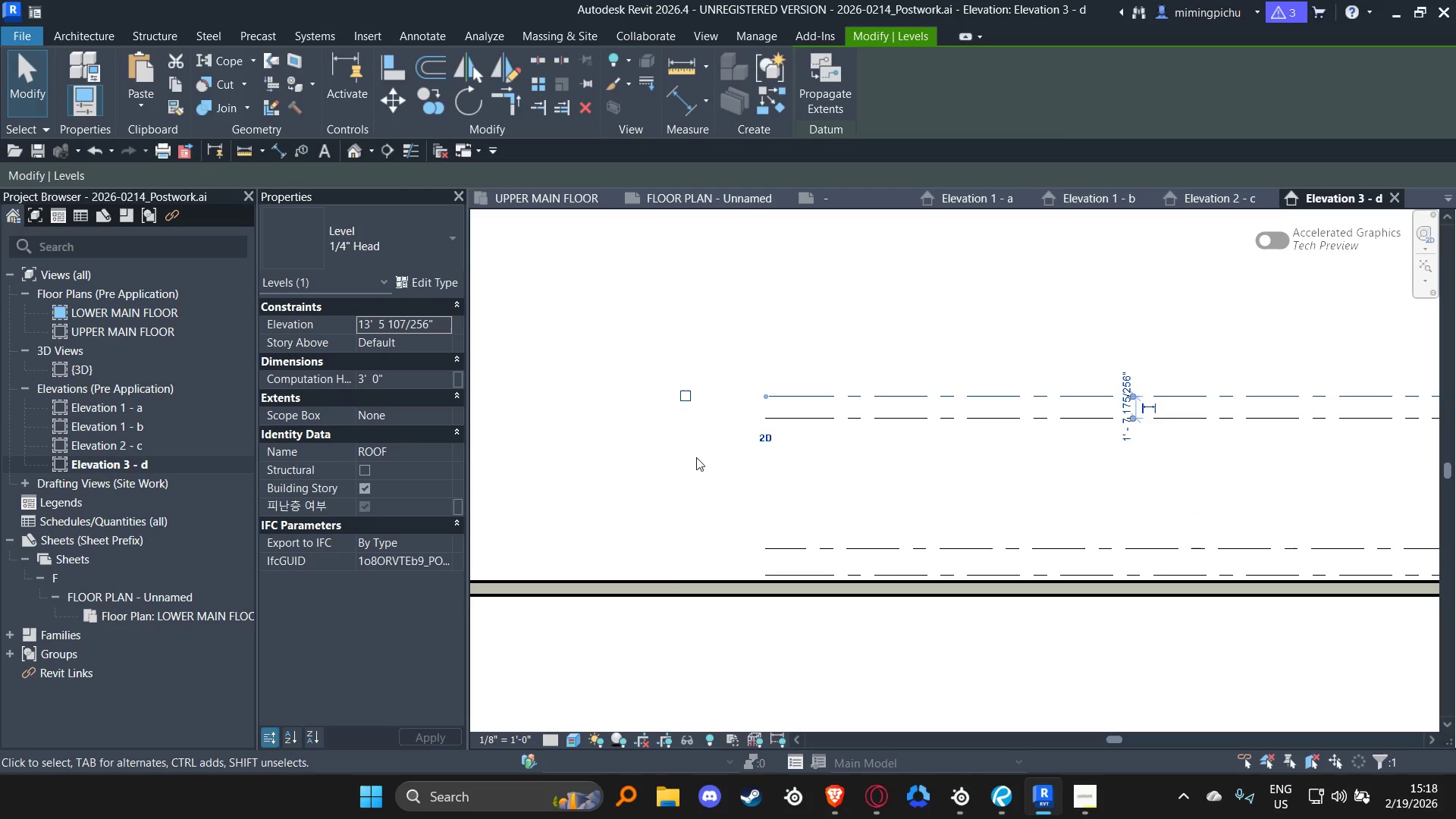 
left_click([664, 604])
 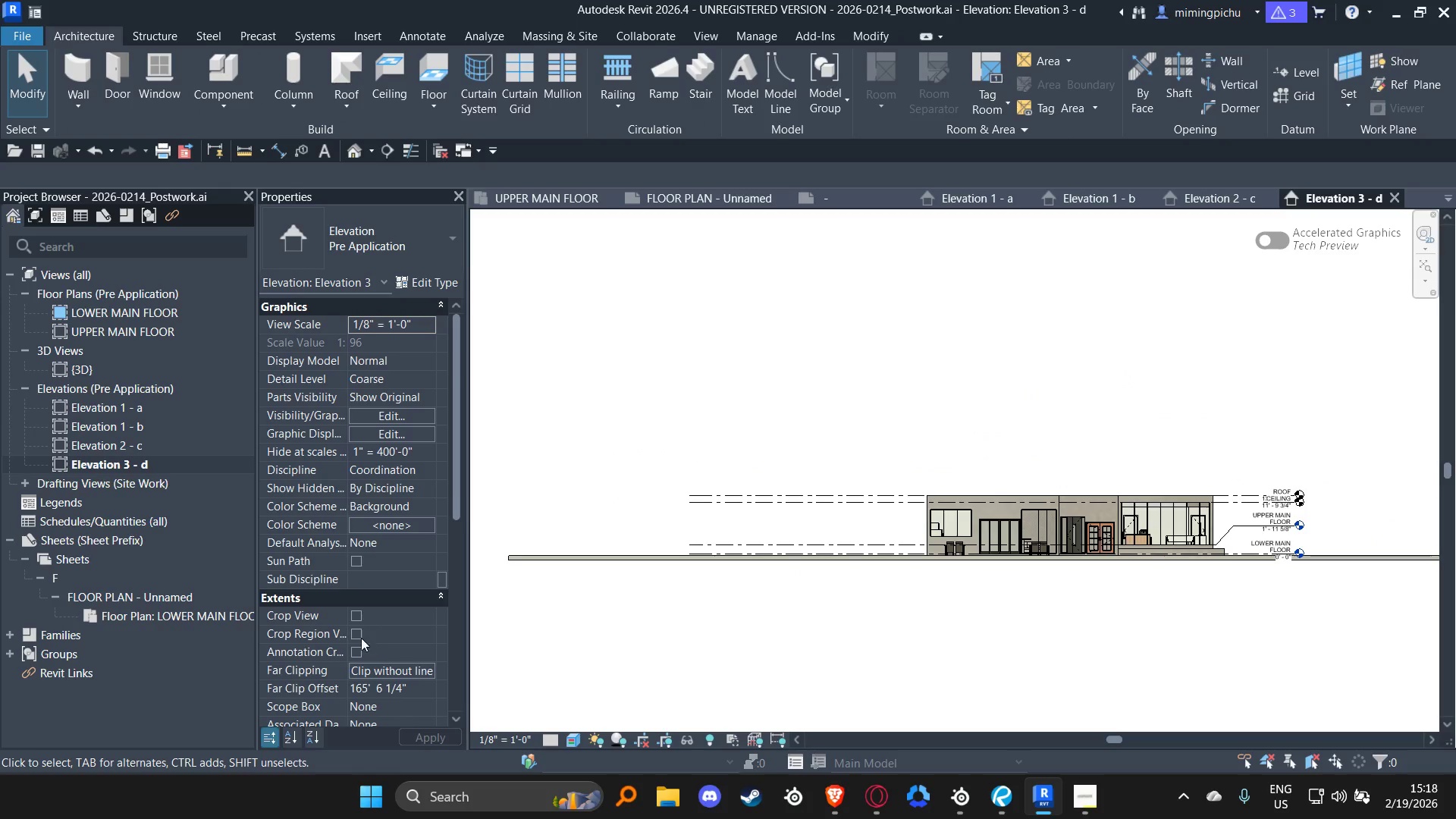 
scroll: coordinate [614, 548], scroll_direction: down, amount: 8.0
 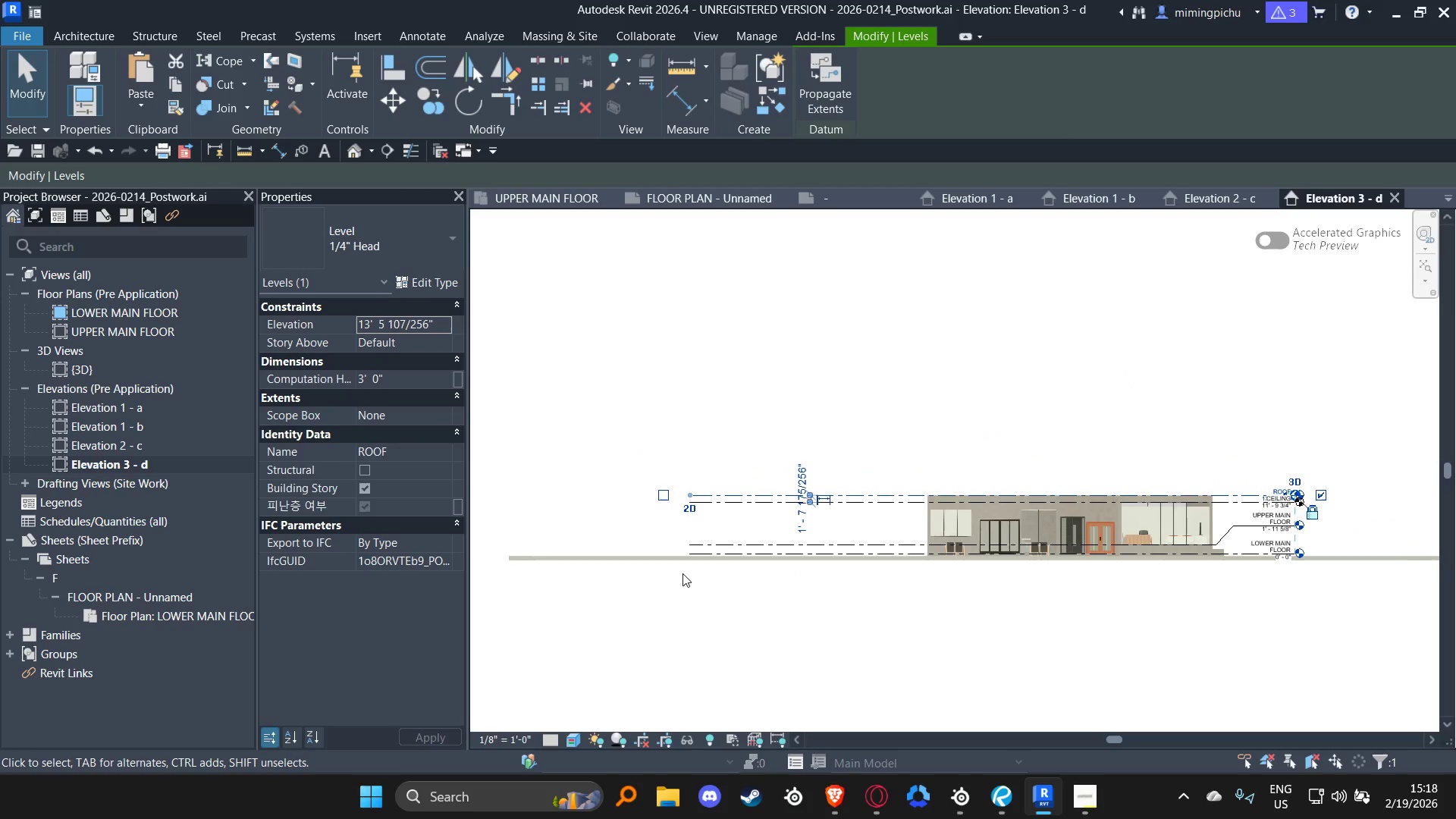 
left_click([354, 629])
 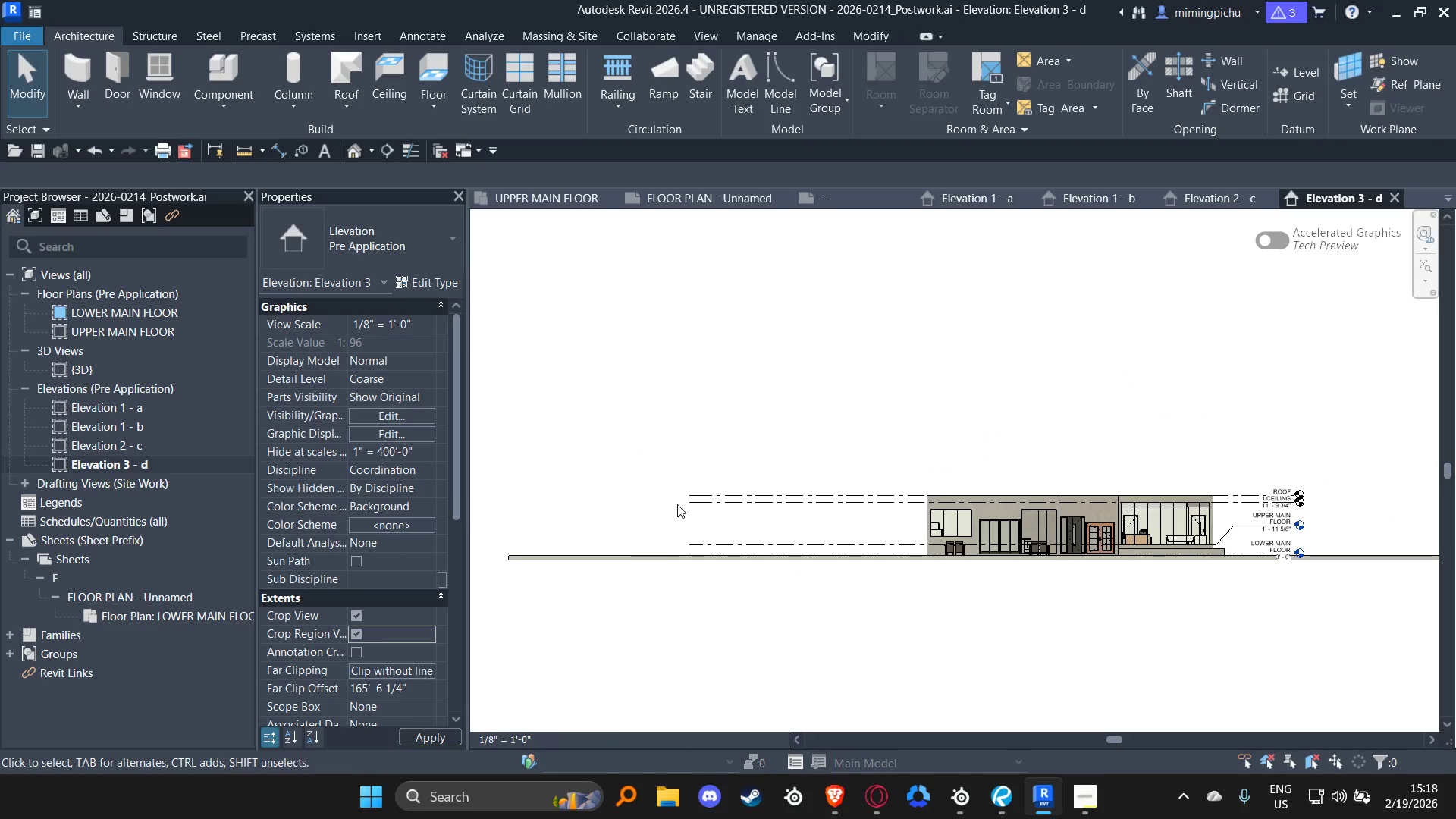 
scroll: coordinate [684, 488], scroll_direction: down, amount: 3.0
 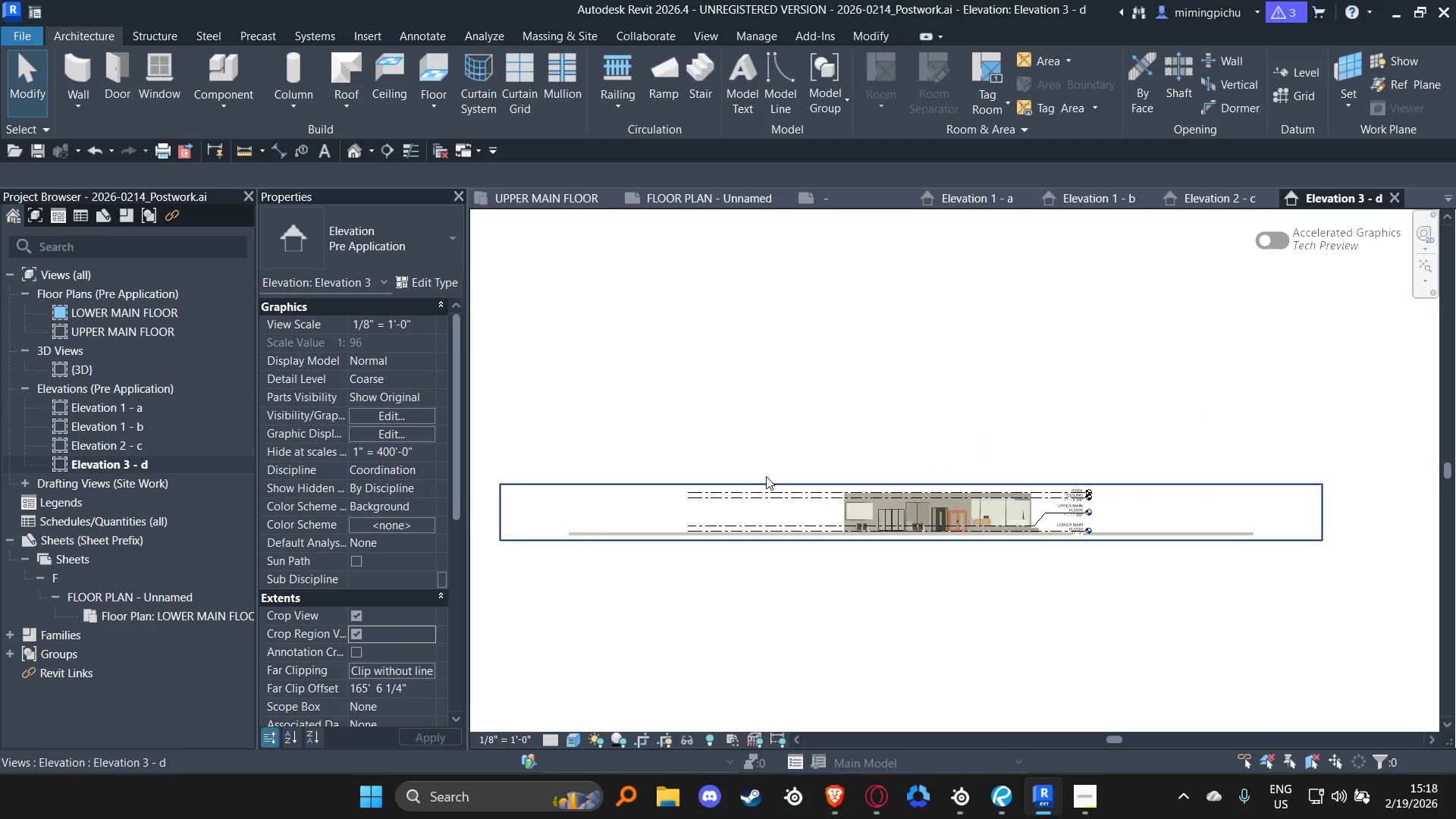 
left_click([768, 471])
 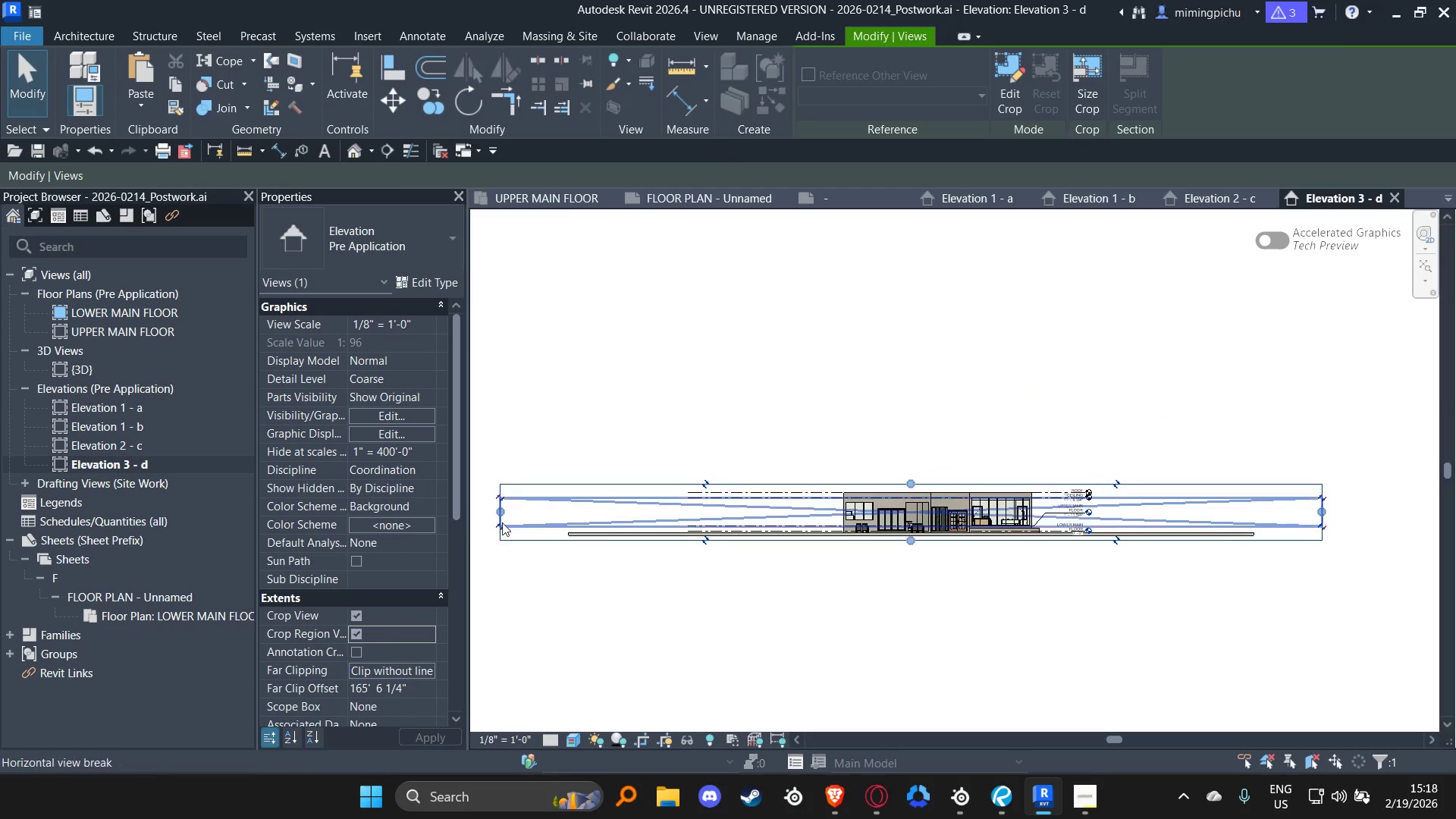 
left_click_drag(start_coordinate=[504, 515], to_coordinate=[823, 507])
 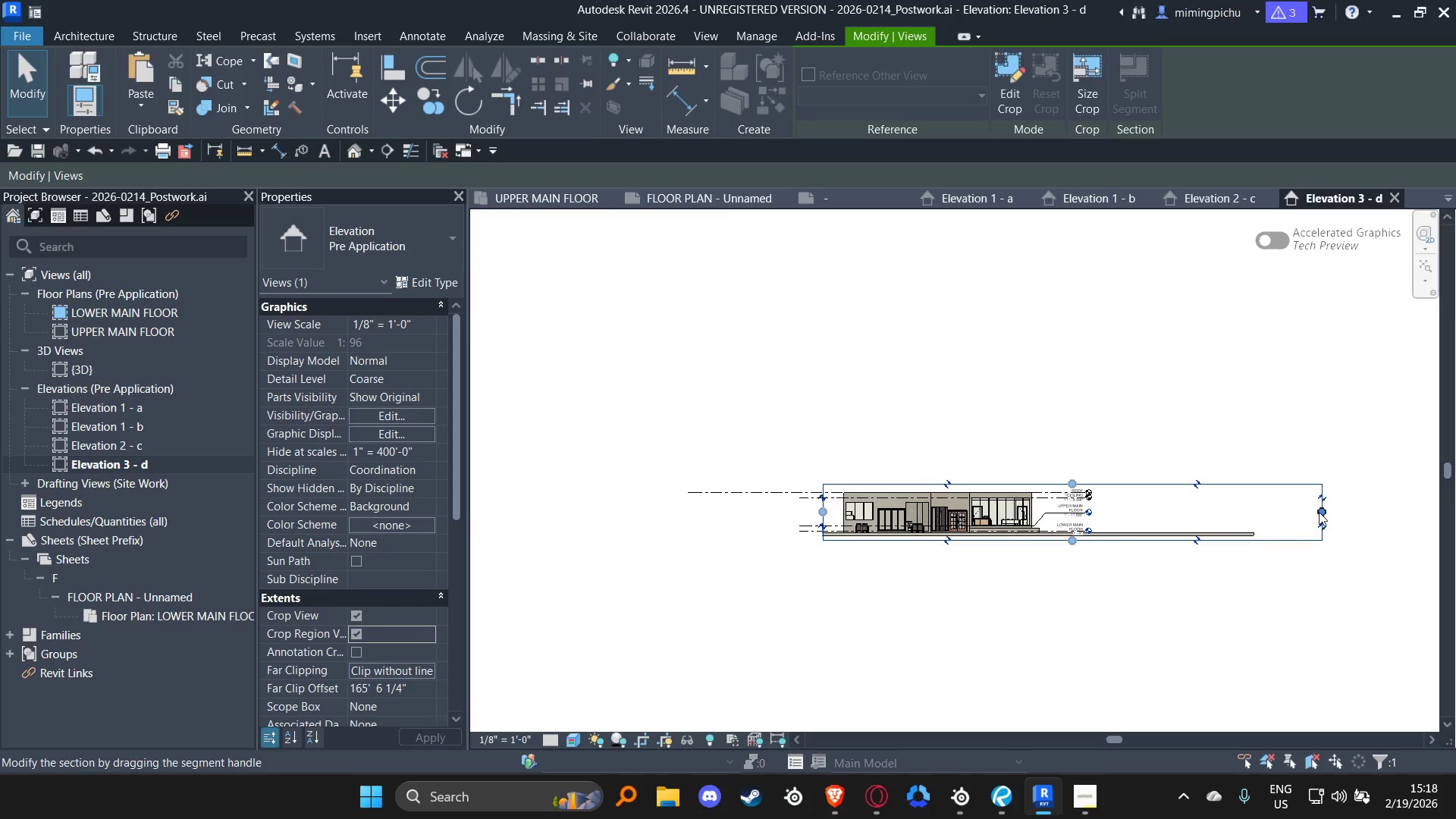 
left_click_drag(start_coordinate=[1320, 511], to_coordinate=[1058, 522])
 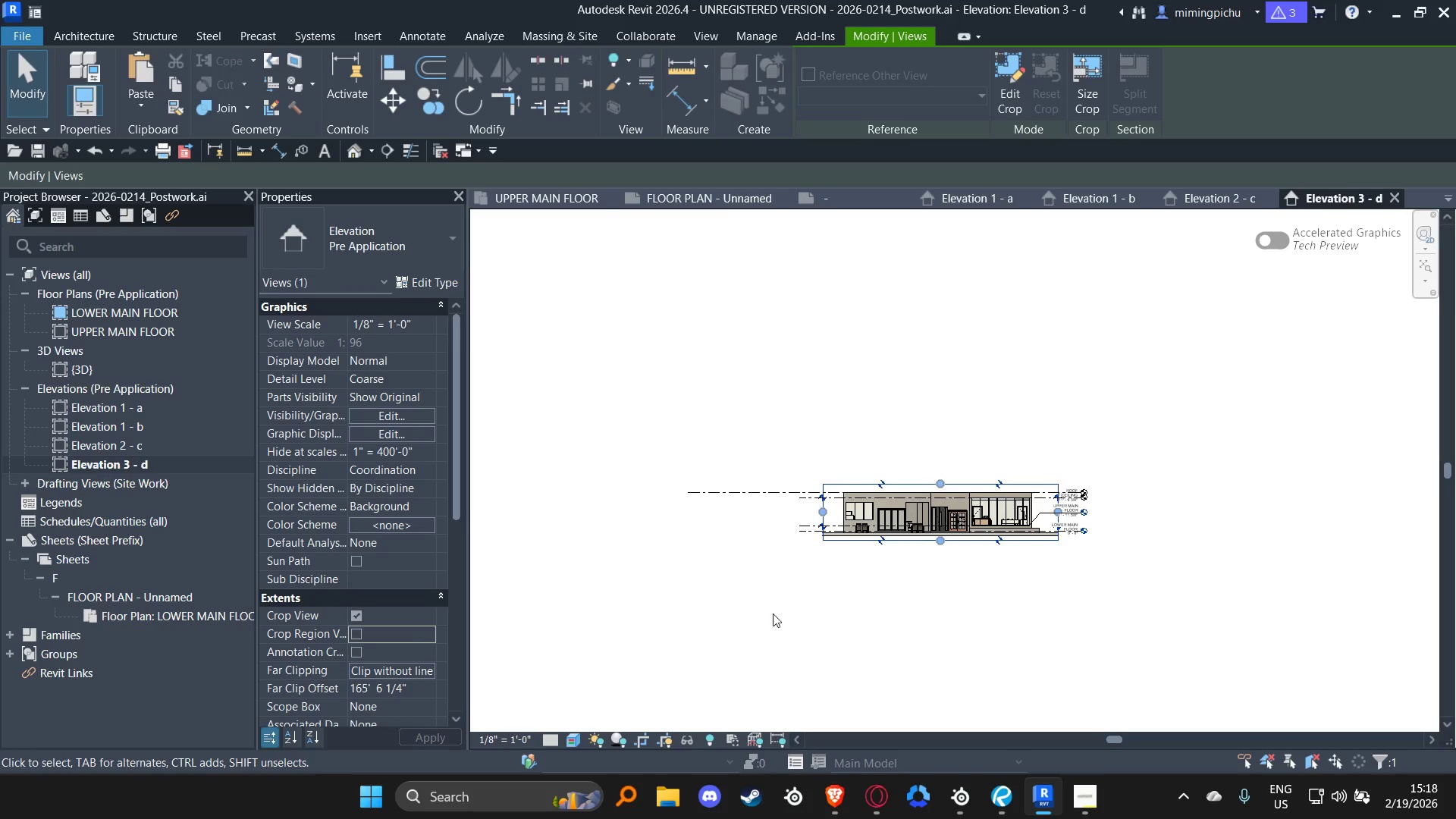 
scroll: coordinate [973, 463], scroll_direction: up, amount: 4.0
 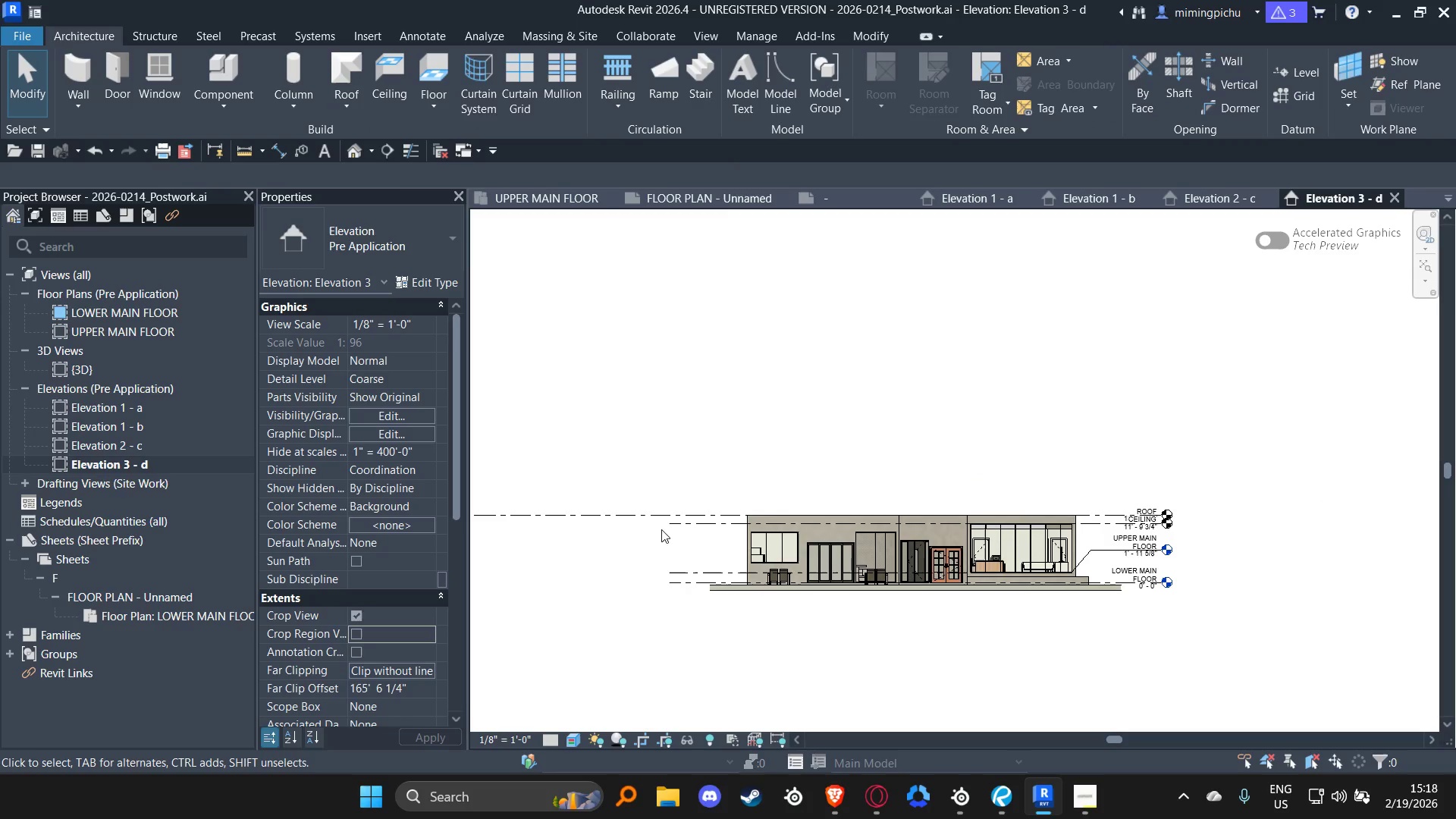 
left_click([631, 523])
 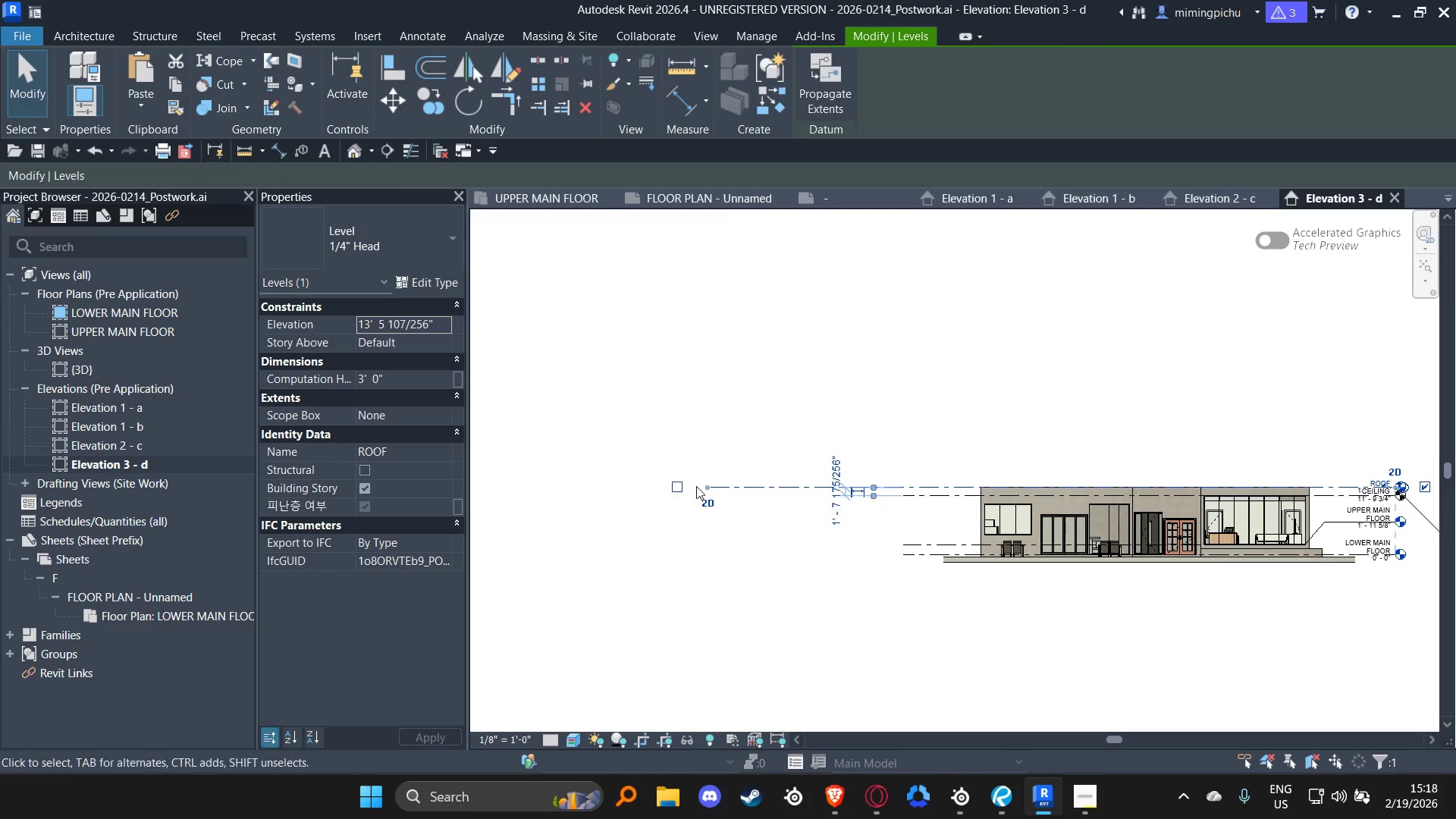 
left_click_drag(start_coordinate=[711, 487], to_coordinate=[900, 488])
 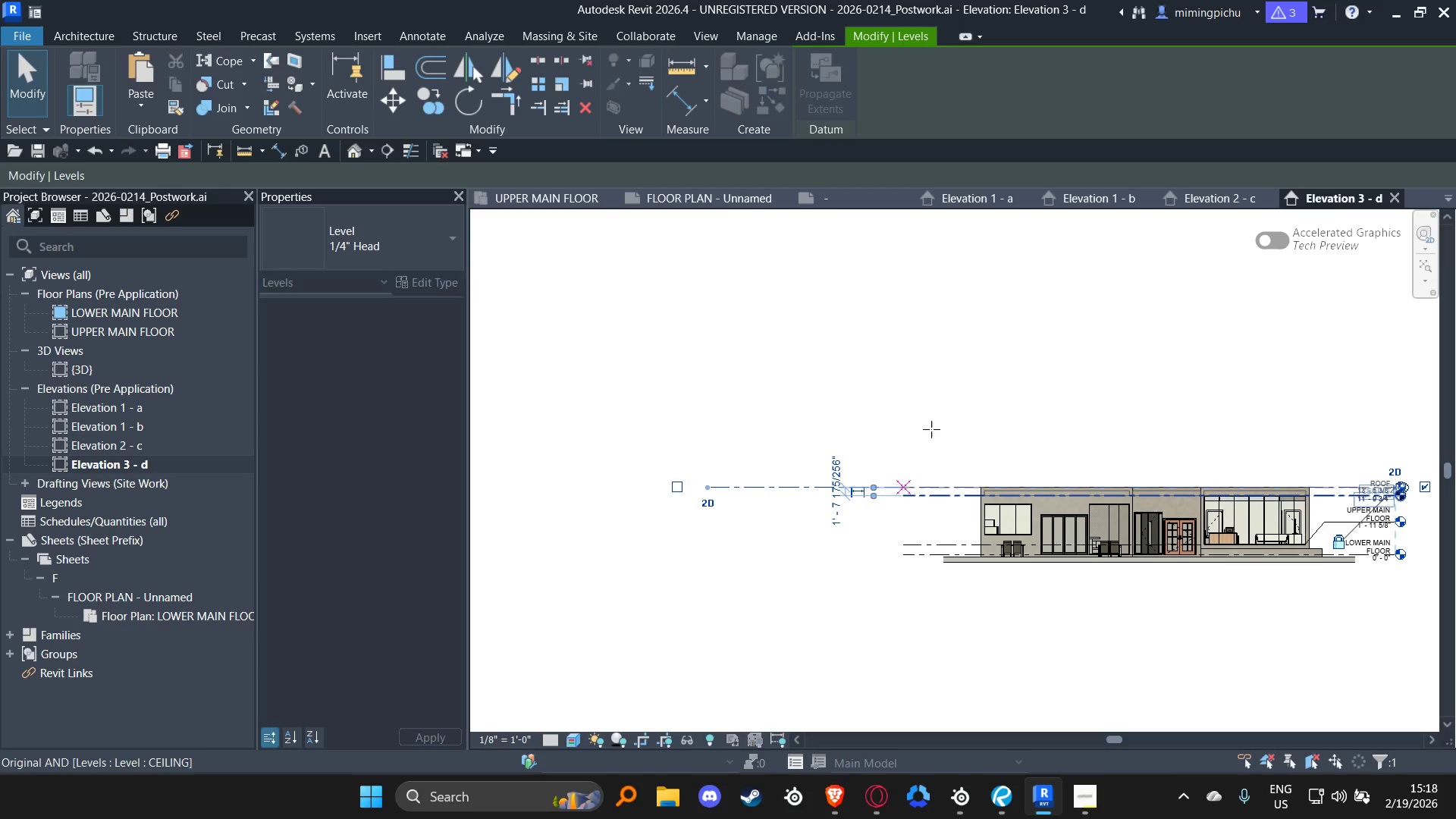 
left_click([931, 429])
 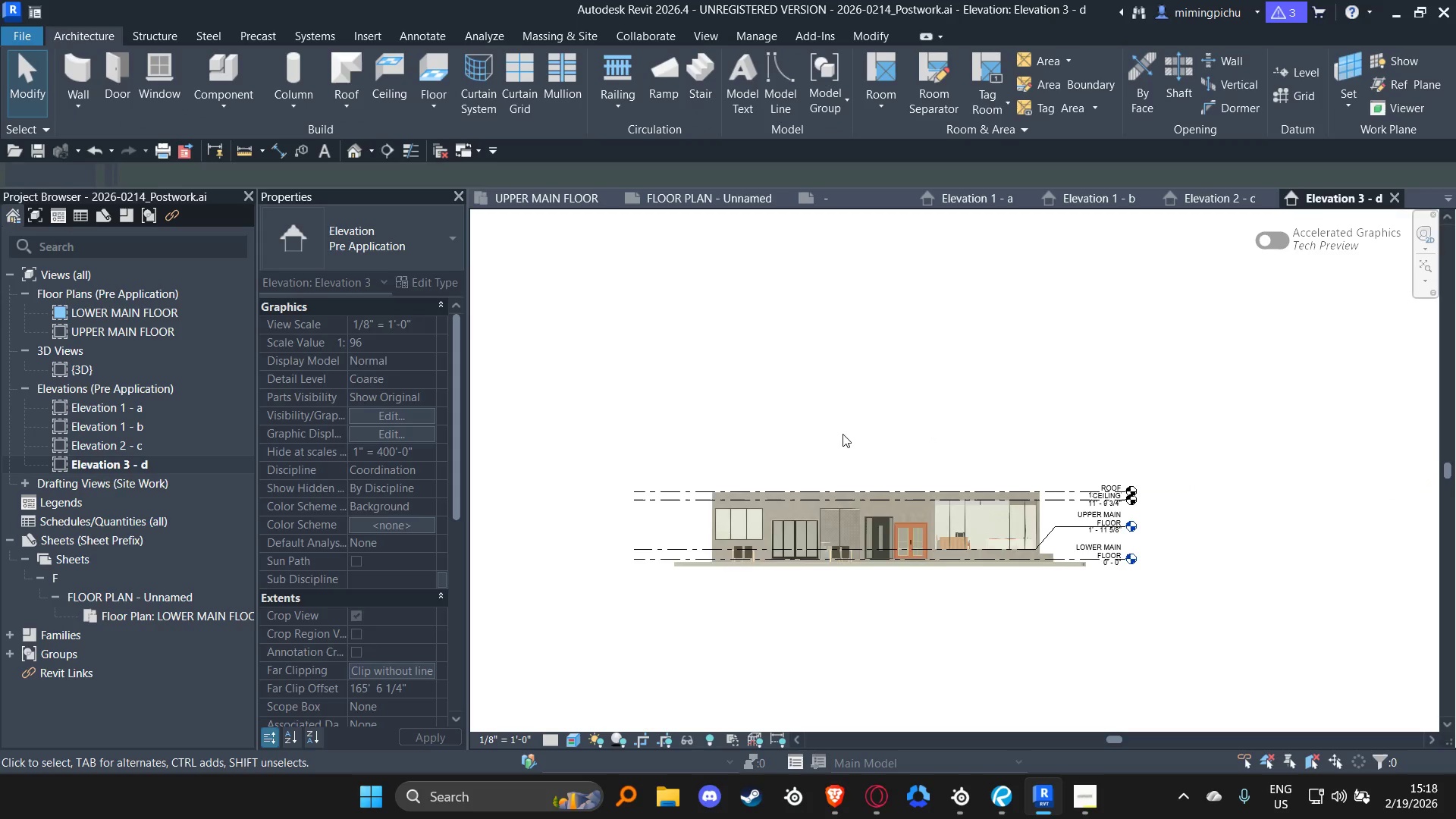 
left_click([999, 394])
 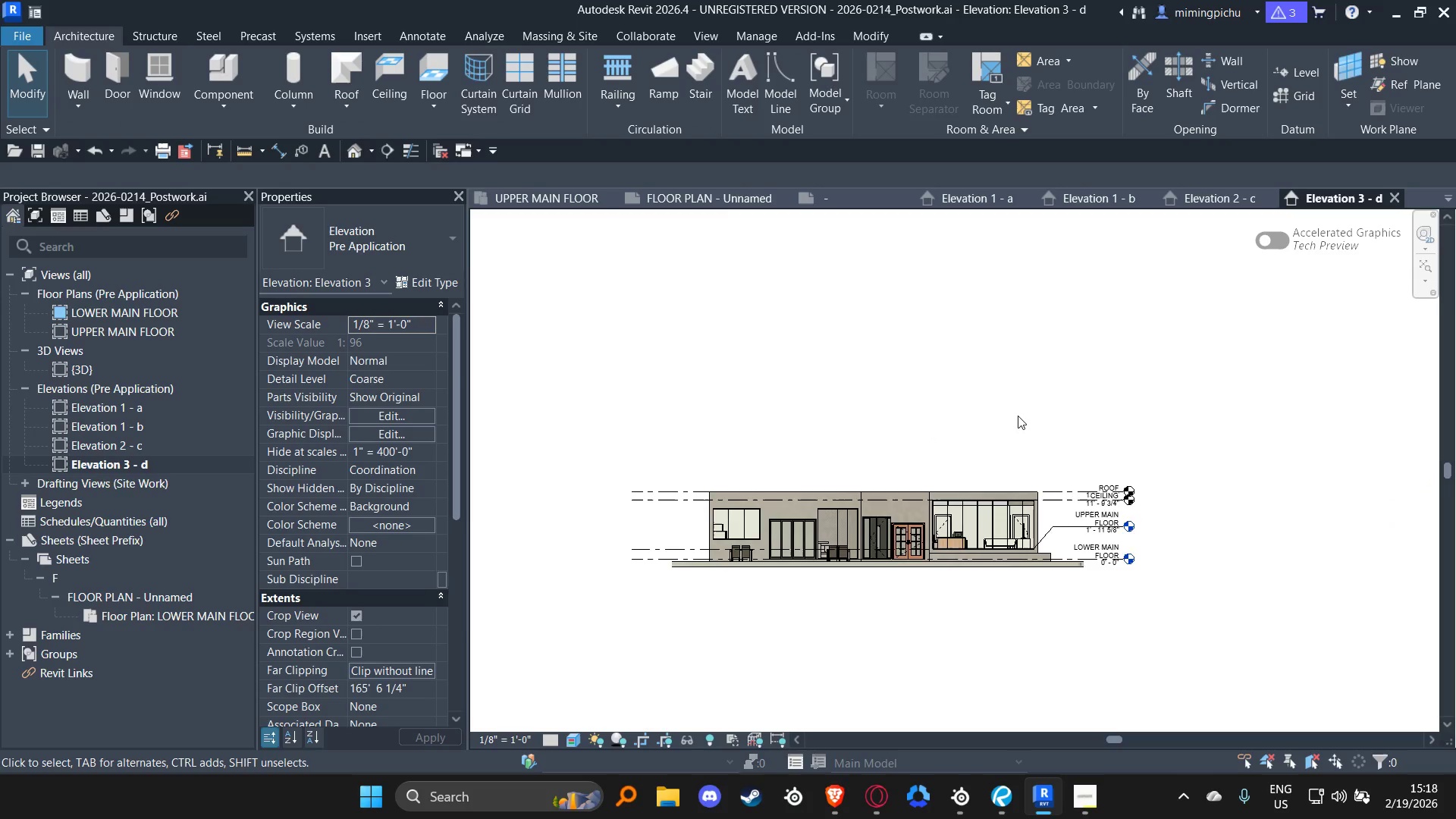 
scroll: coordinate [1021, 490], scroll_direction: up, amount: 4.0
 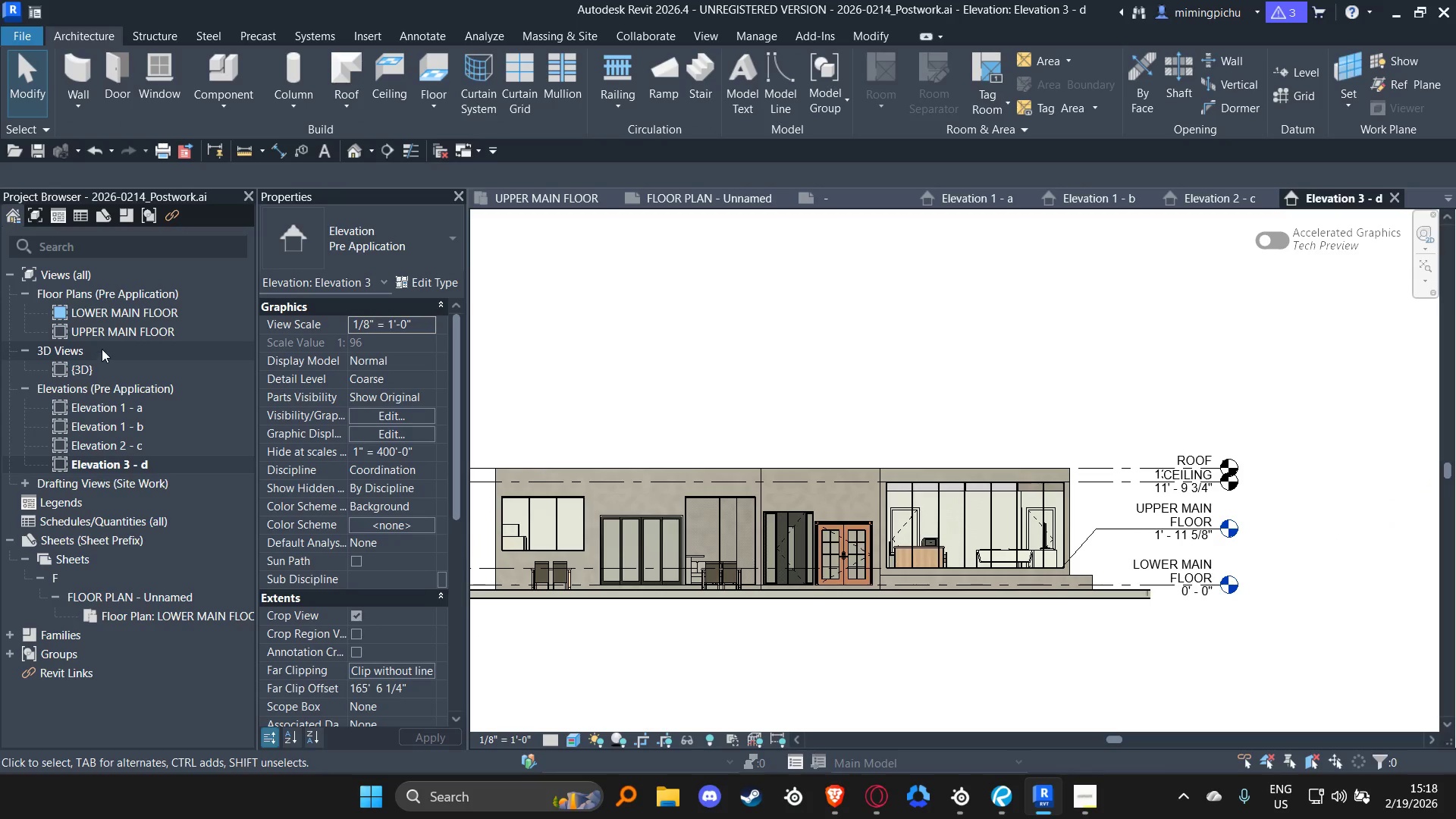 
double_click([99, 317])
 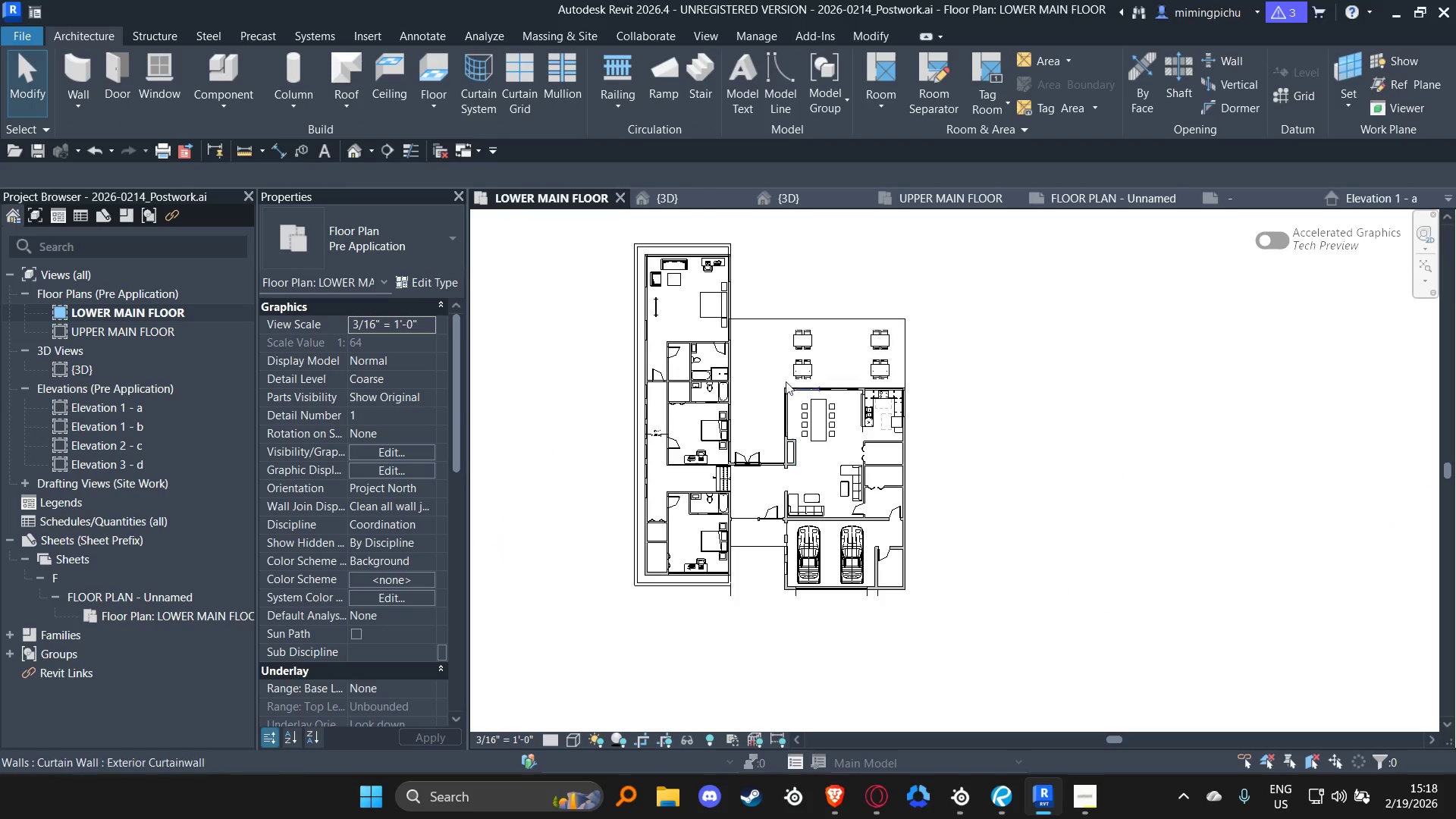 
scroll: coordinate [780, 391], scroll_direction: up, amount: 2.0
 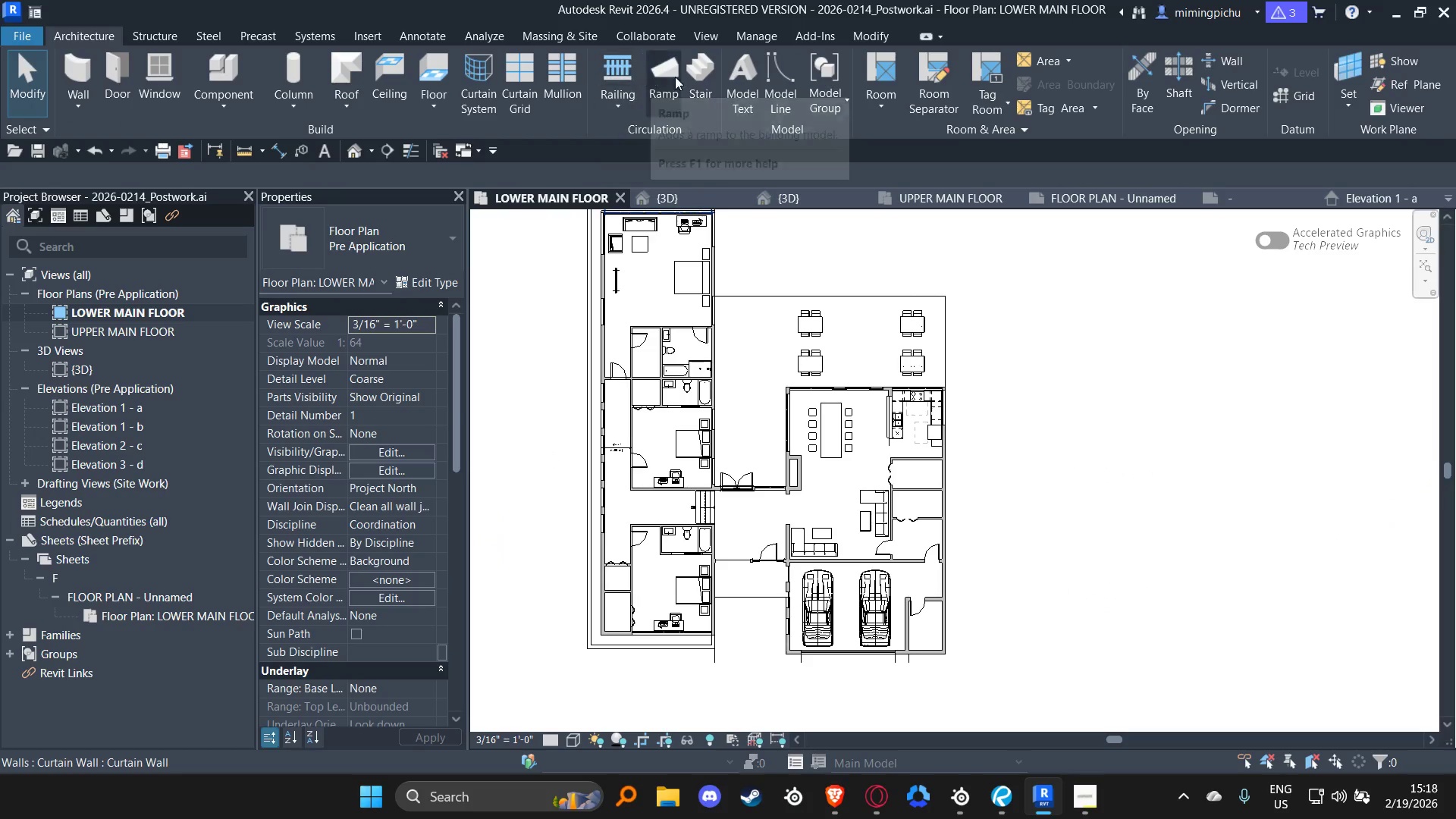 
left_click([711, 34])
 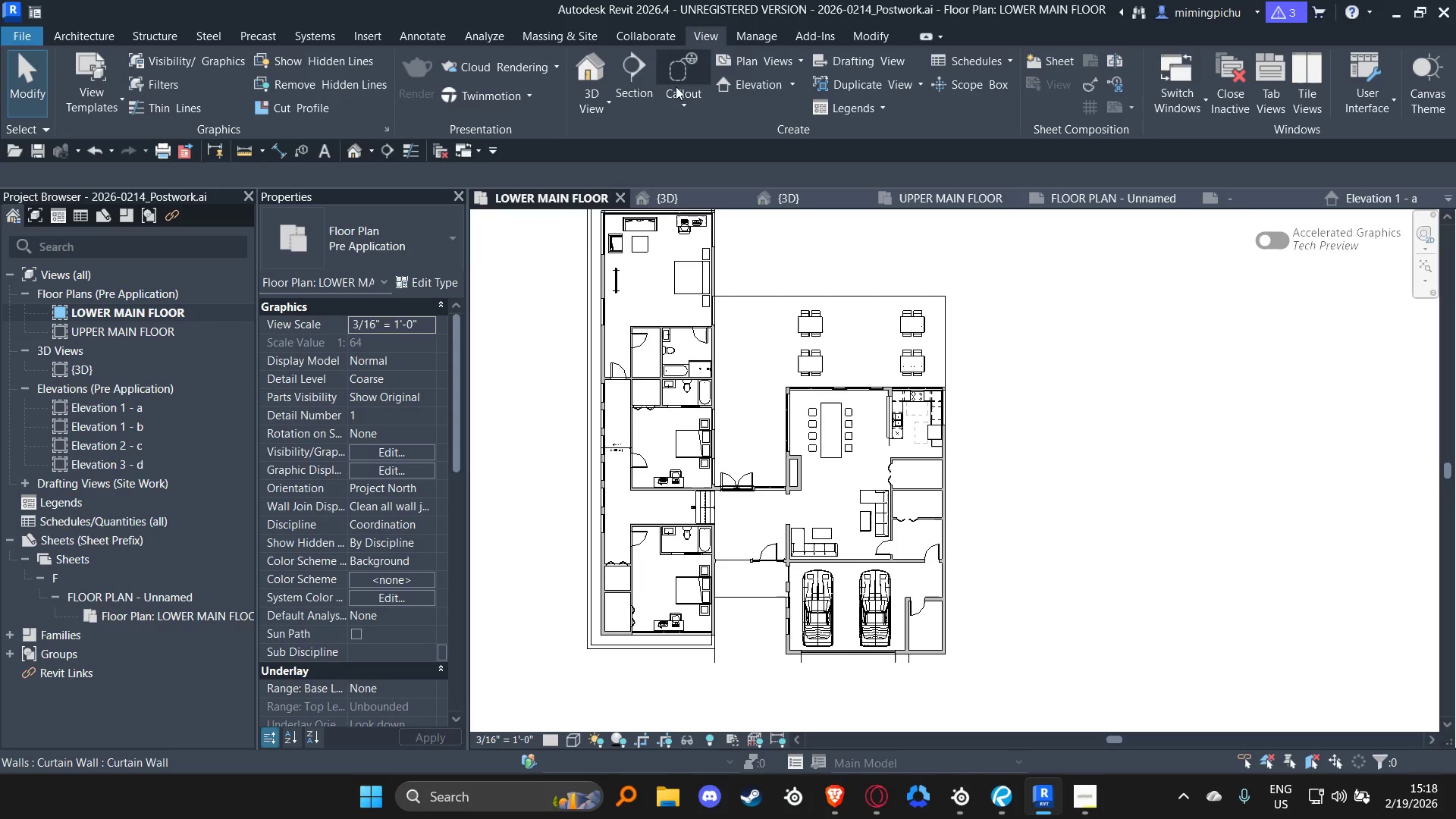 
left_click([630, 73])
 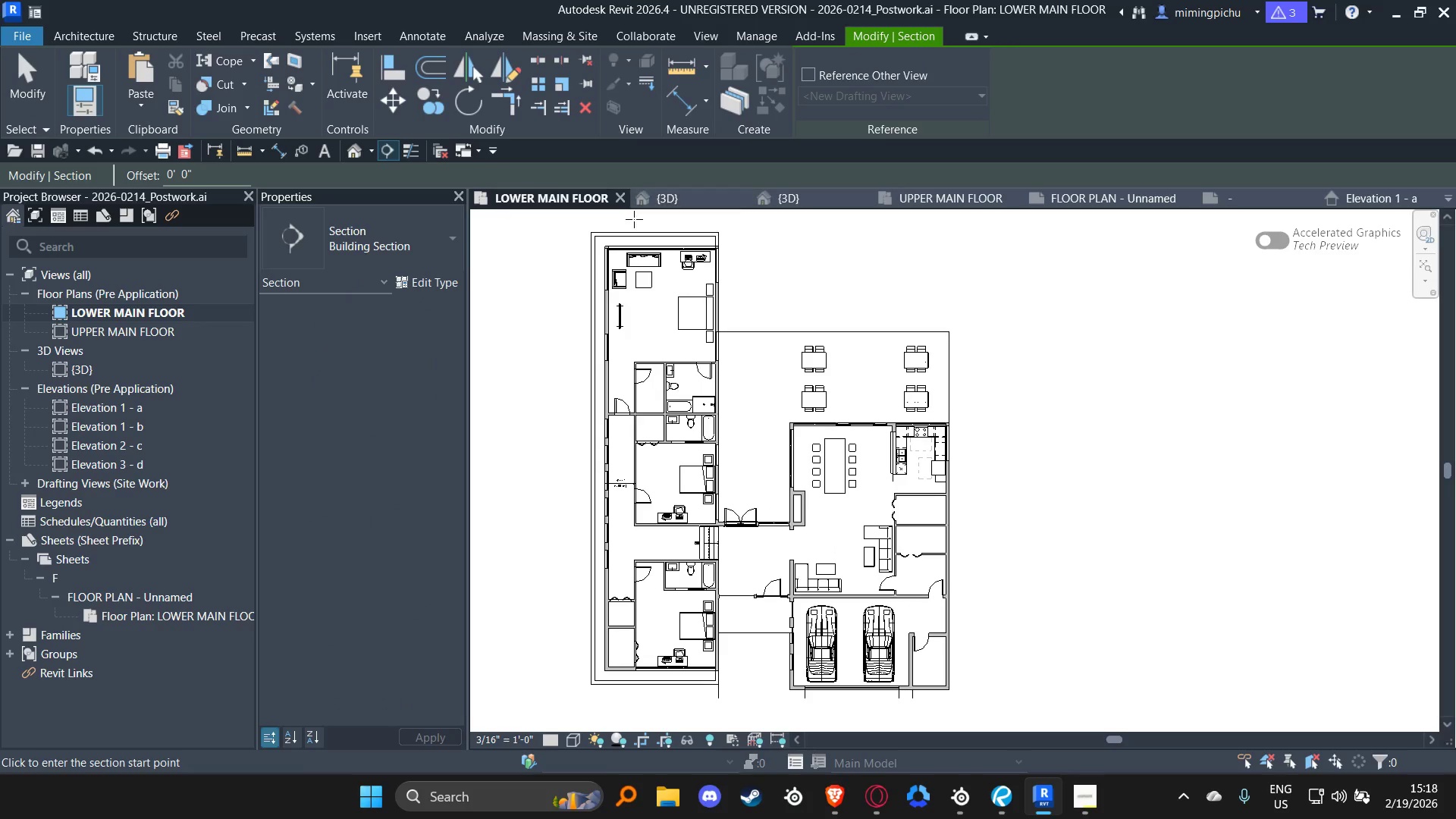 
left_click([634, 221])
 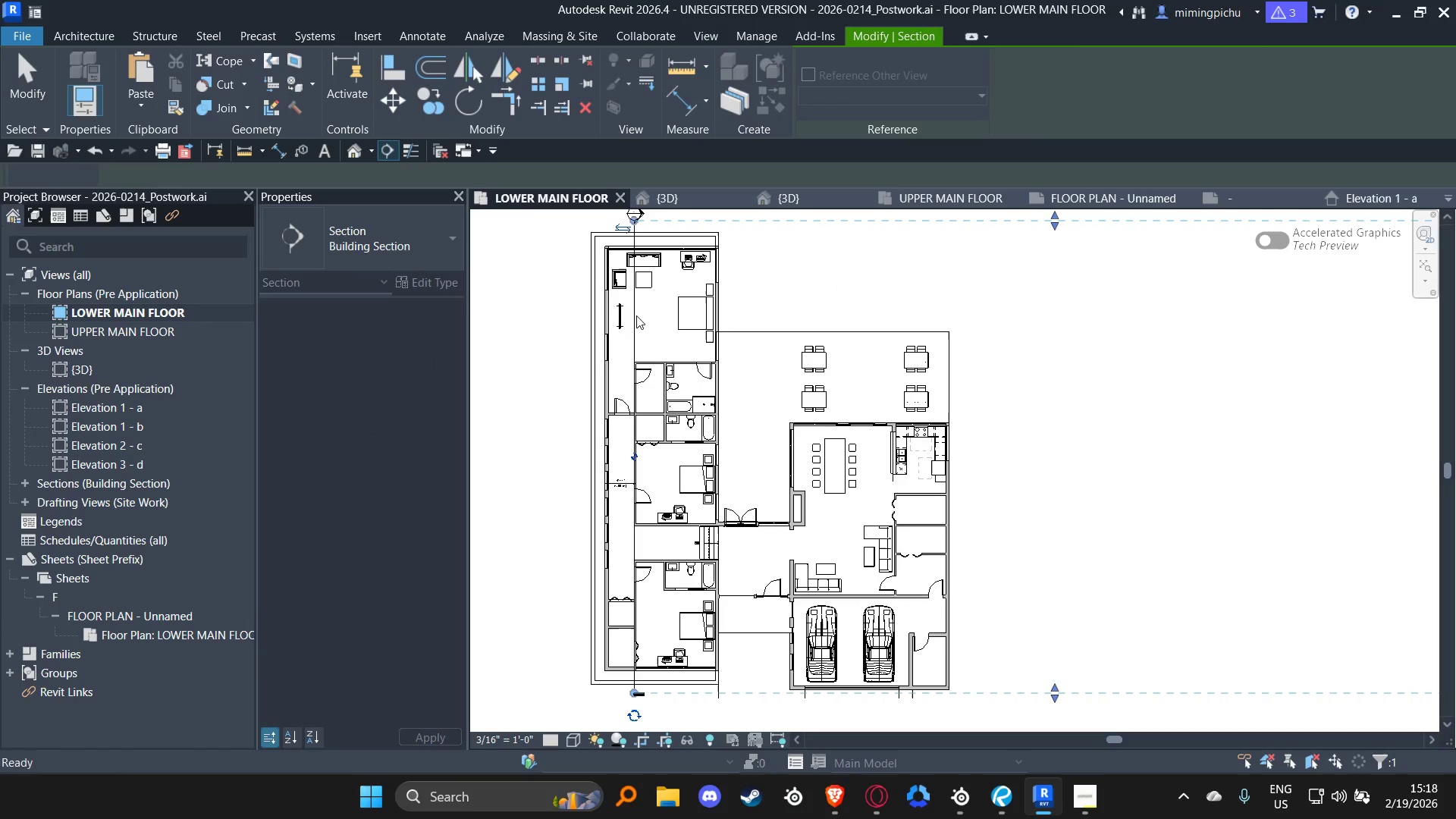 
key(Escape)
 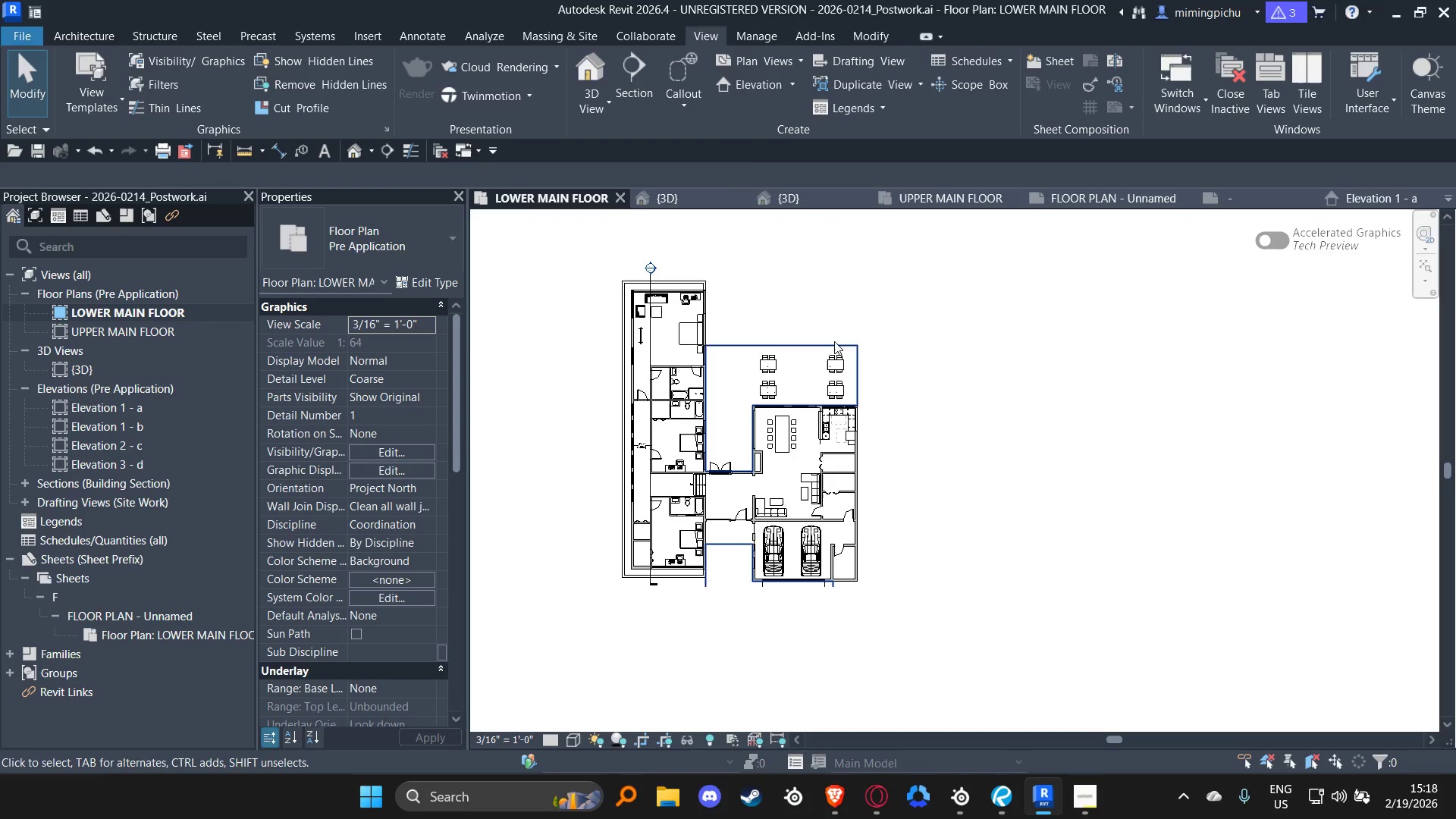 
scroll: coordinate [681, 373], scroll_direction: down, amount: 3.0
 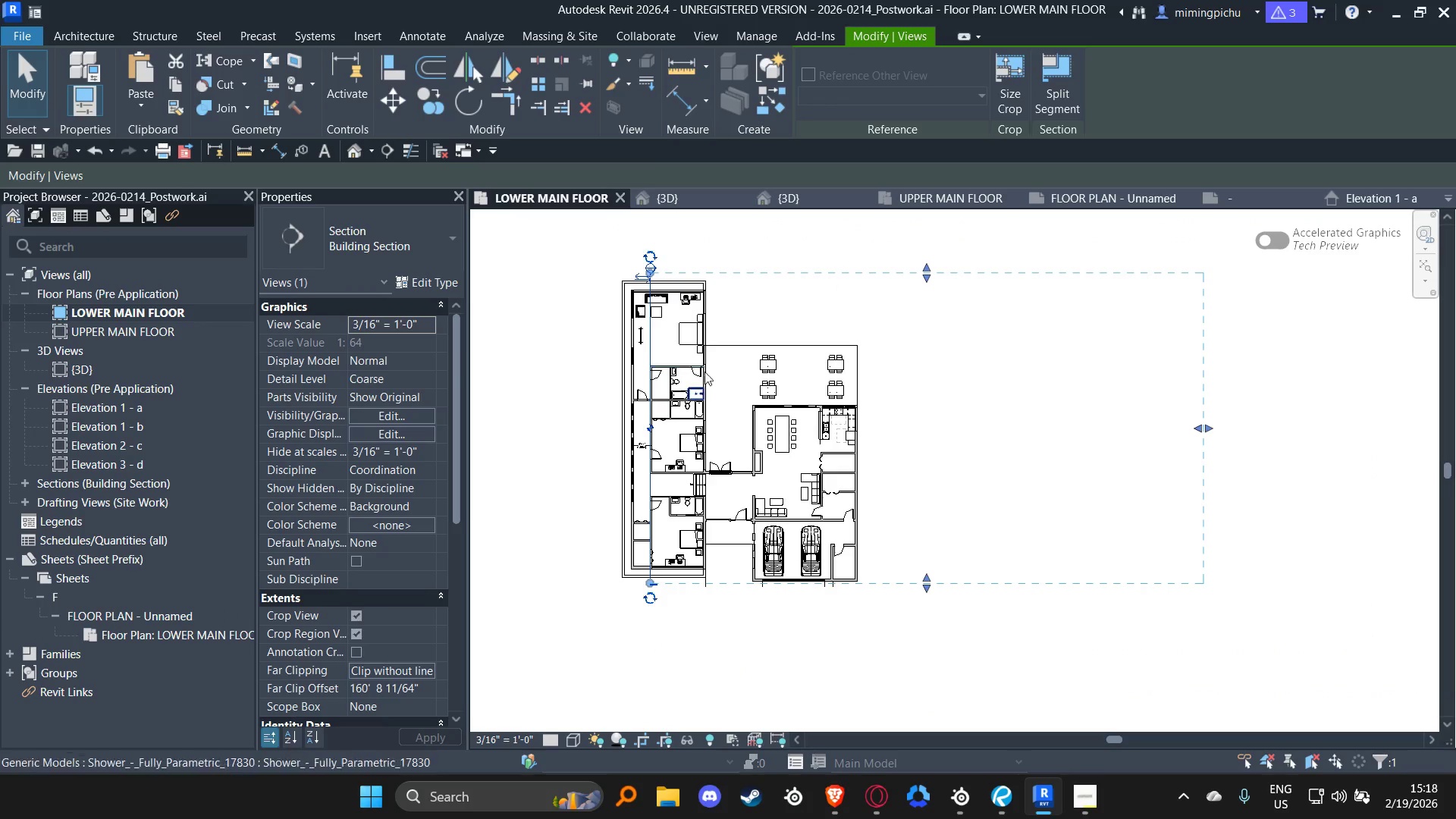 
key(Escape)
 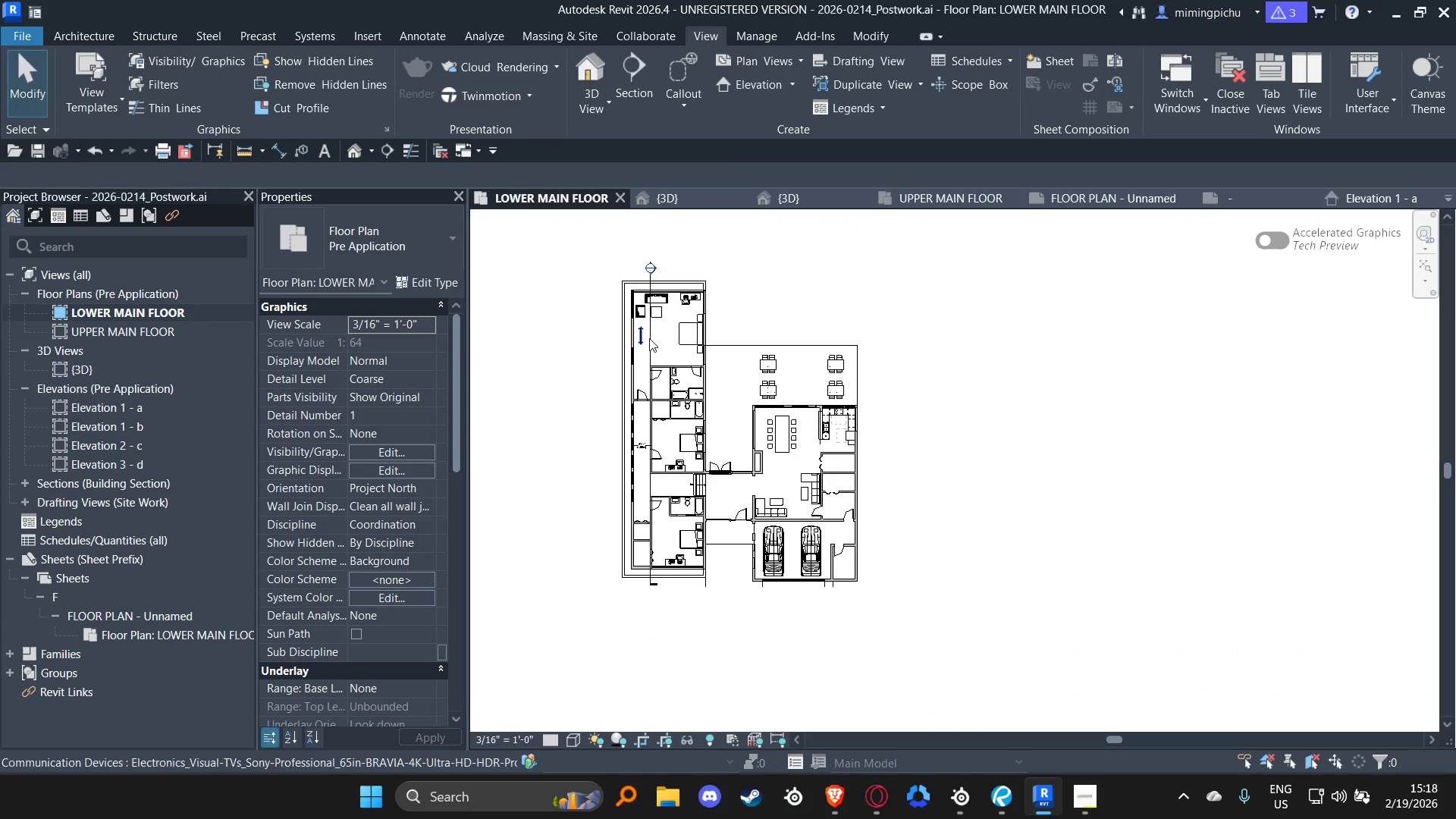 
left_click([648, 338])
 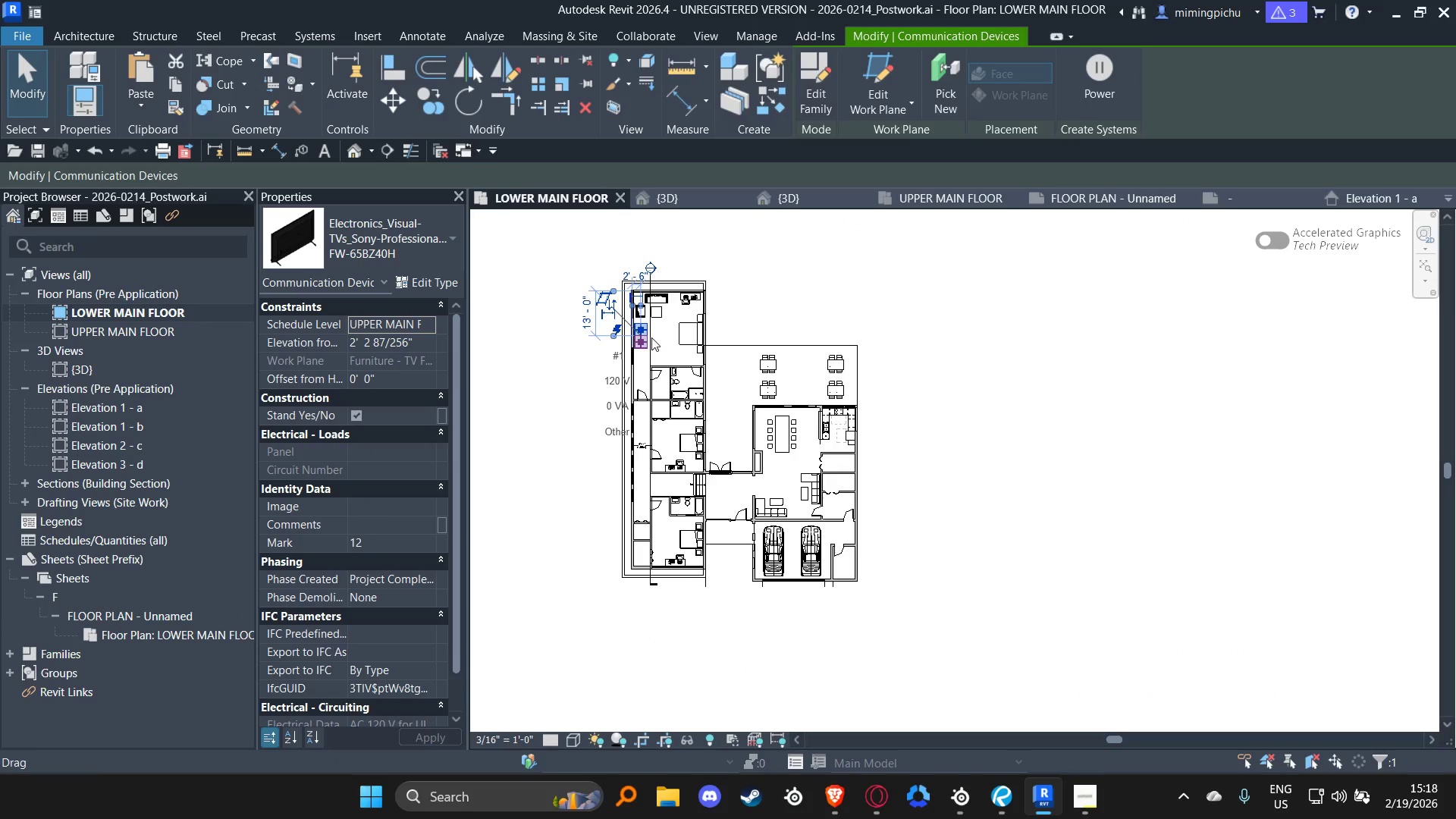 
key(Escape)
 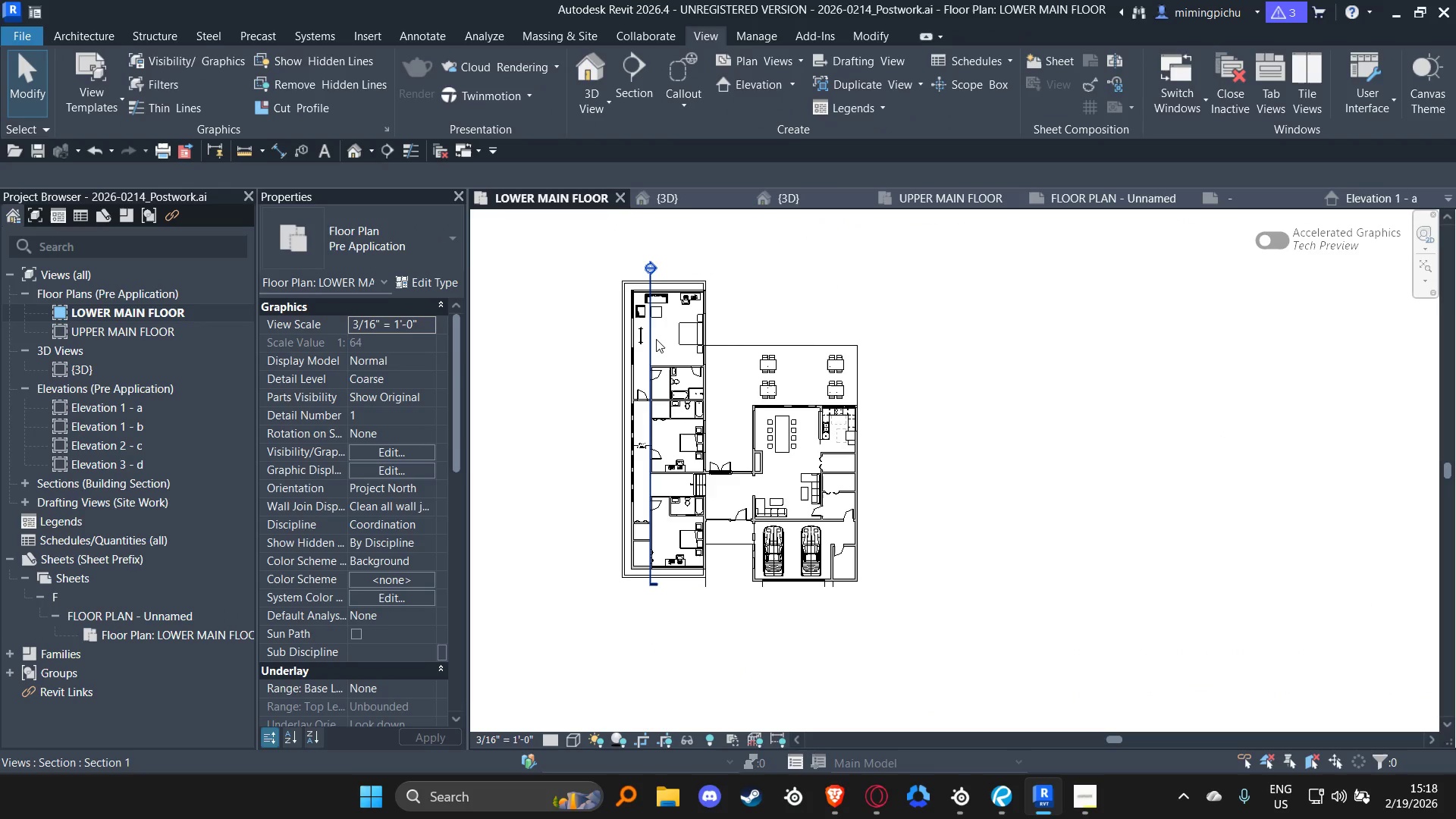 
scroll: coordinate [656, 339], scroll_direction: up, amount: 2.0
 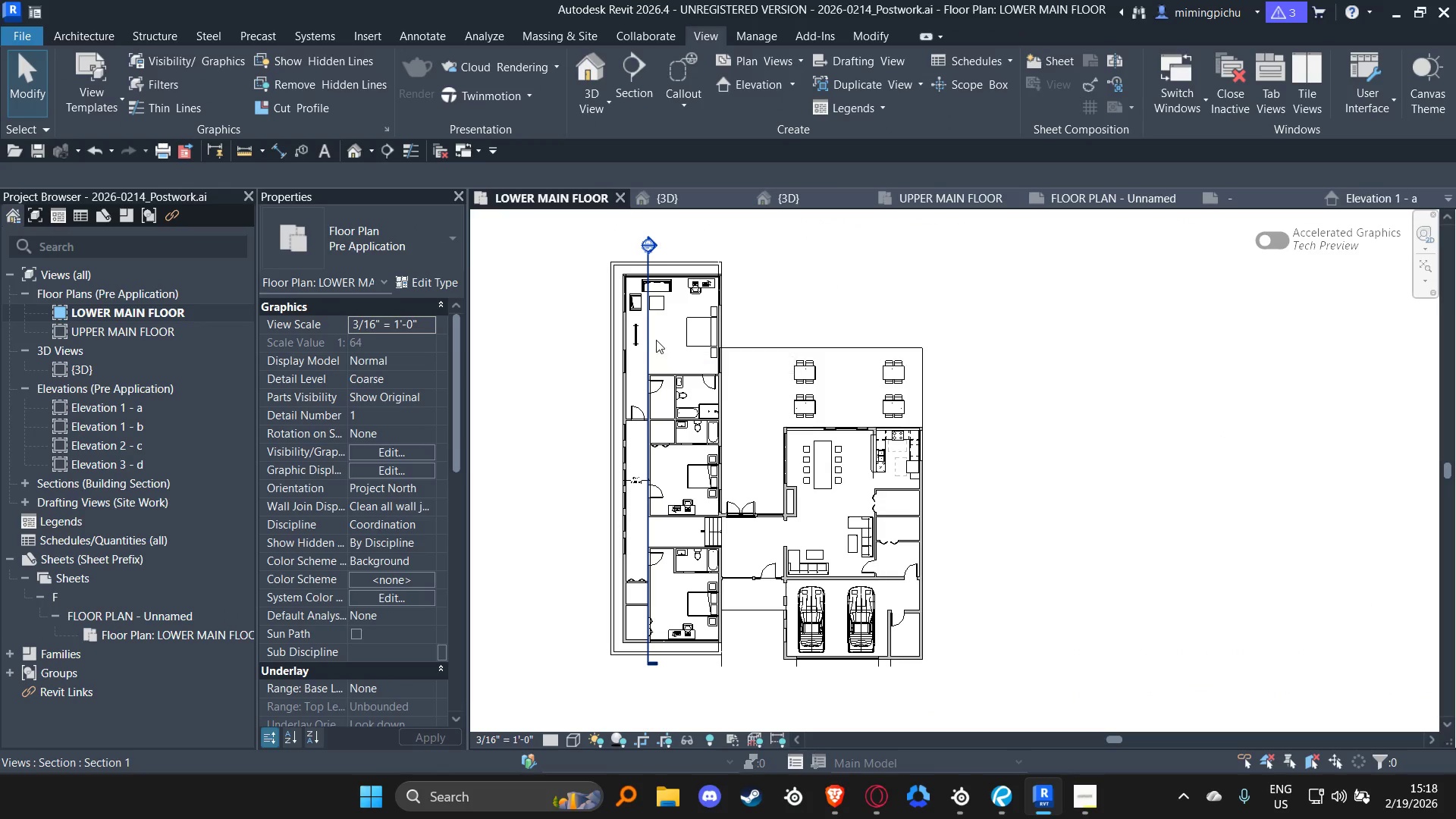 
left_click_drag(start_coordinate=[656, 340], to_coordinate=[643, 340])
 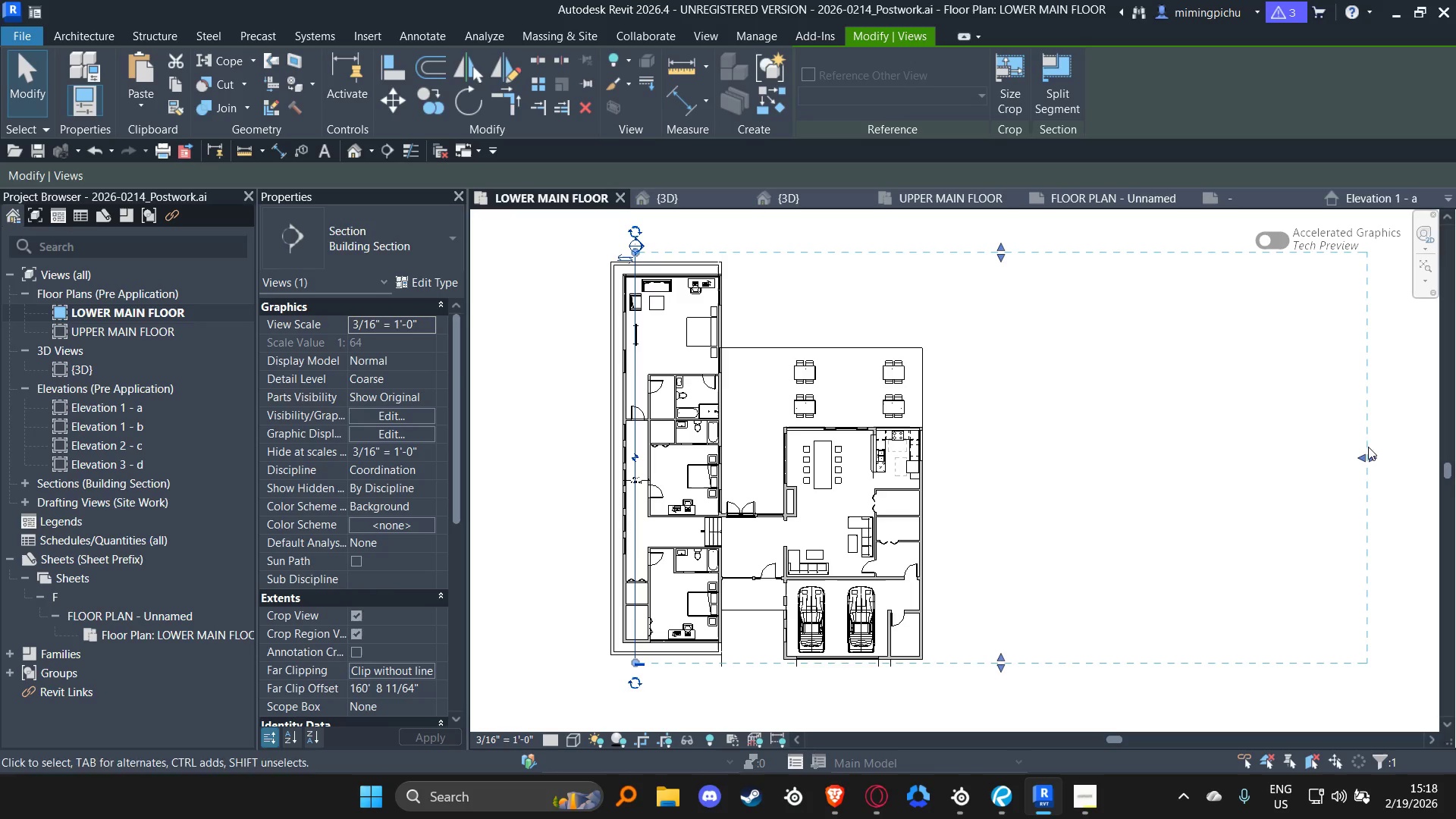 
left_click_drag(start_coordinate=[1374, 460], to_coordinate=[734, 485])
 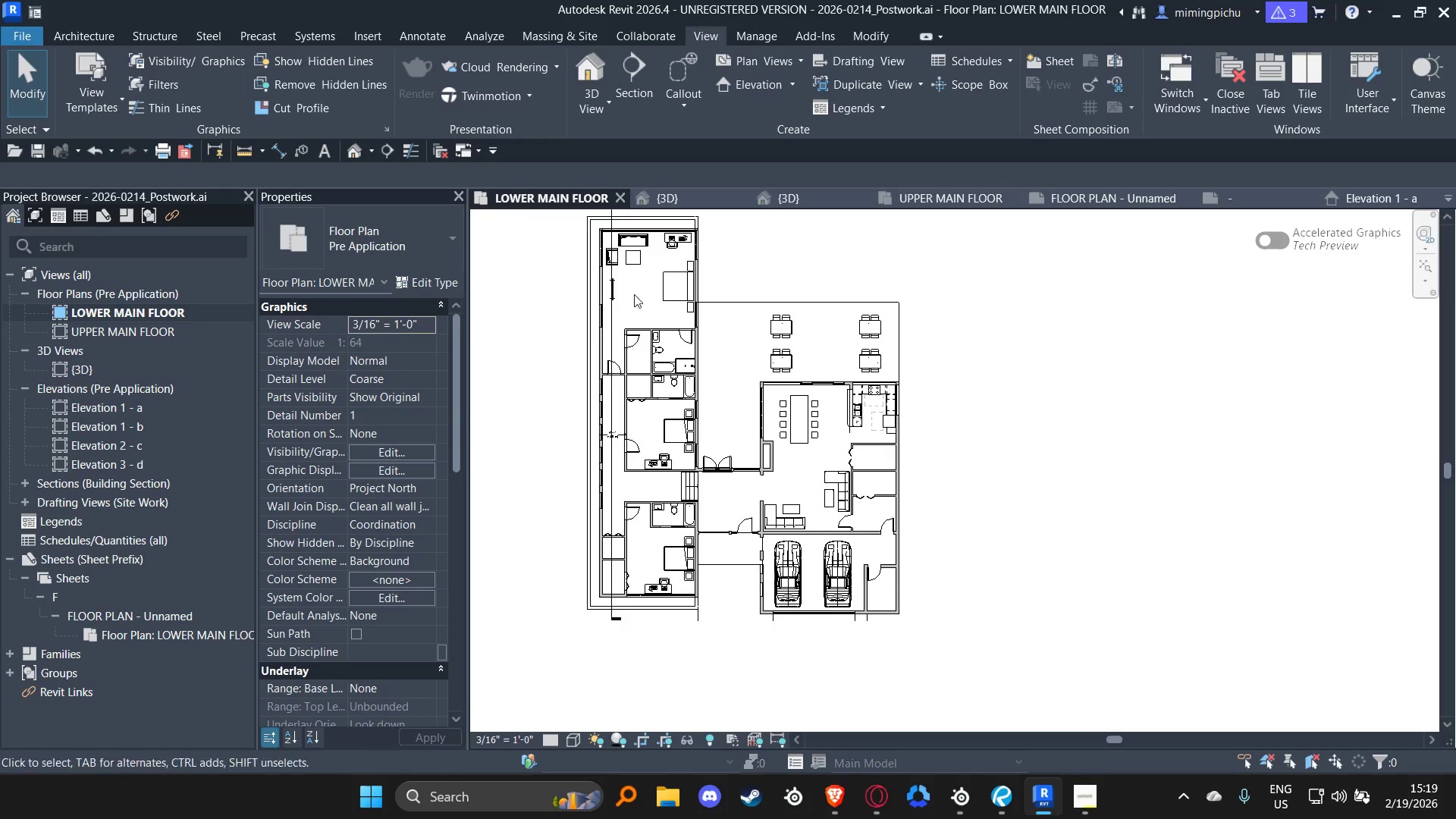 
left_click([613, 317])
 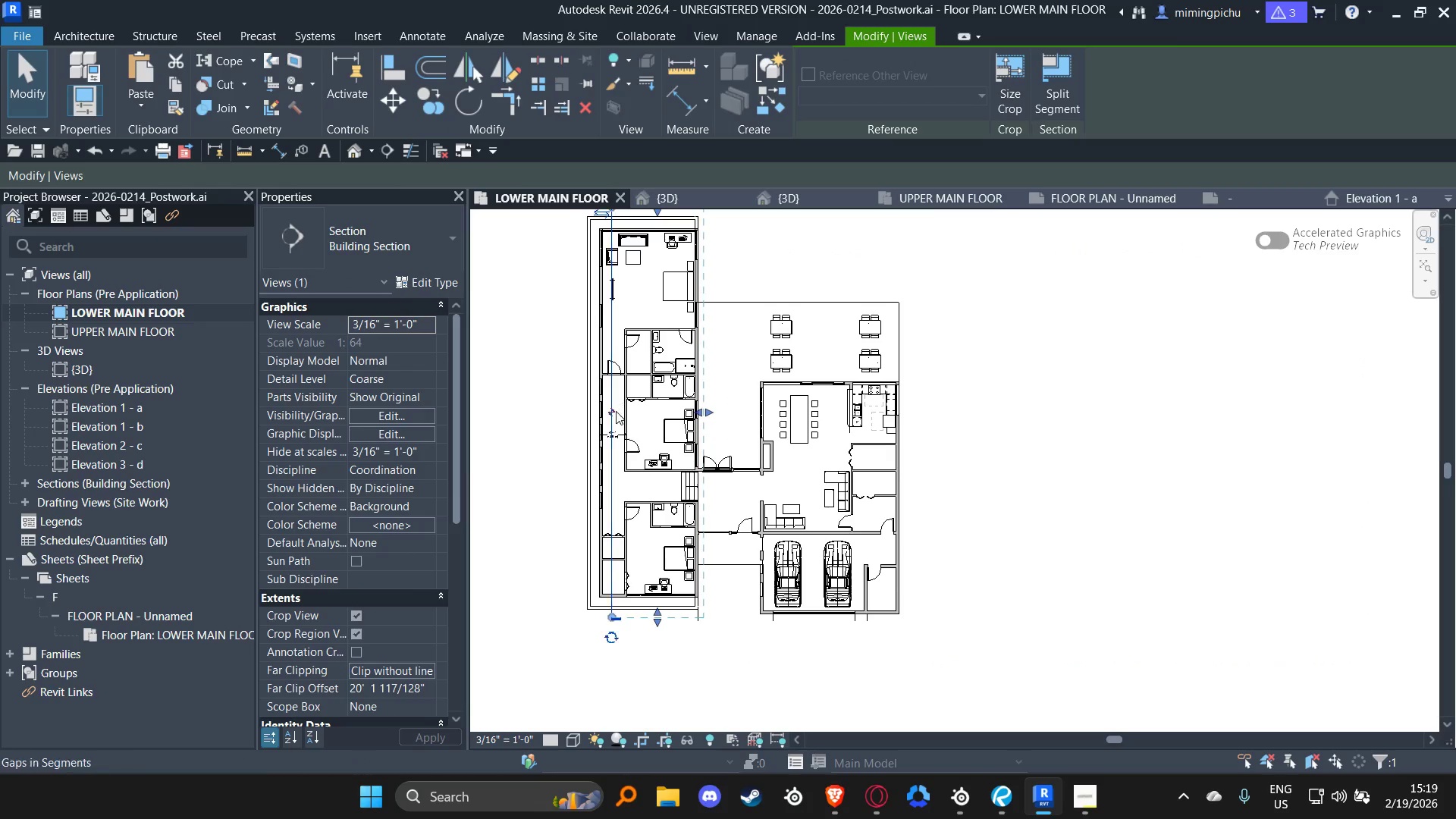 
left_click([616, 411])
 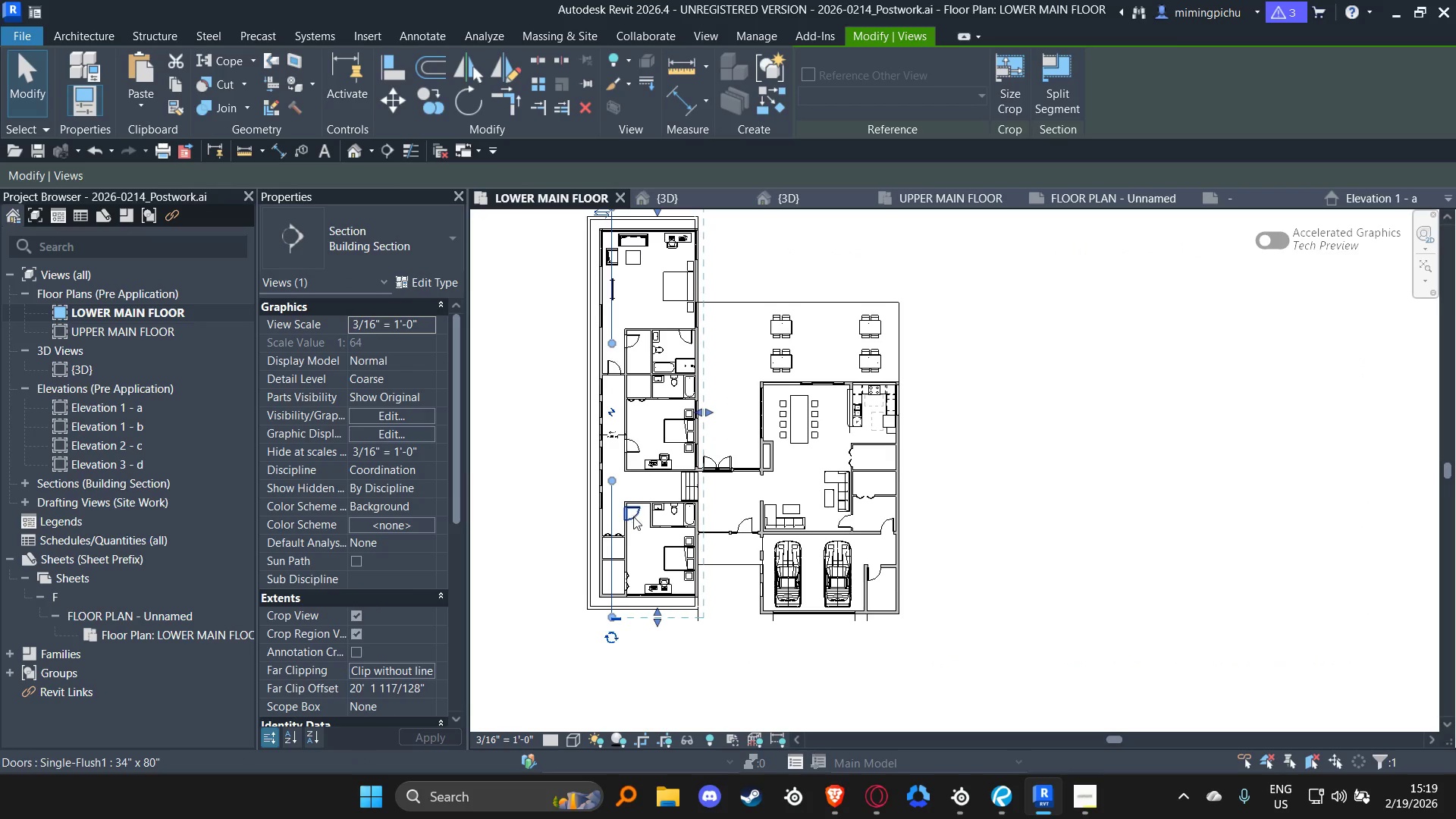 
scroll: coordinate [635, 522], scroll_direction: down, amount: 1.0
 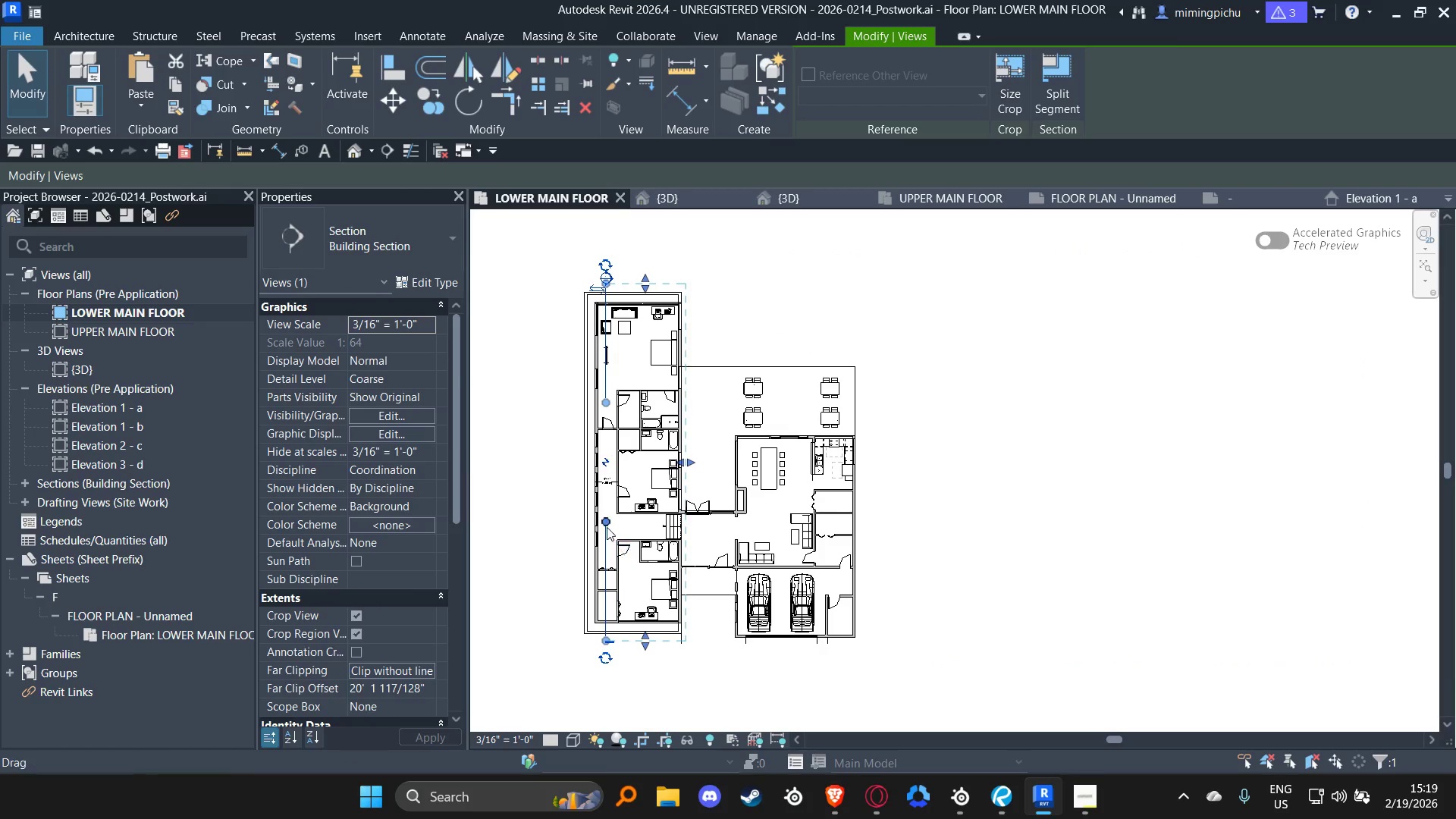 
left_click_drag(start_coordinate=[603, 524], to_coordinate=[606, 608])
 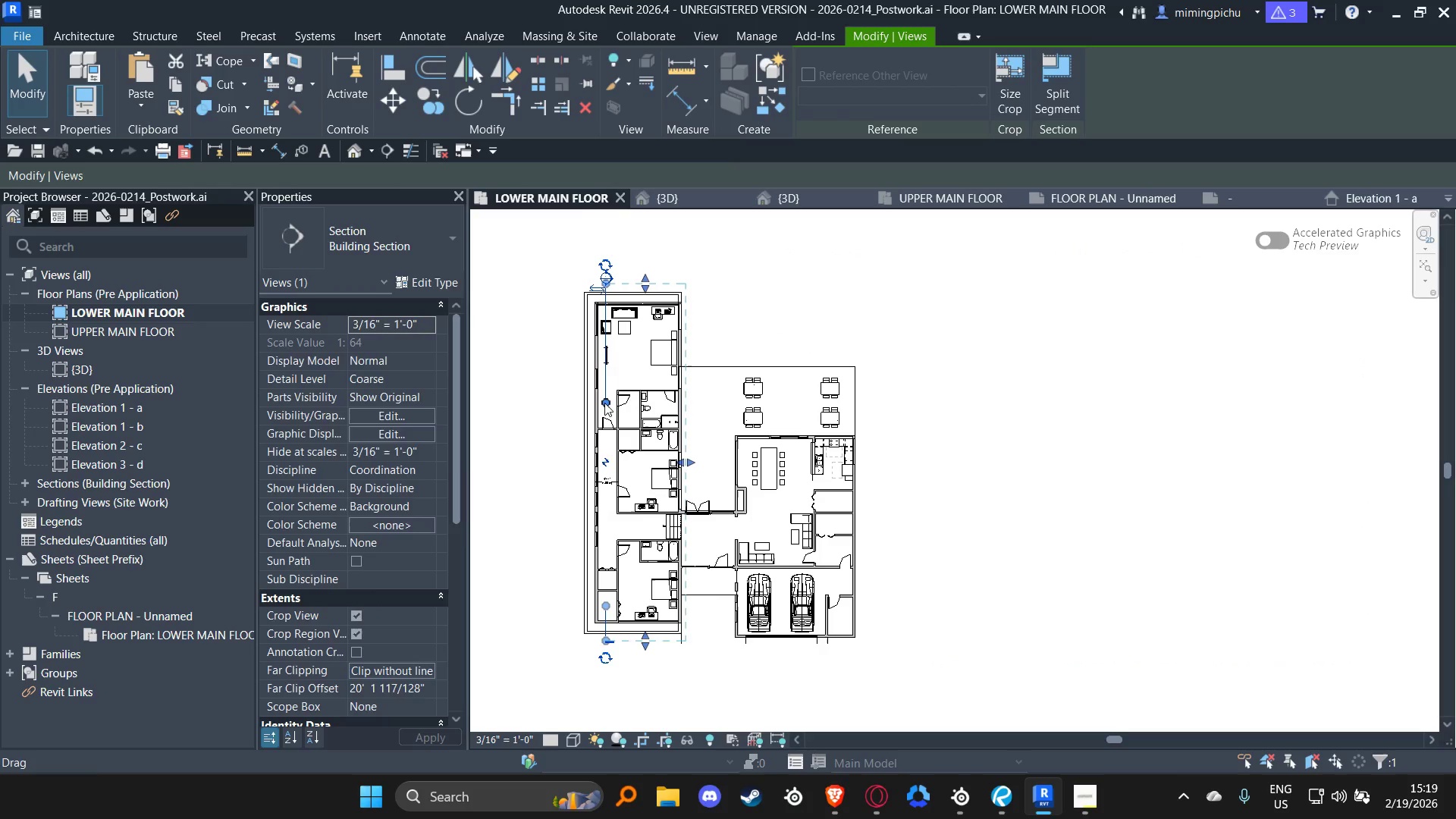 
left_click_drag(start_coordinate=[605, 397], to_coordinate=[608, 342])
 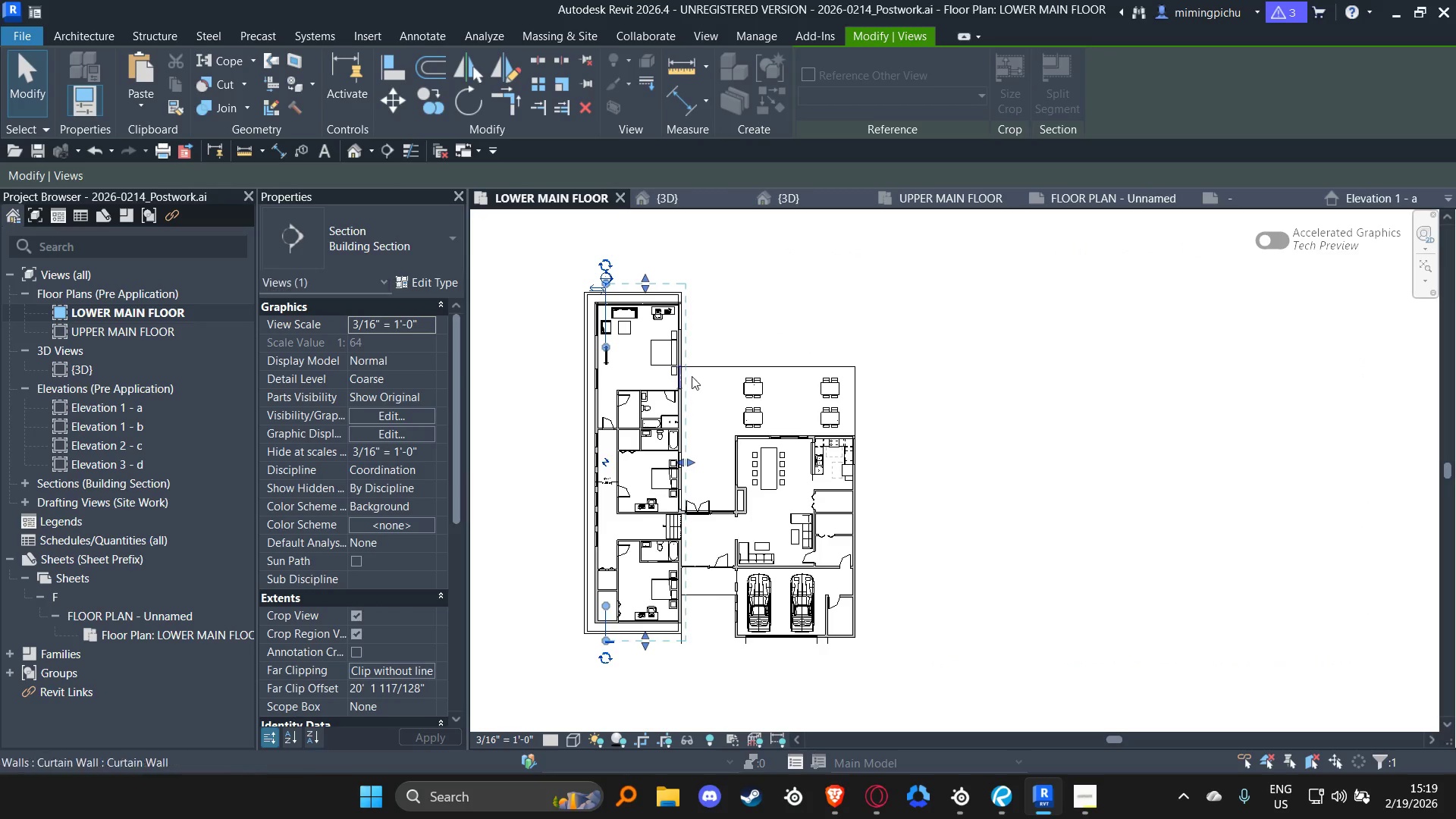 
type(CS)
 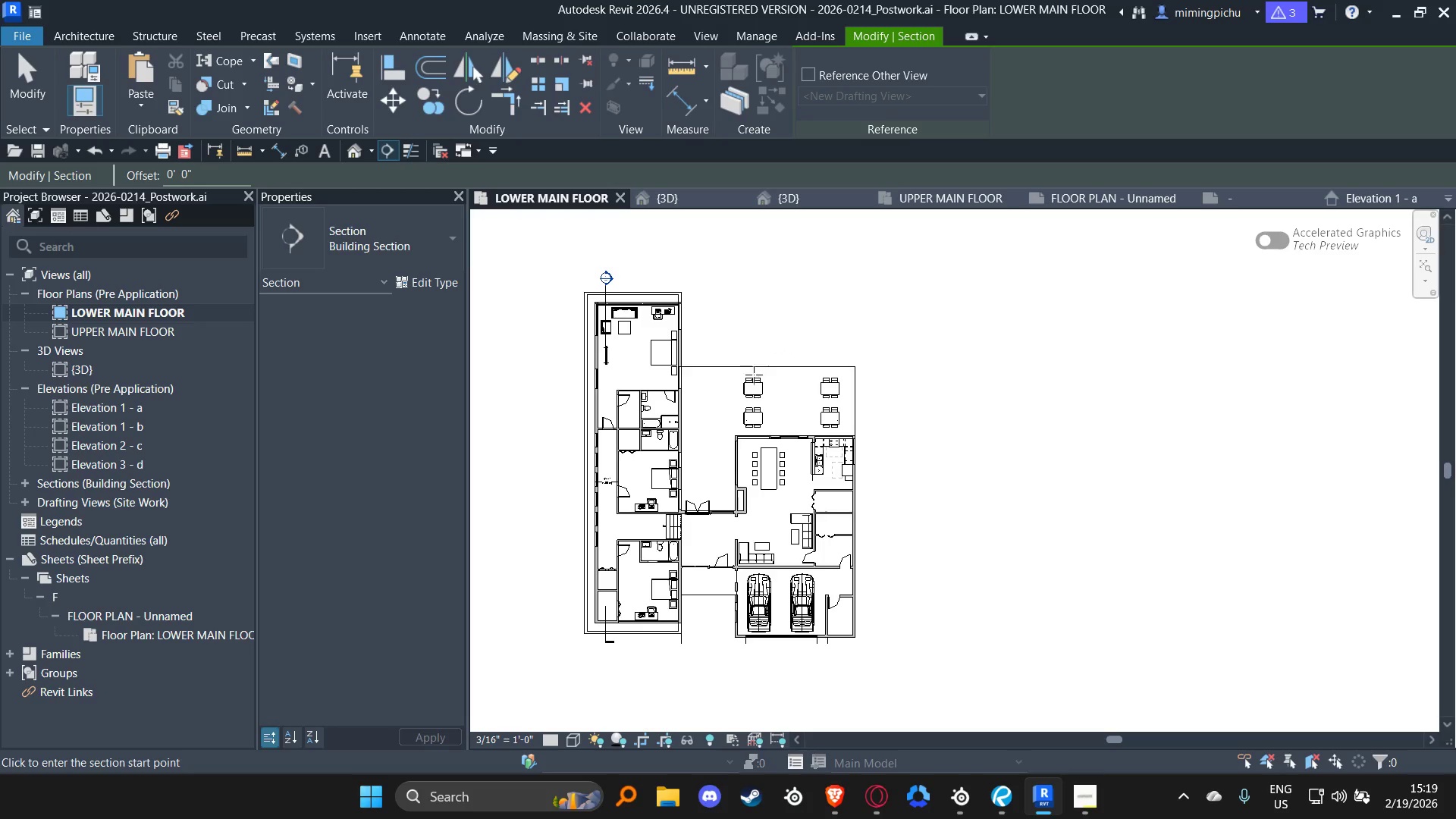 
scroll: coordinate [775, 437], scroll_direction: up, amount: 2.0
 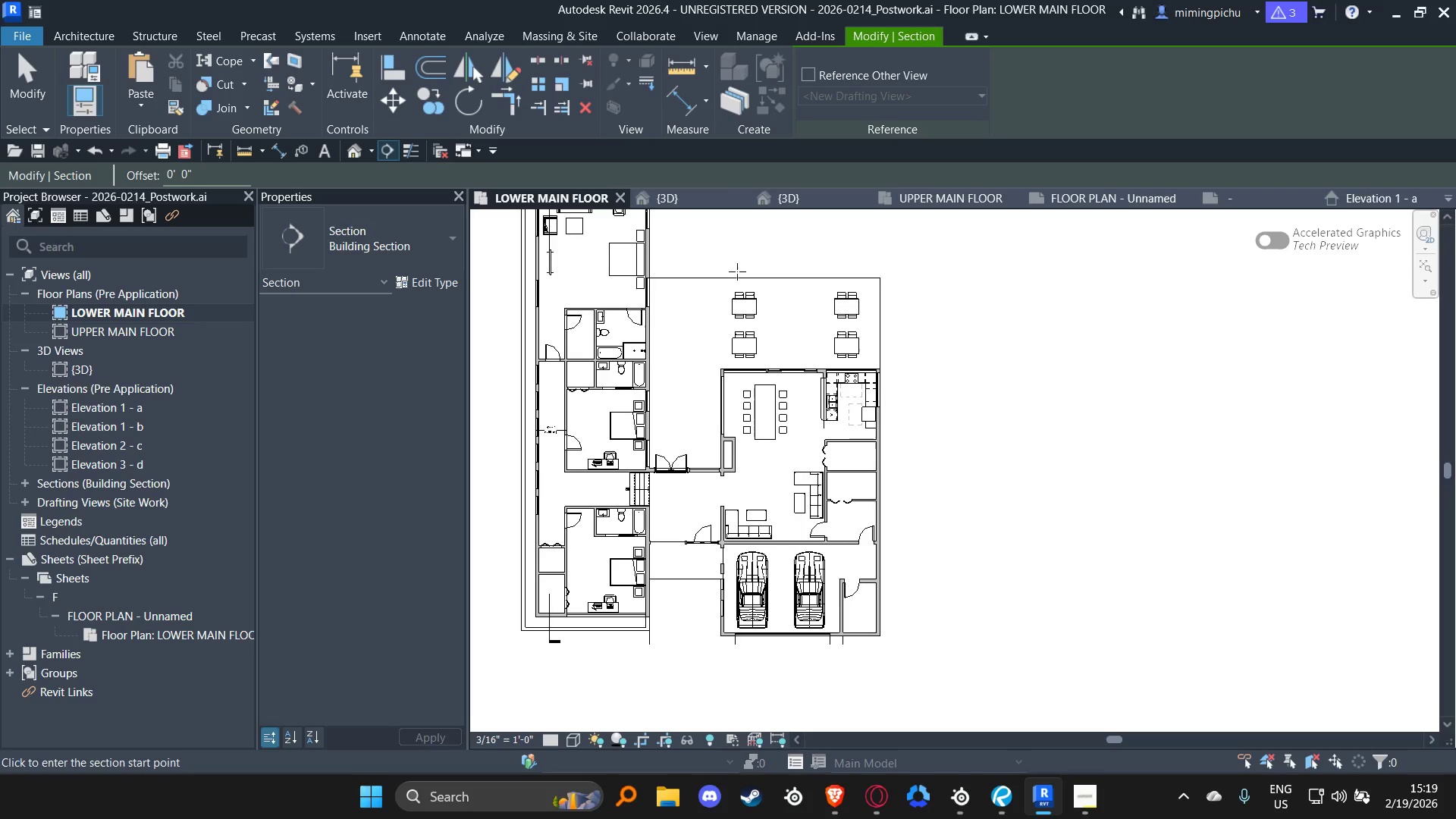 
left_click([736, 270])
 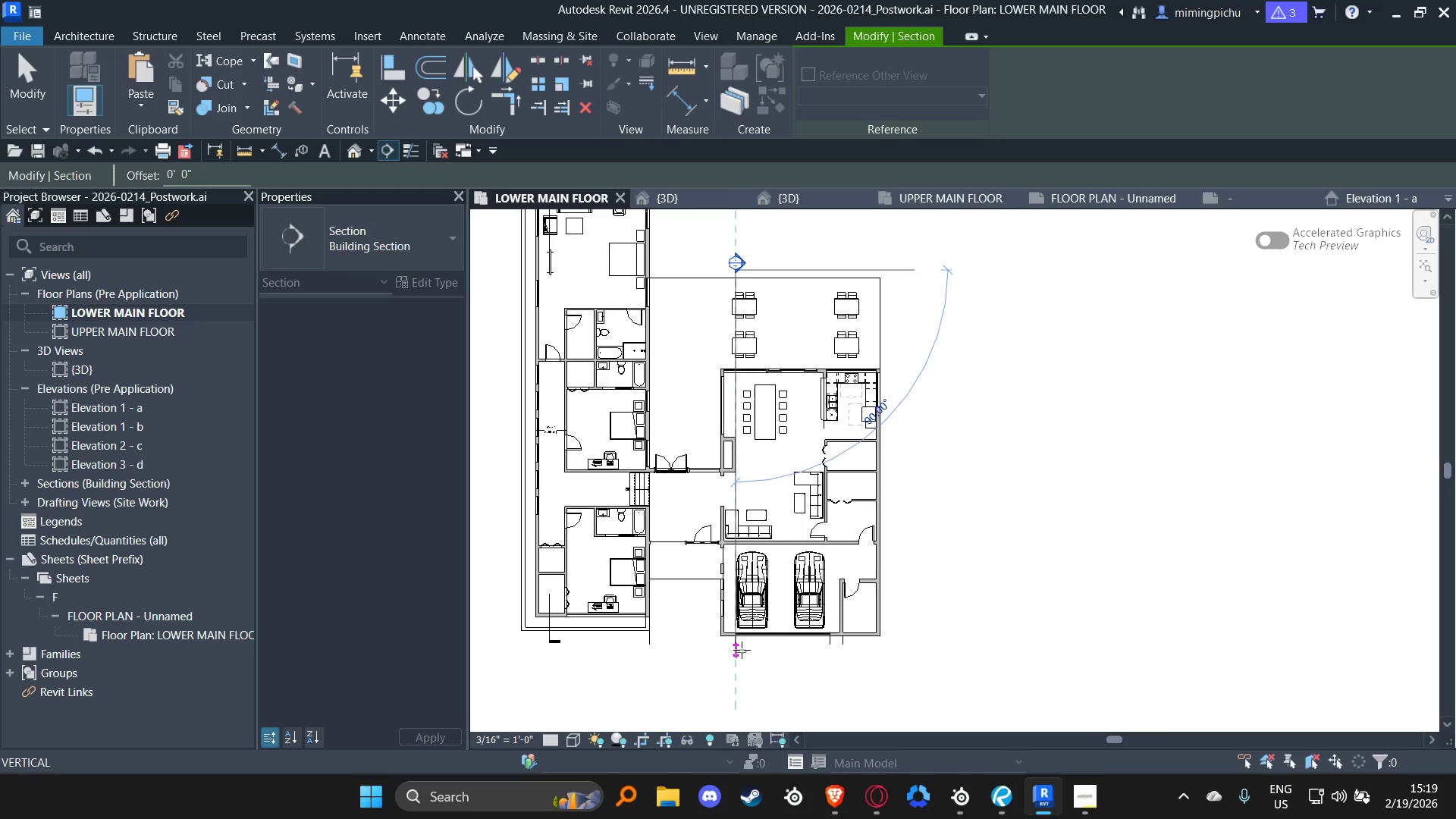 
key(Escape)
 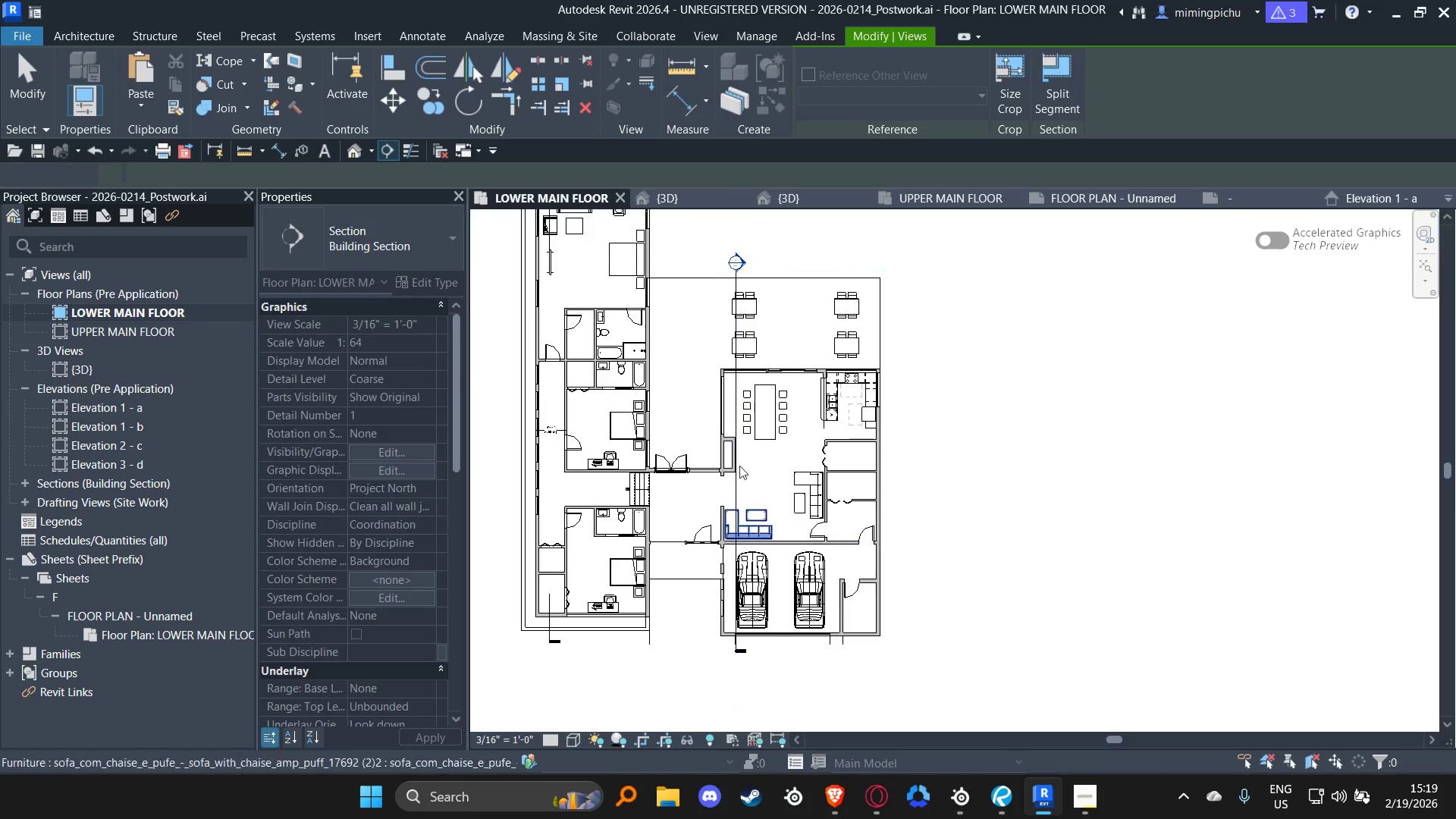 
key(Escape)
 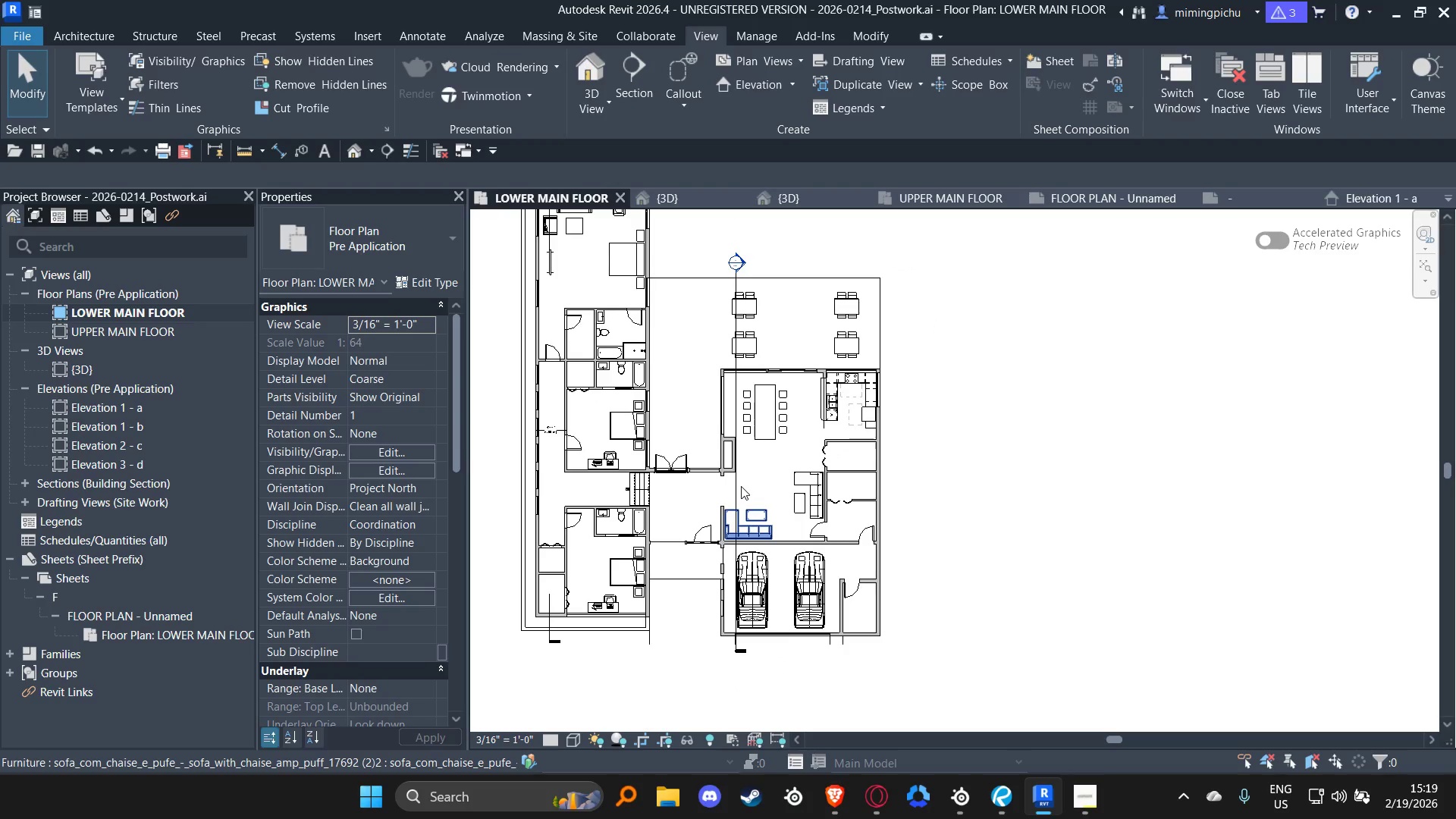 
scroll: coordinate [745, 491], scroll_direction: up, amount: 6.0
 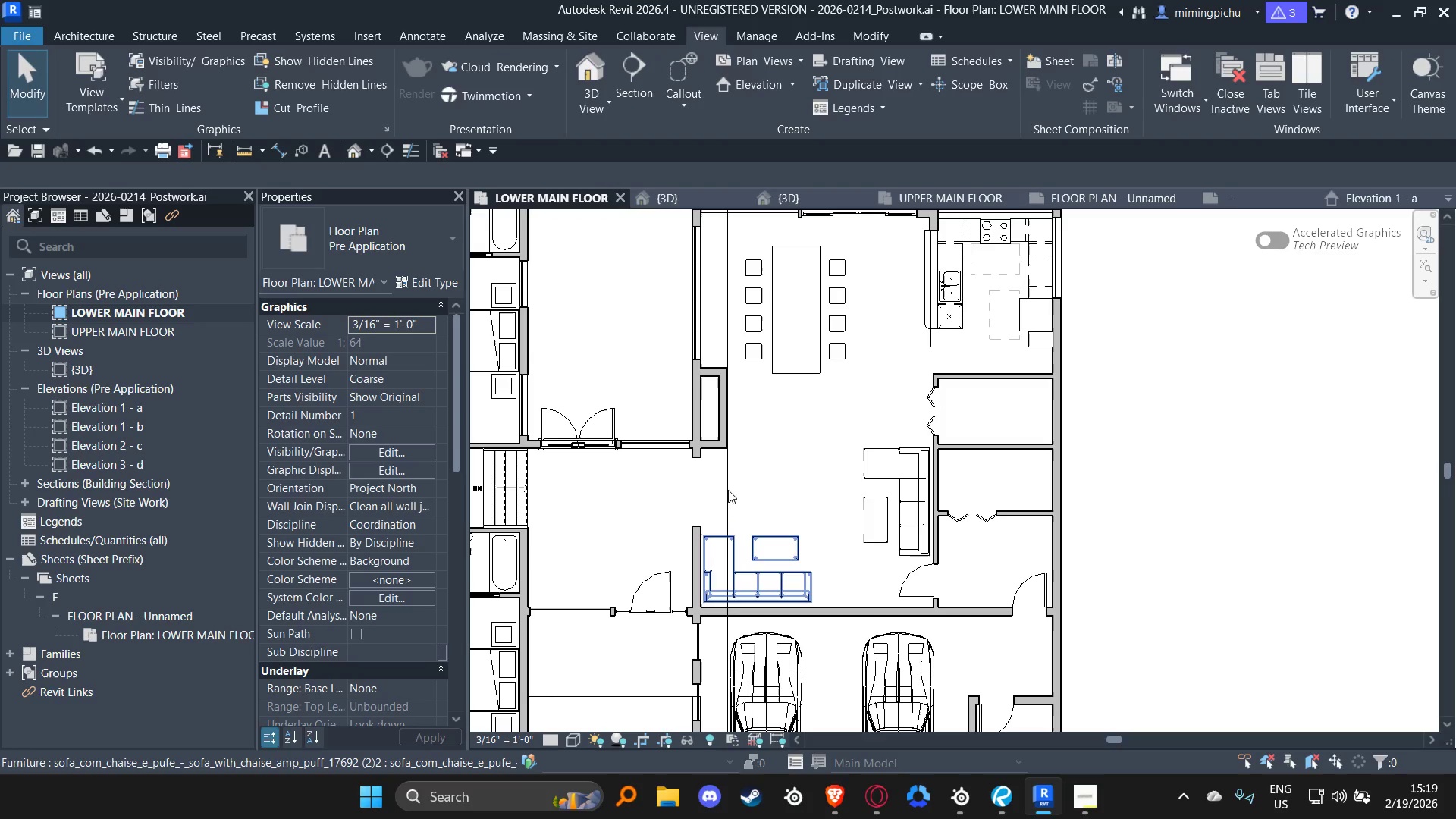 
left_click([728, 490])
 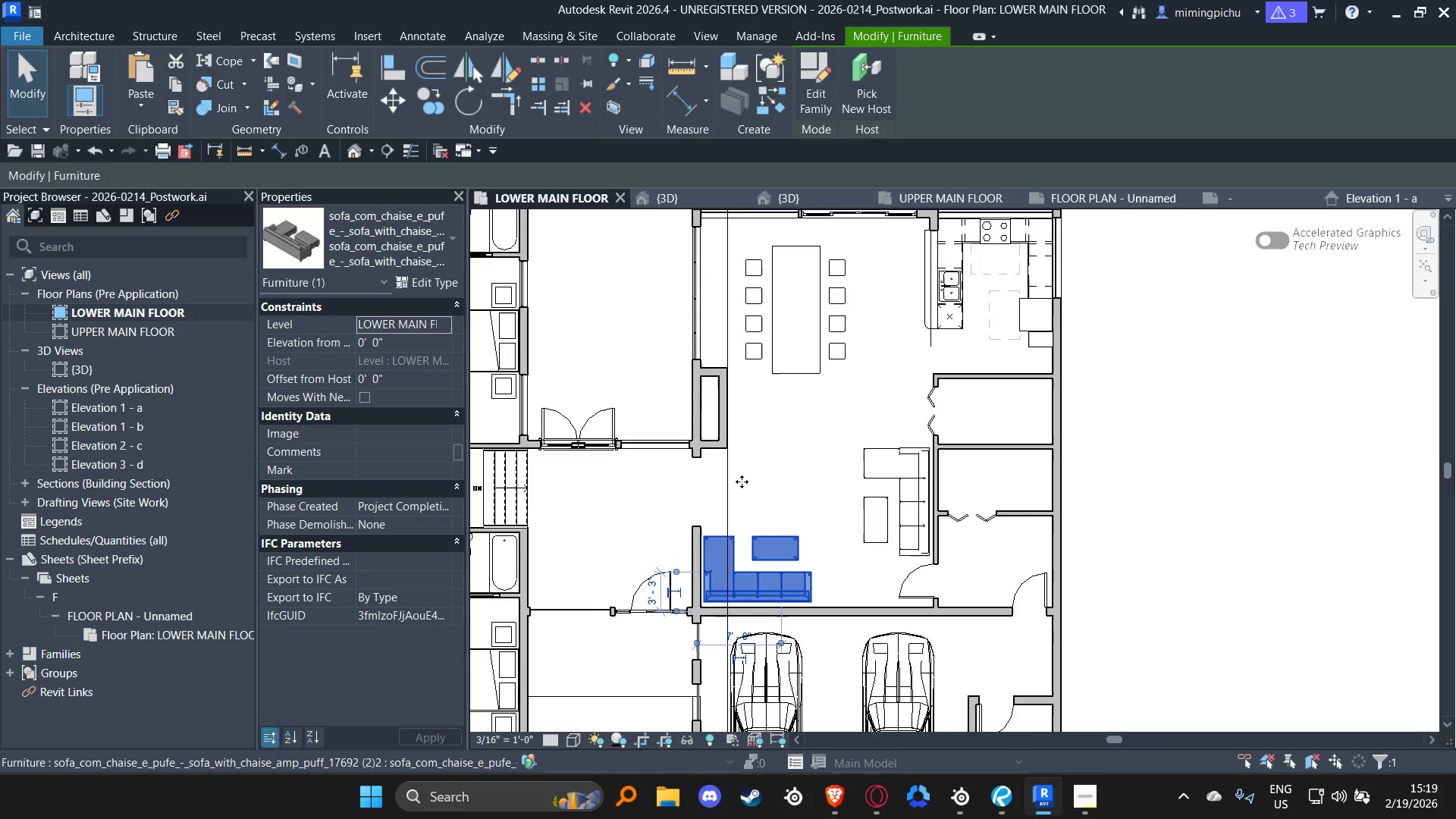 
left_click([733, 474])
 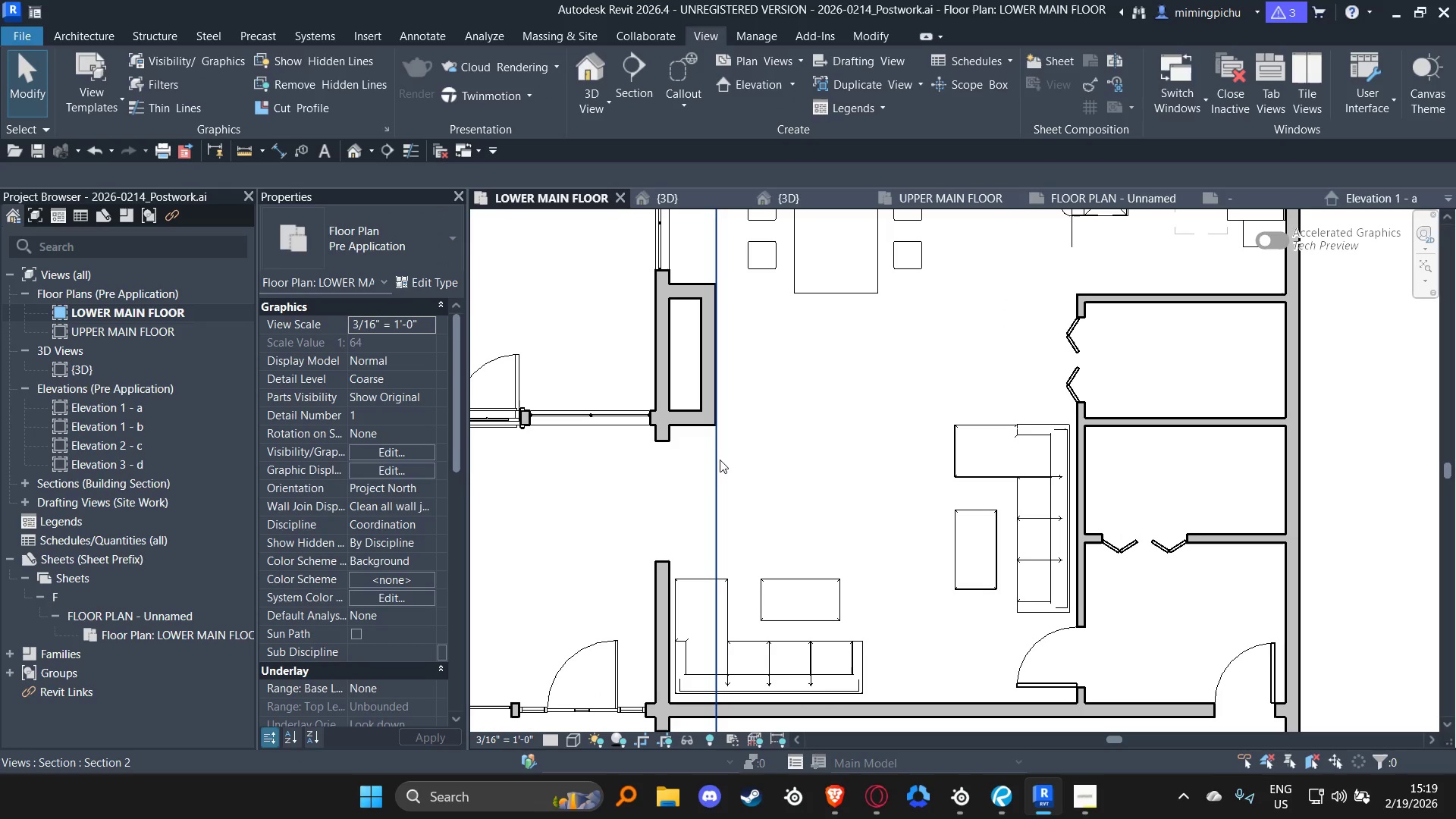 
scroll: coordinate [742, 479], scroll_direction: up, amount: 4.0
 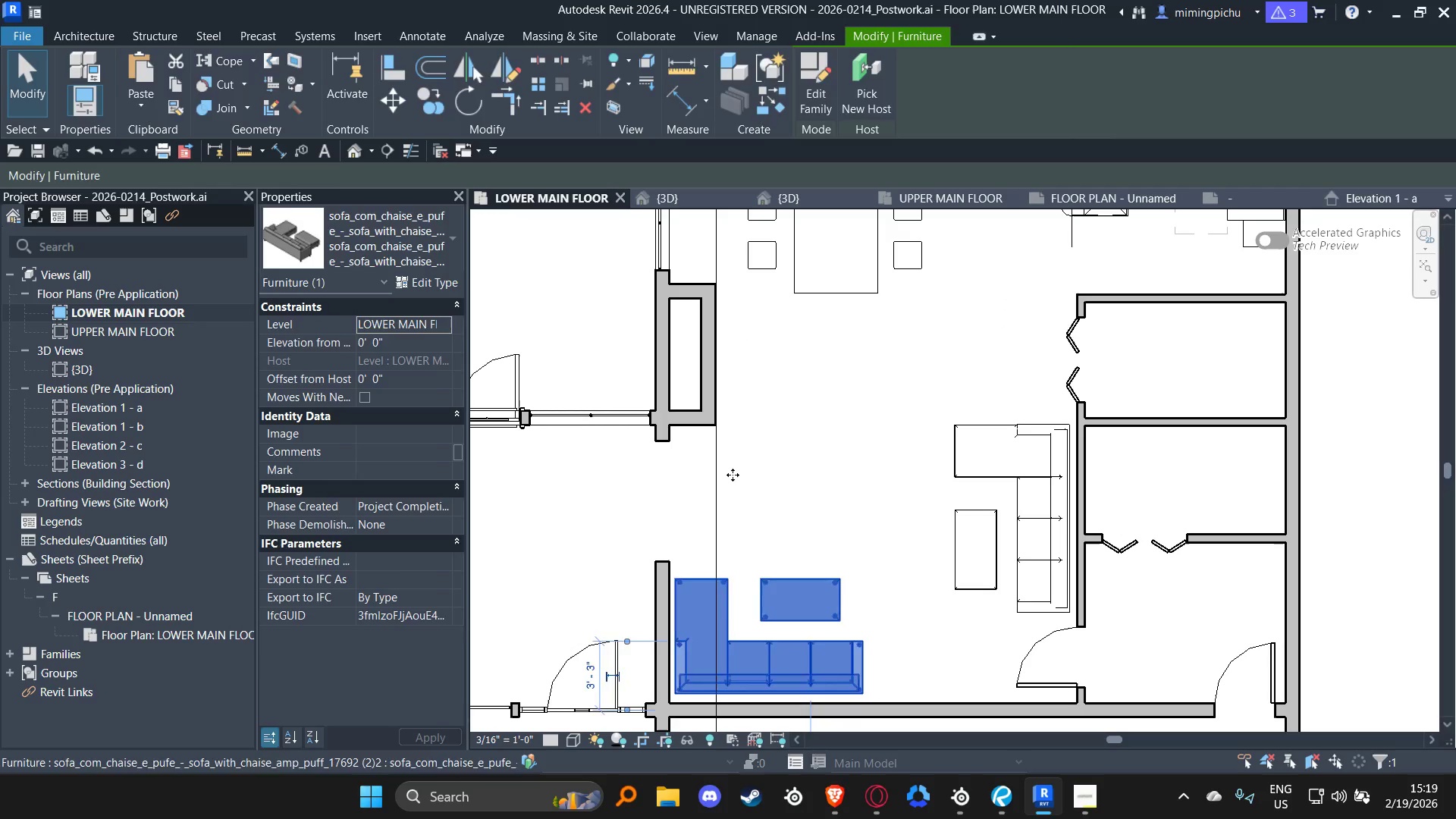 
left_click([717, 459])
 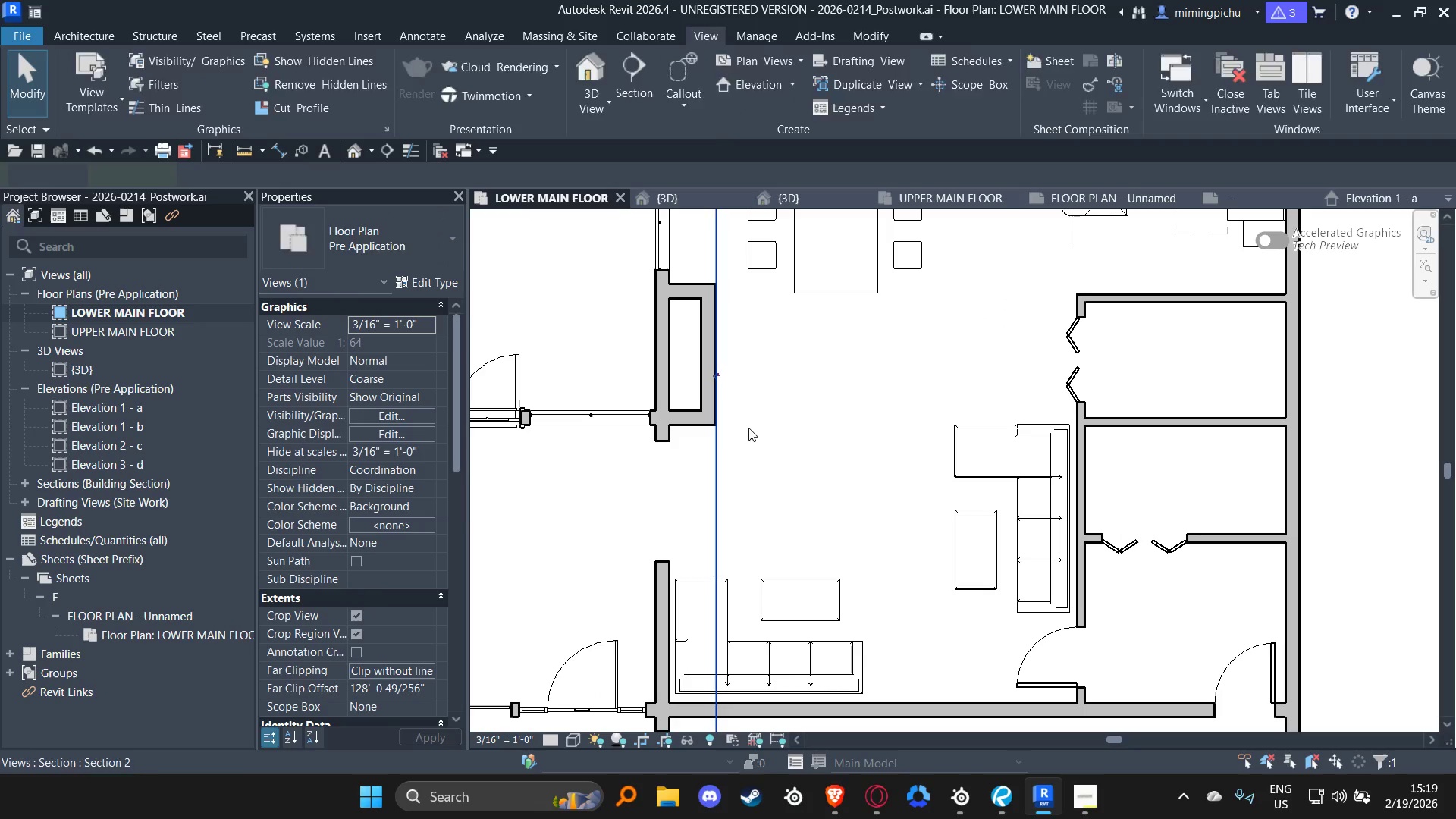 
key(ArrowRight)
 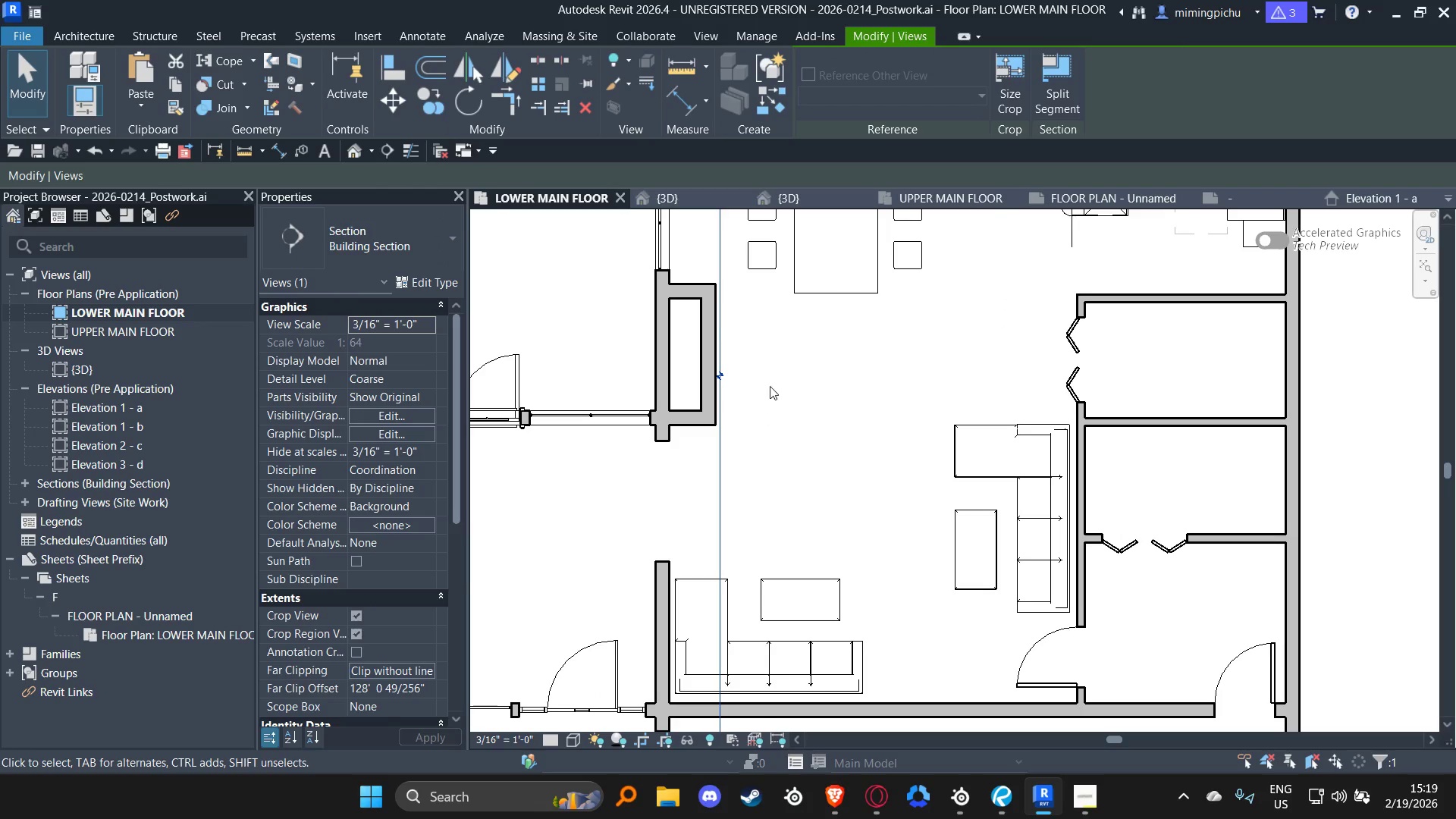 
scroll: coordinate [772, 389], scroll_direction: down, amount: 5.0
 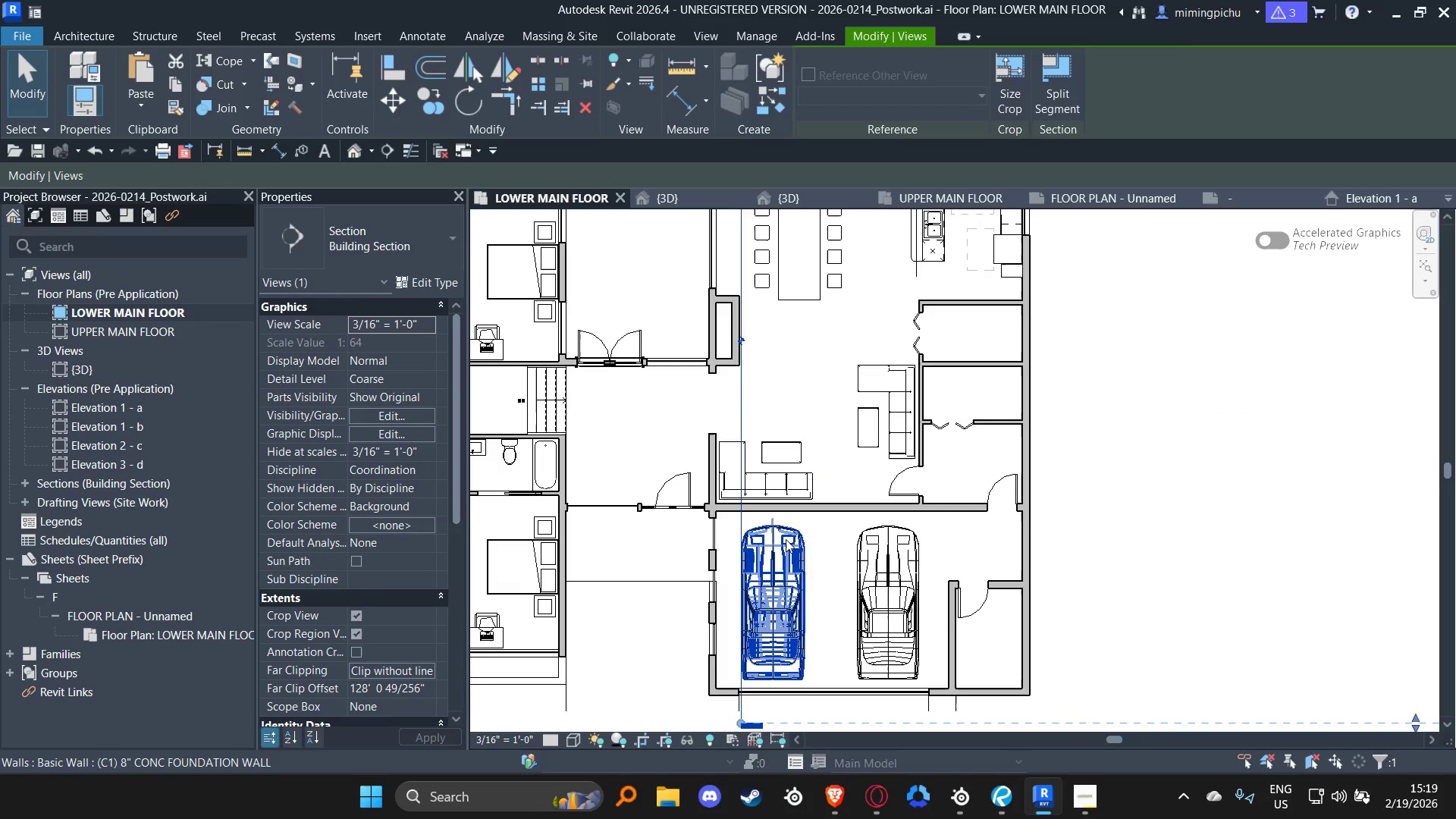 
left_click([781, 579])
 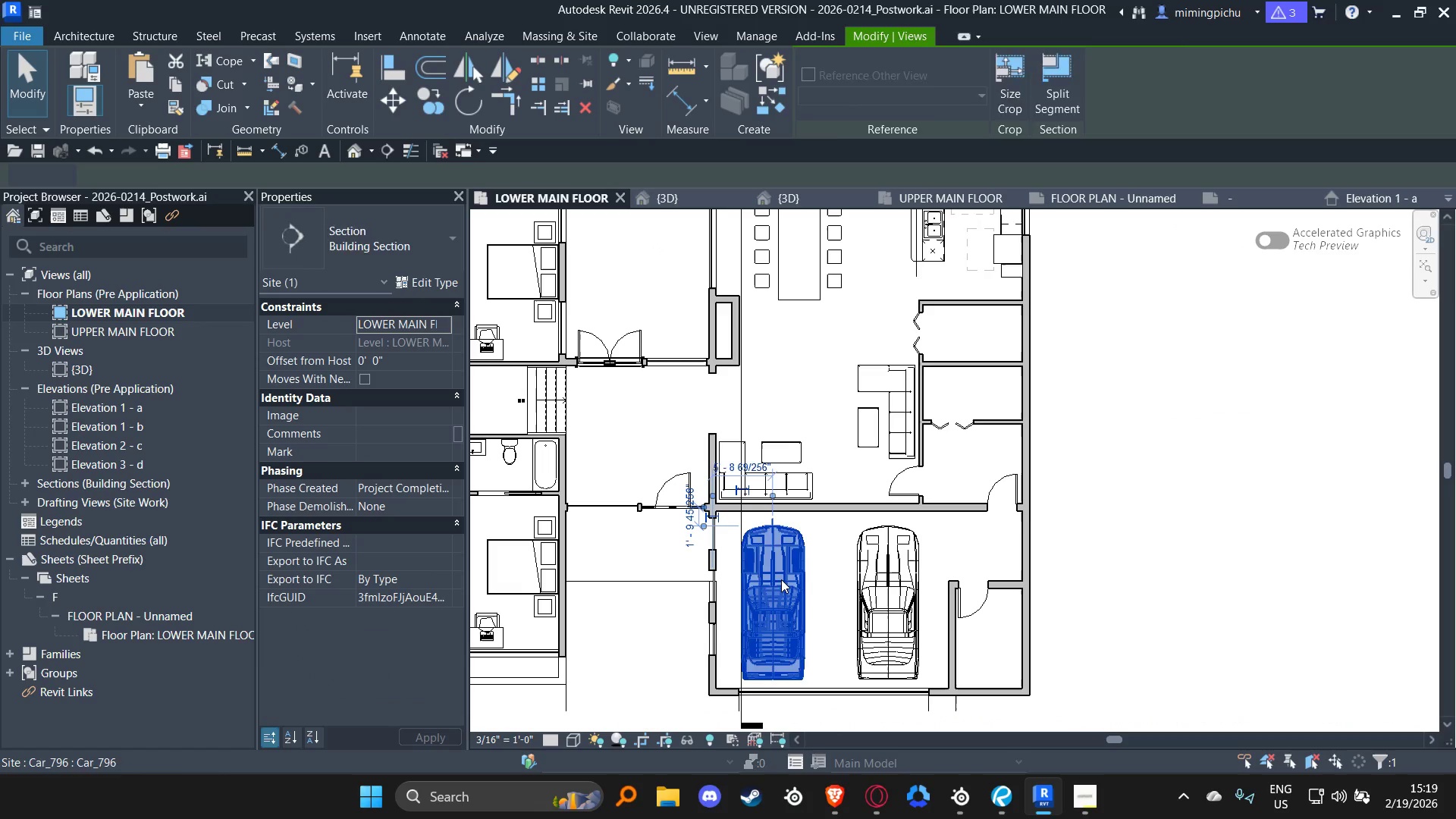 
key(ArrowRight)
 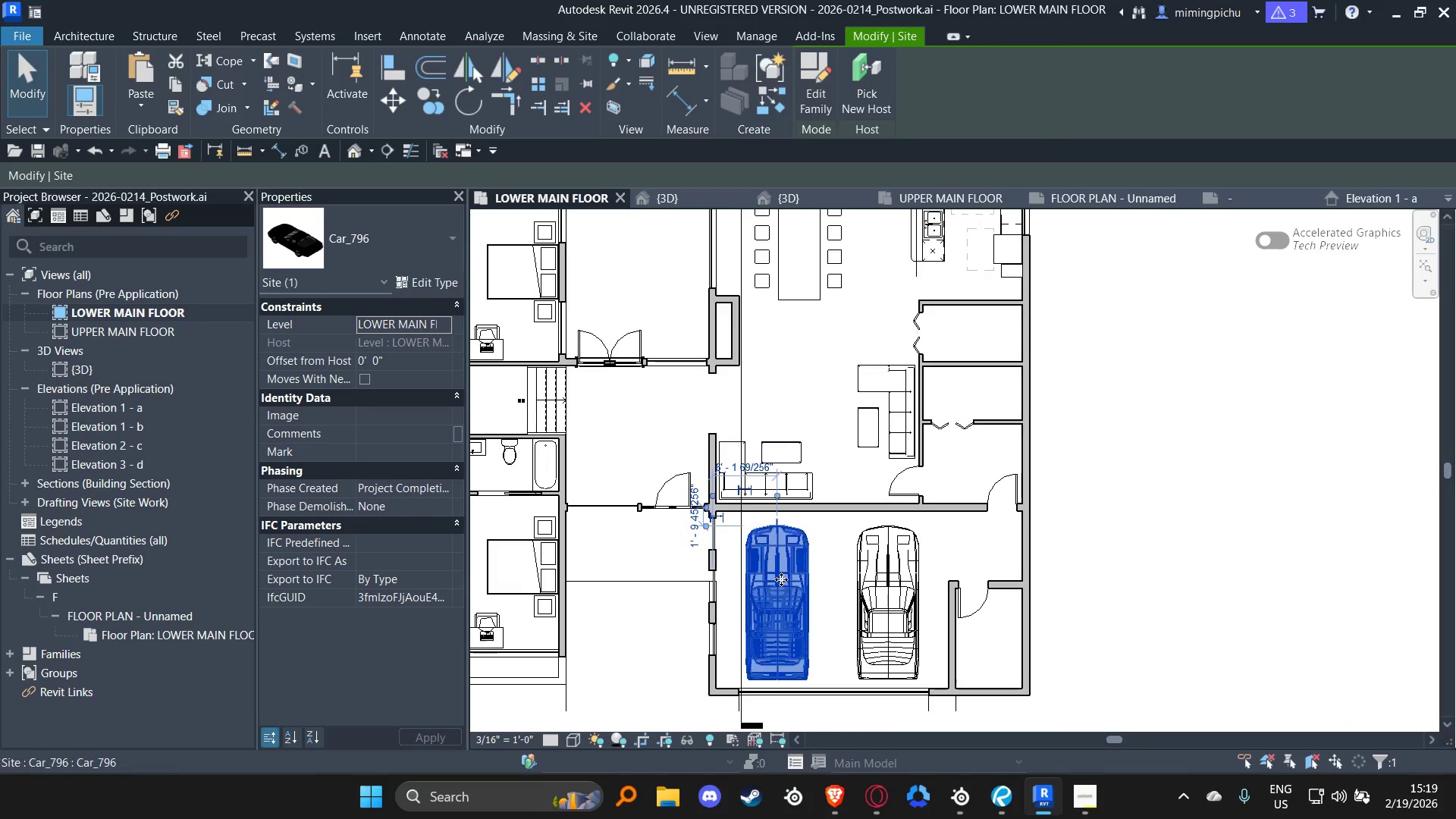 
key(ArrowRight)
 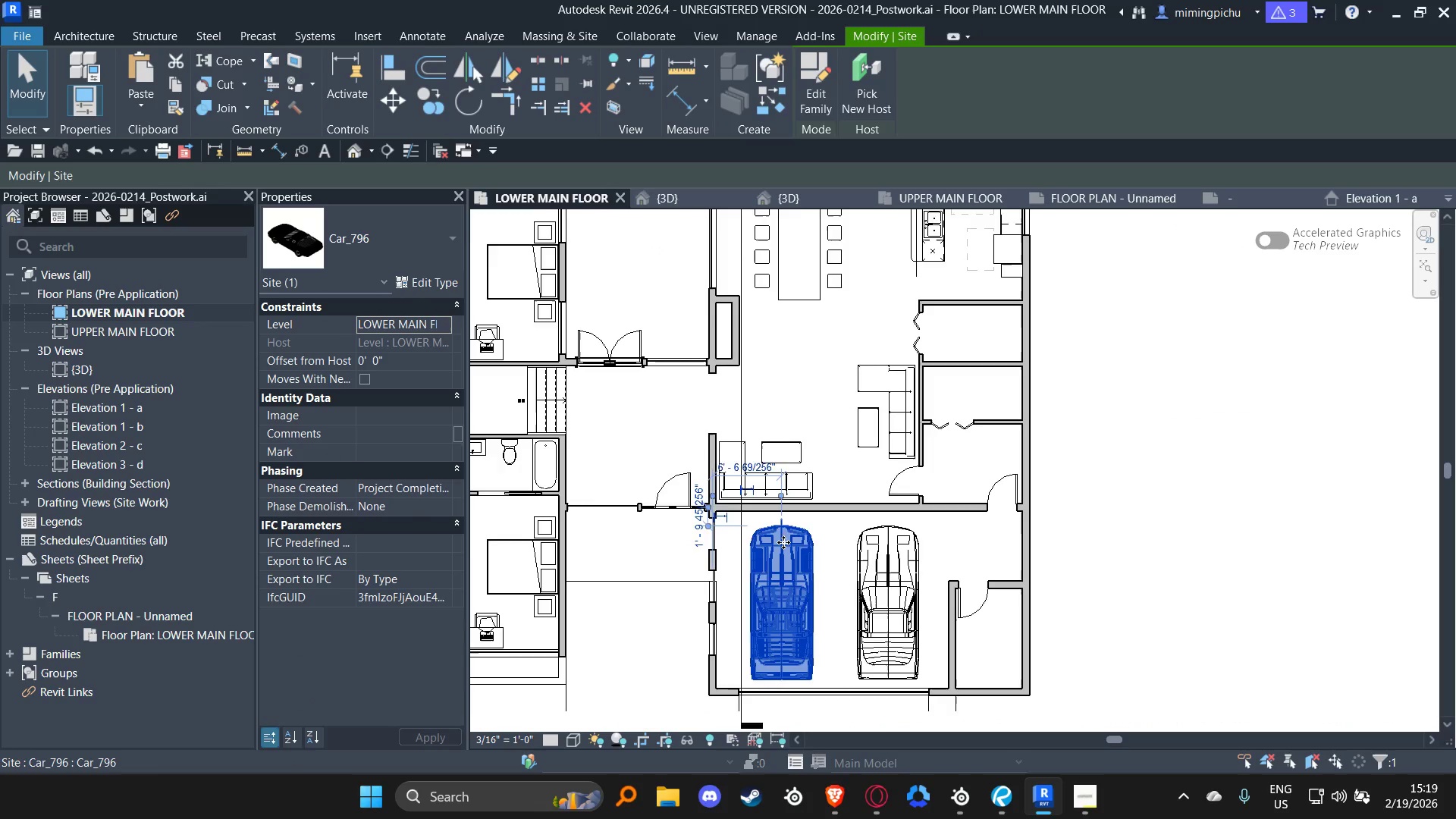 
scroll: coordinate [783, 527], scroll_direction: down, amount: 3.0
 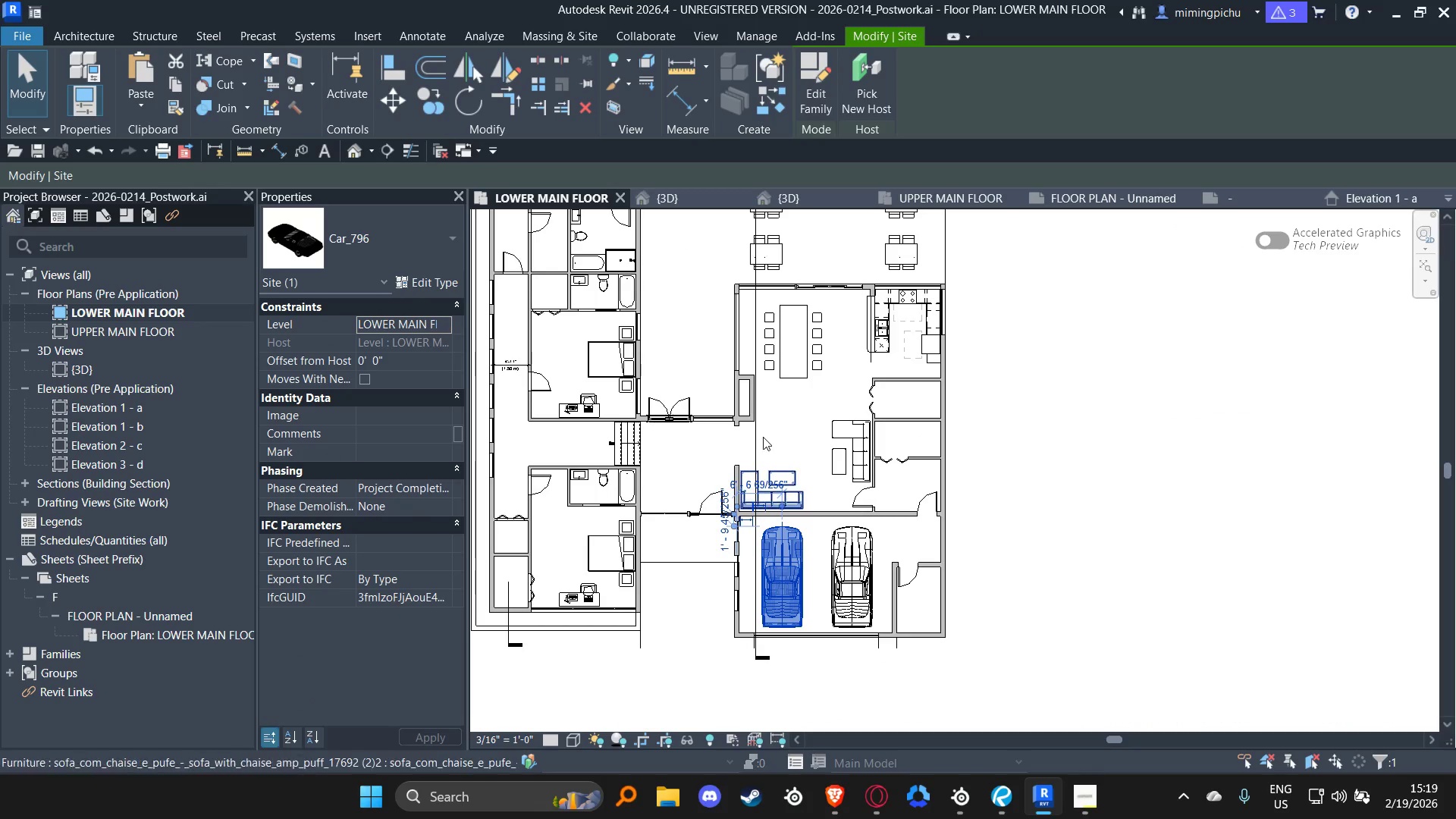 
left_click([755, 441])
 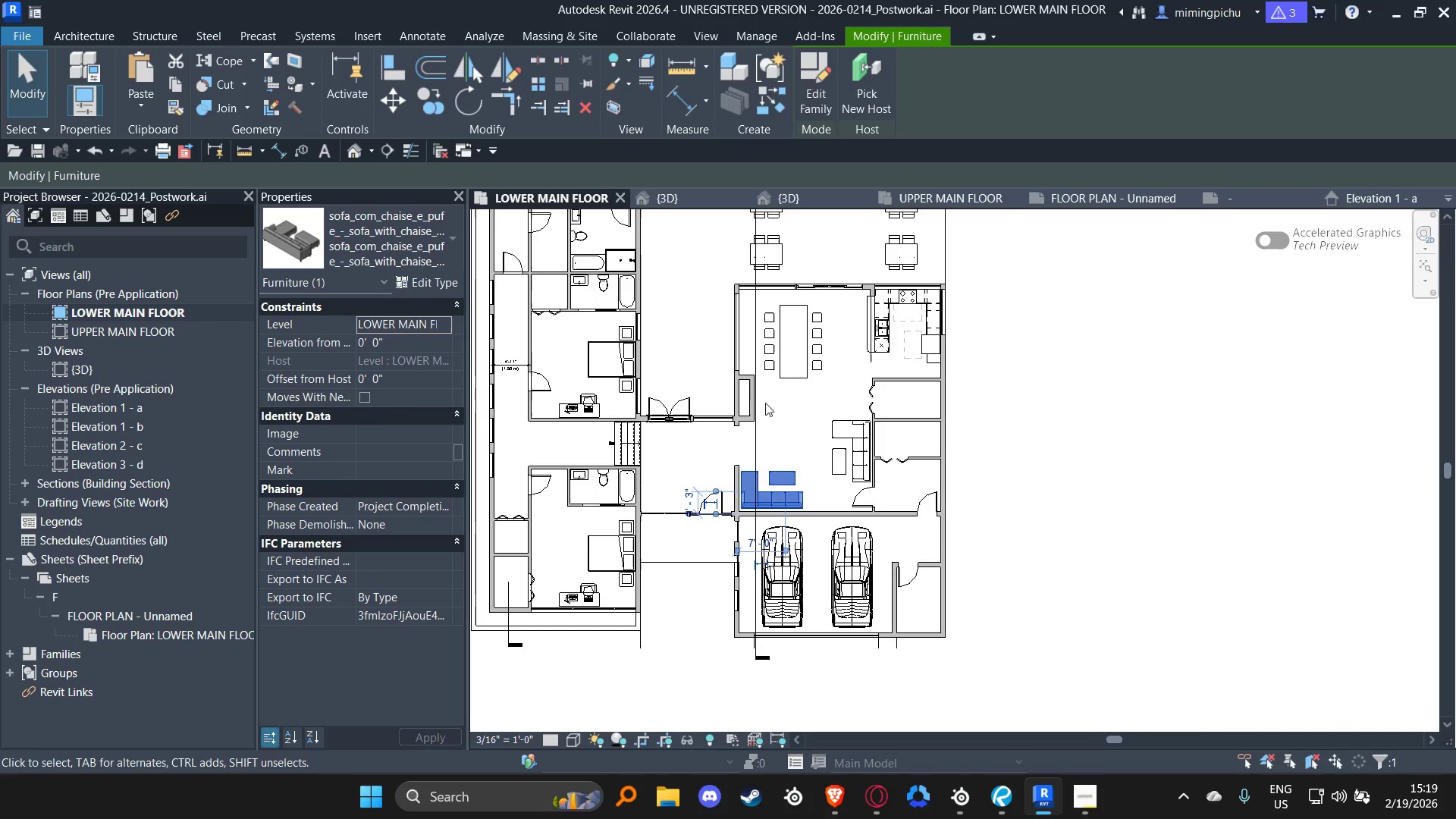 
key(Escape)
 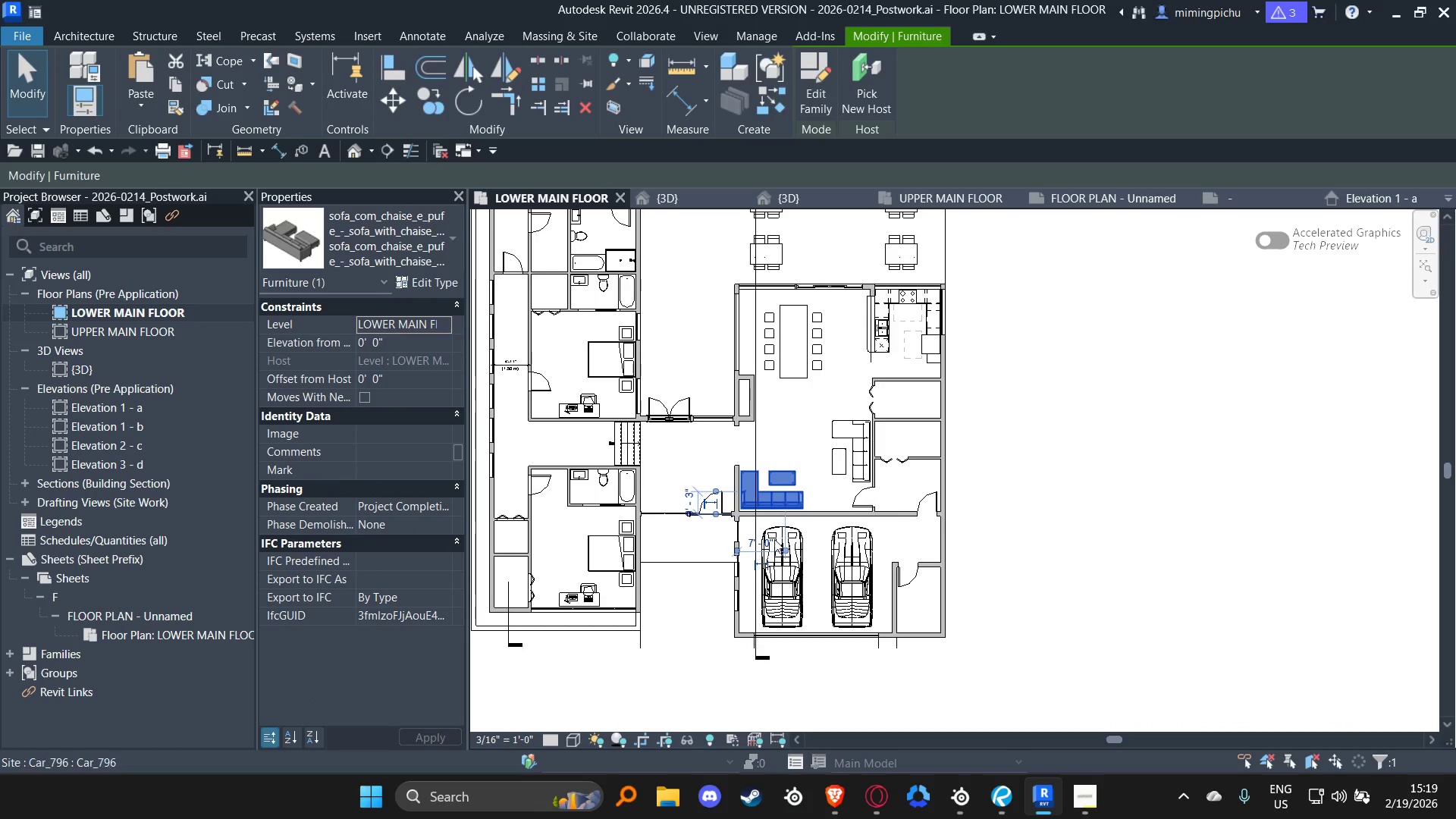 
key(Escape)
 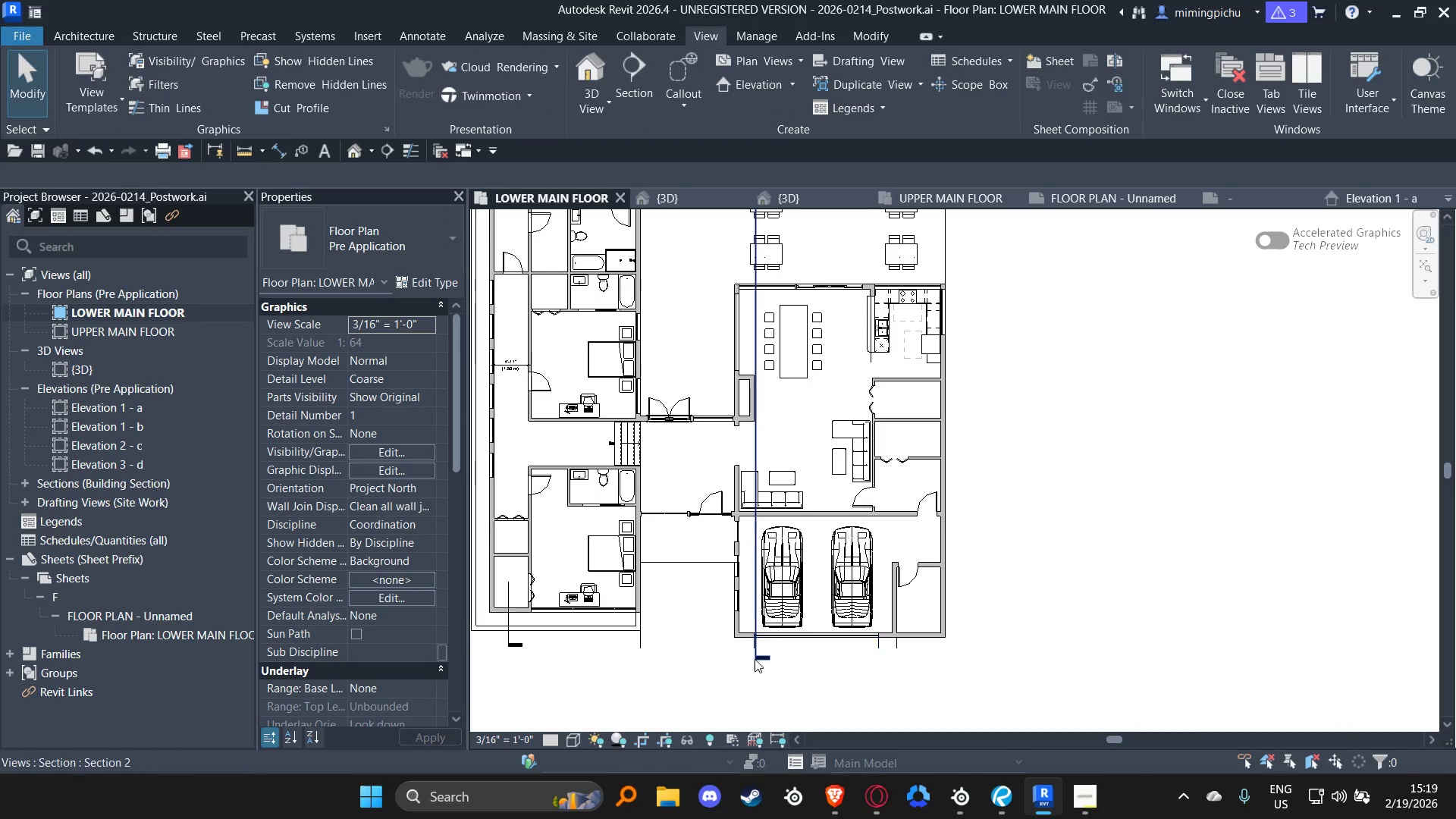 
left_click([756, 662])
 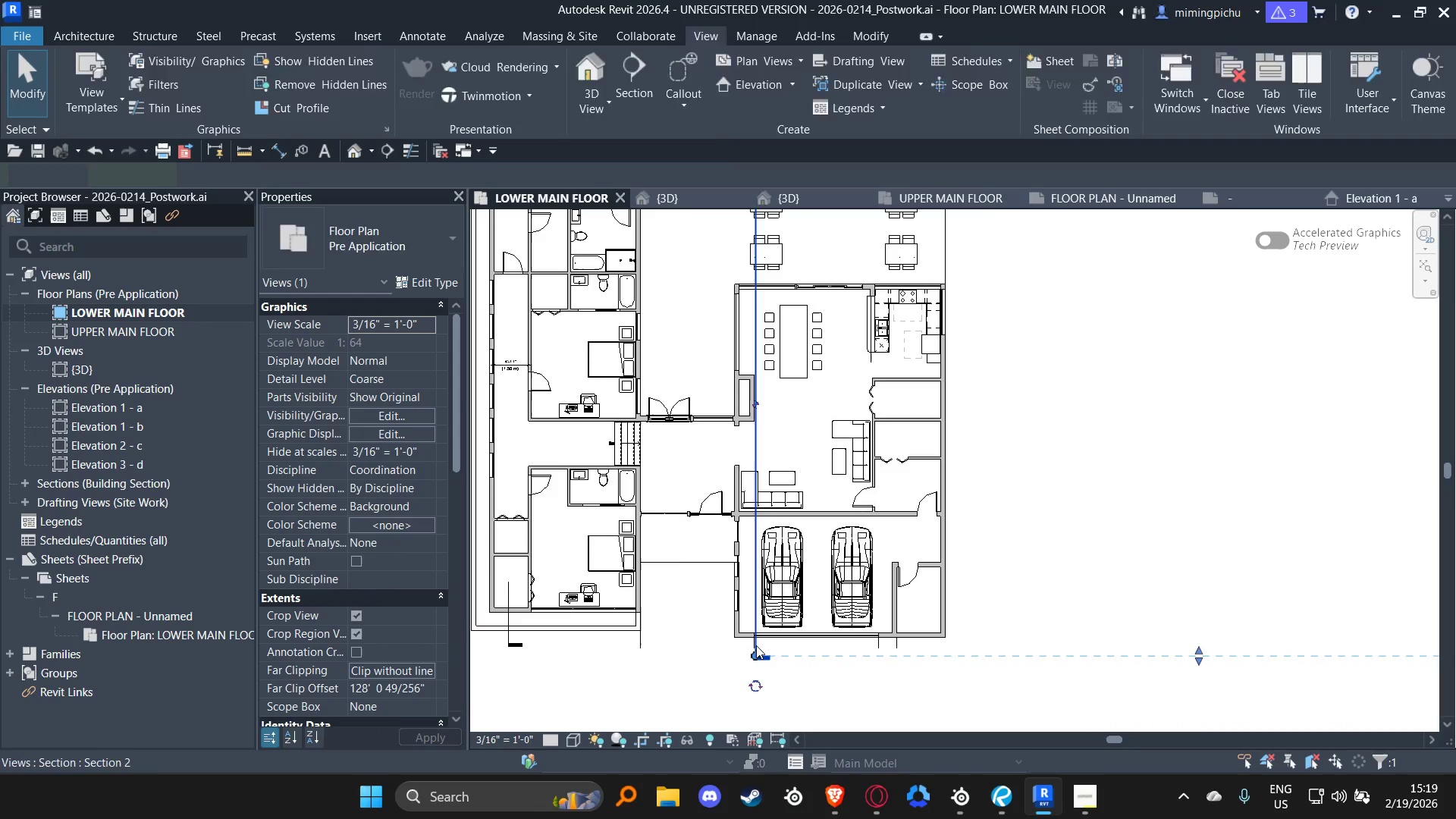 
scroll: coordinate [756, 645], scroll_direction: down, amount: 2.0
 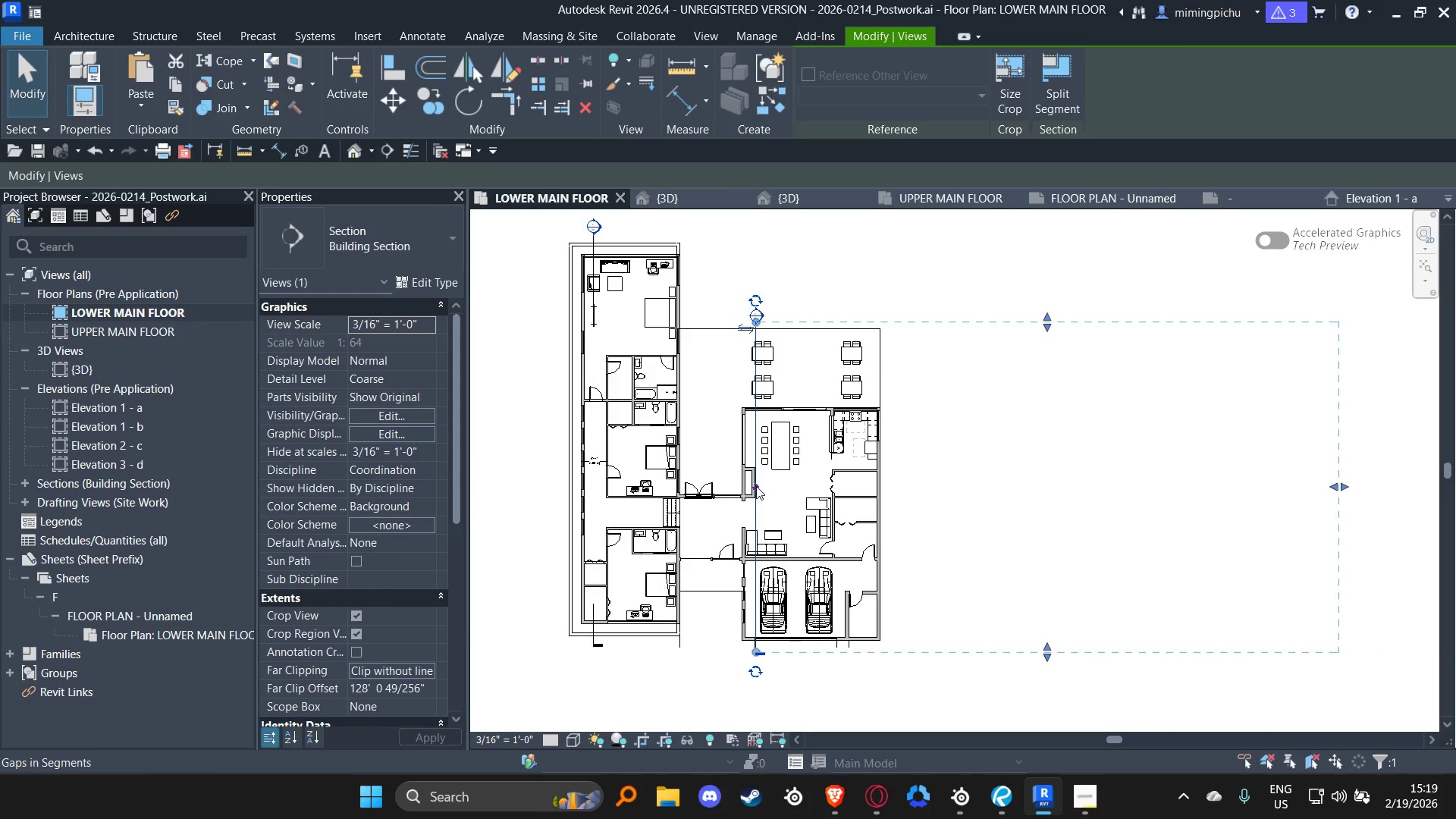 
left_click([756, 484])
 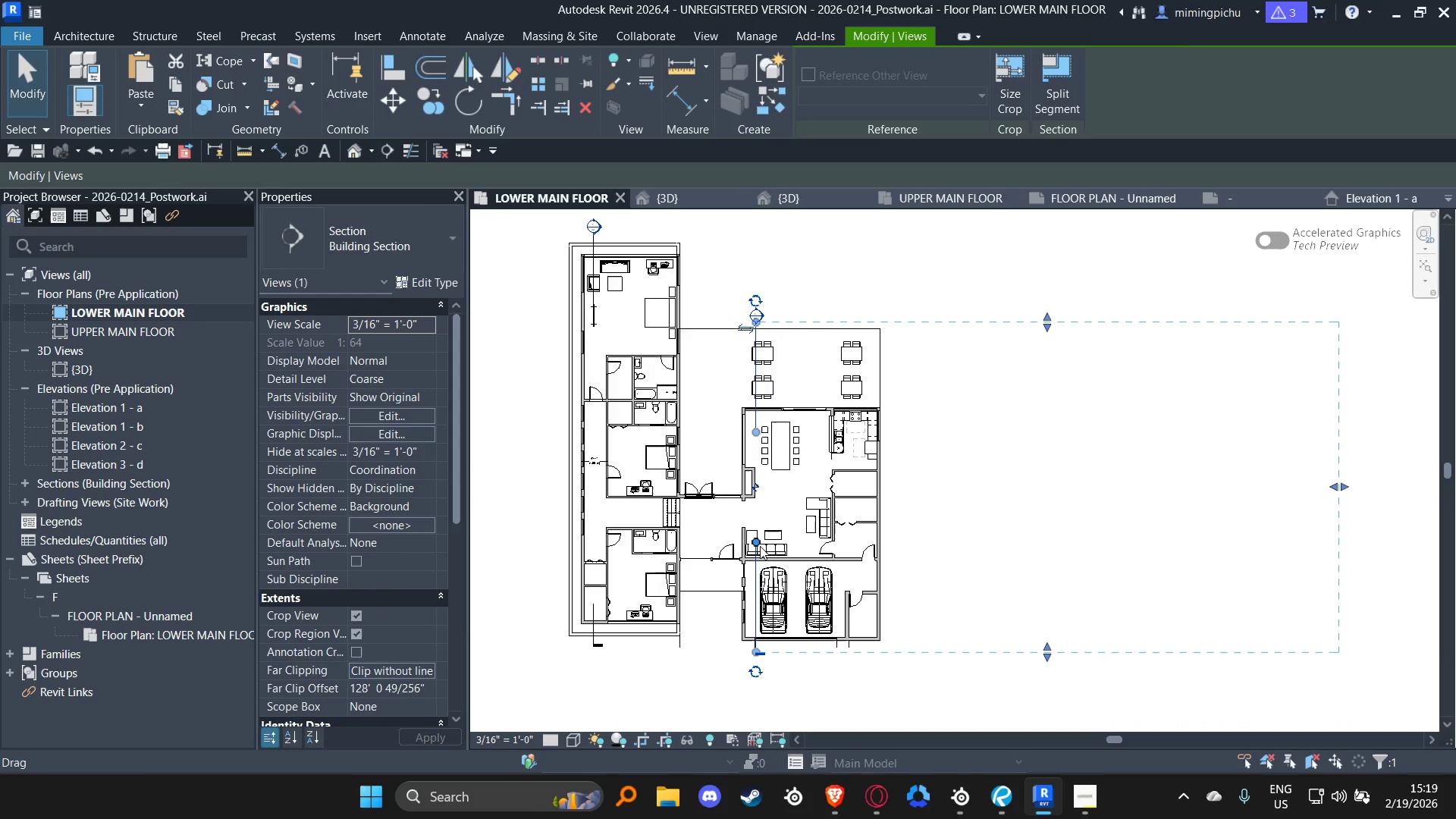 
left_click_drag(start_coordinate=[758, 541], to_coordinate=[755, 602])
 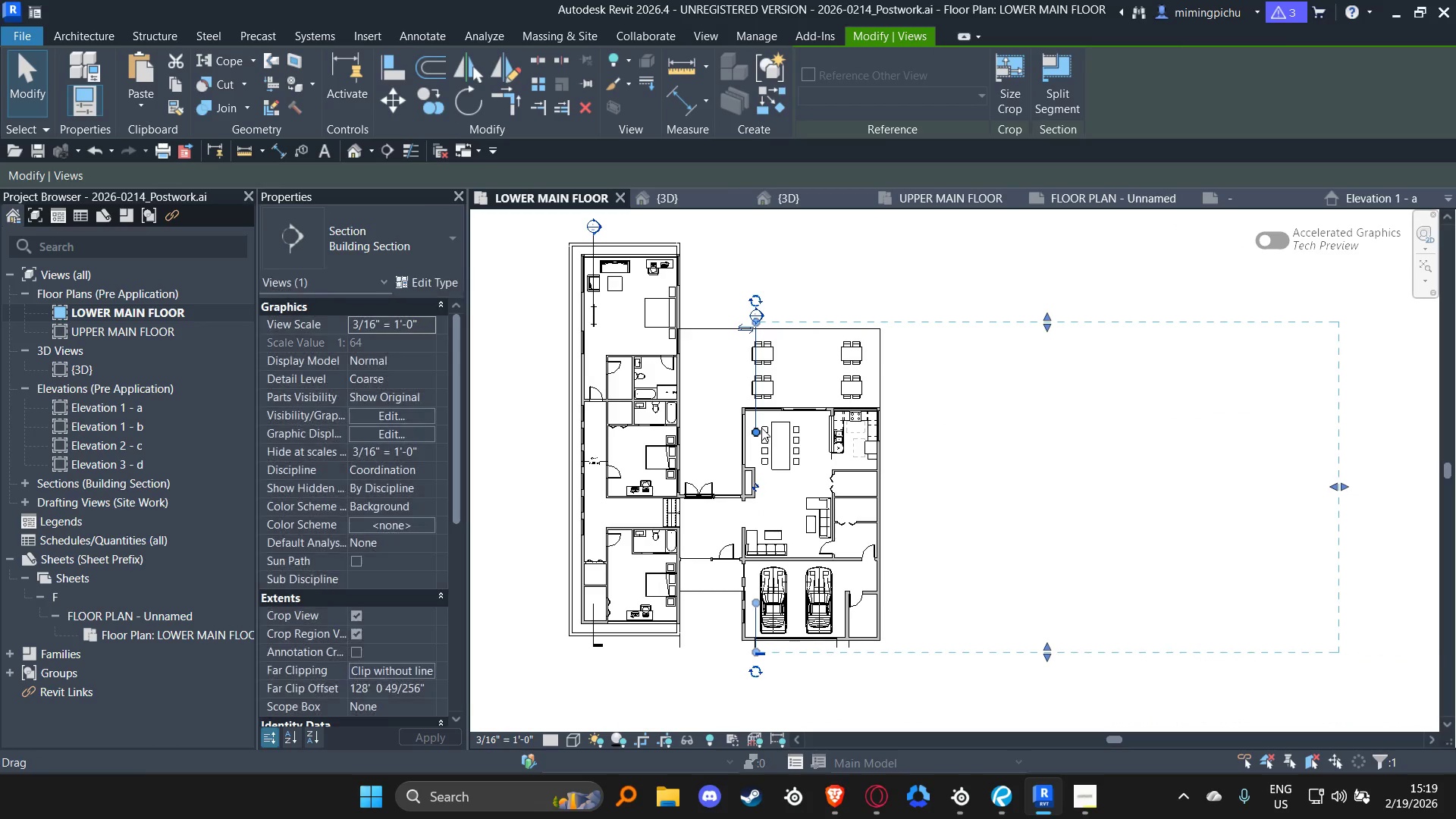 
left_click_drag(start_coordinate=[755, 431], to_coordinate=[754, 427])
 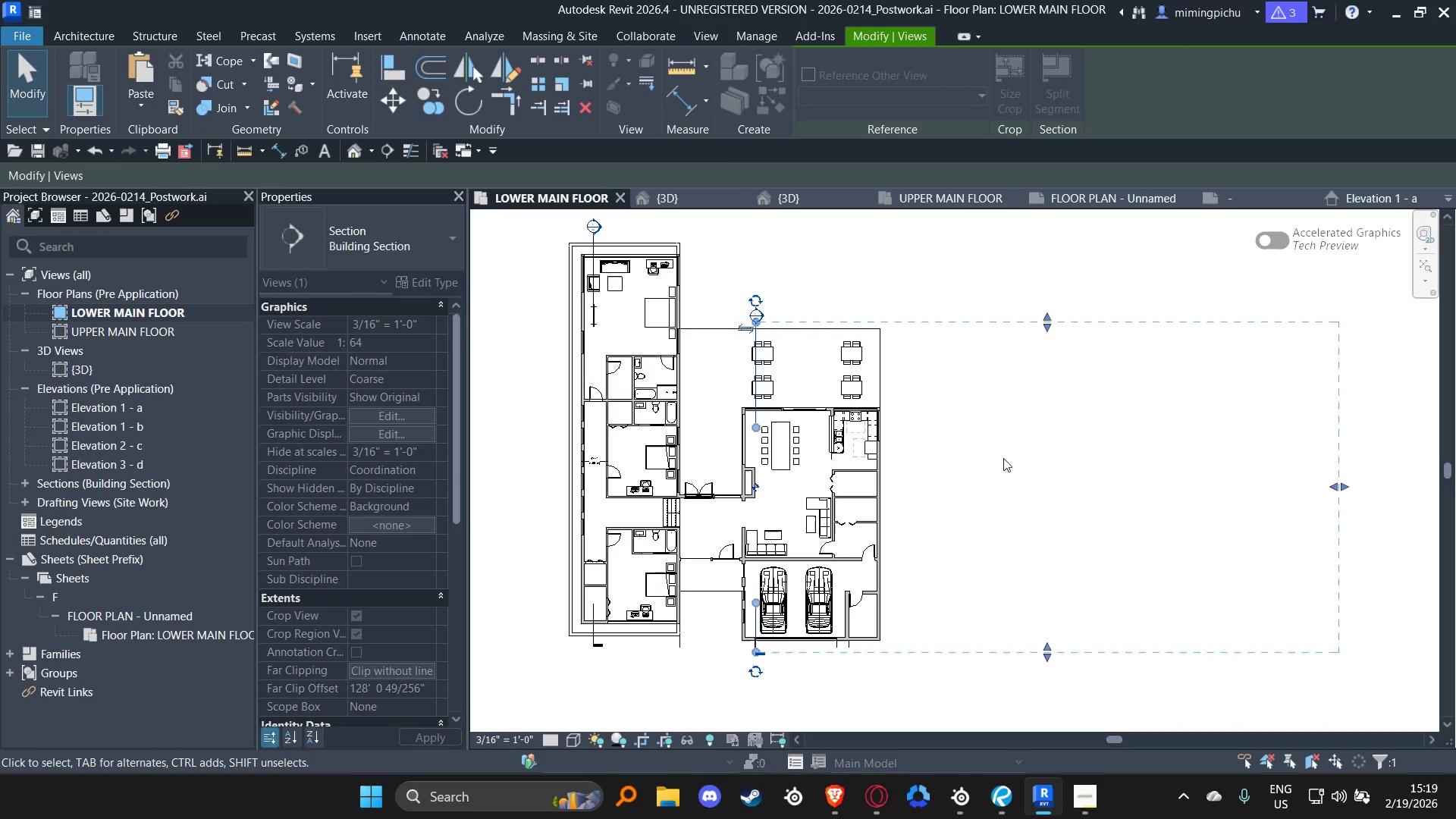 
left_click([1008, 458])
 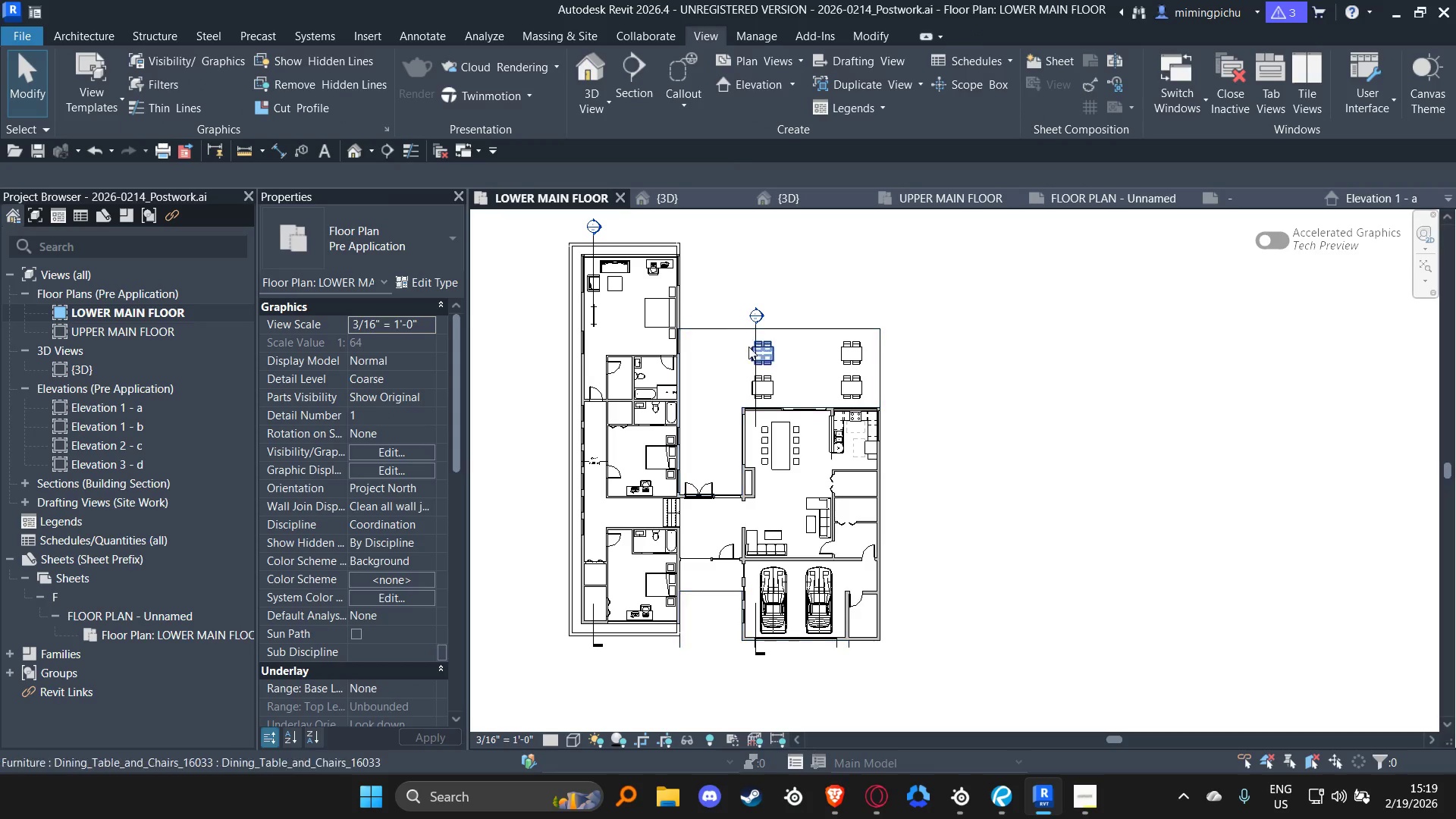 
scroll: coordinate [771, 520], scroll_direction: up, amount: 3.0
 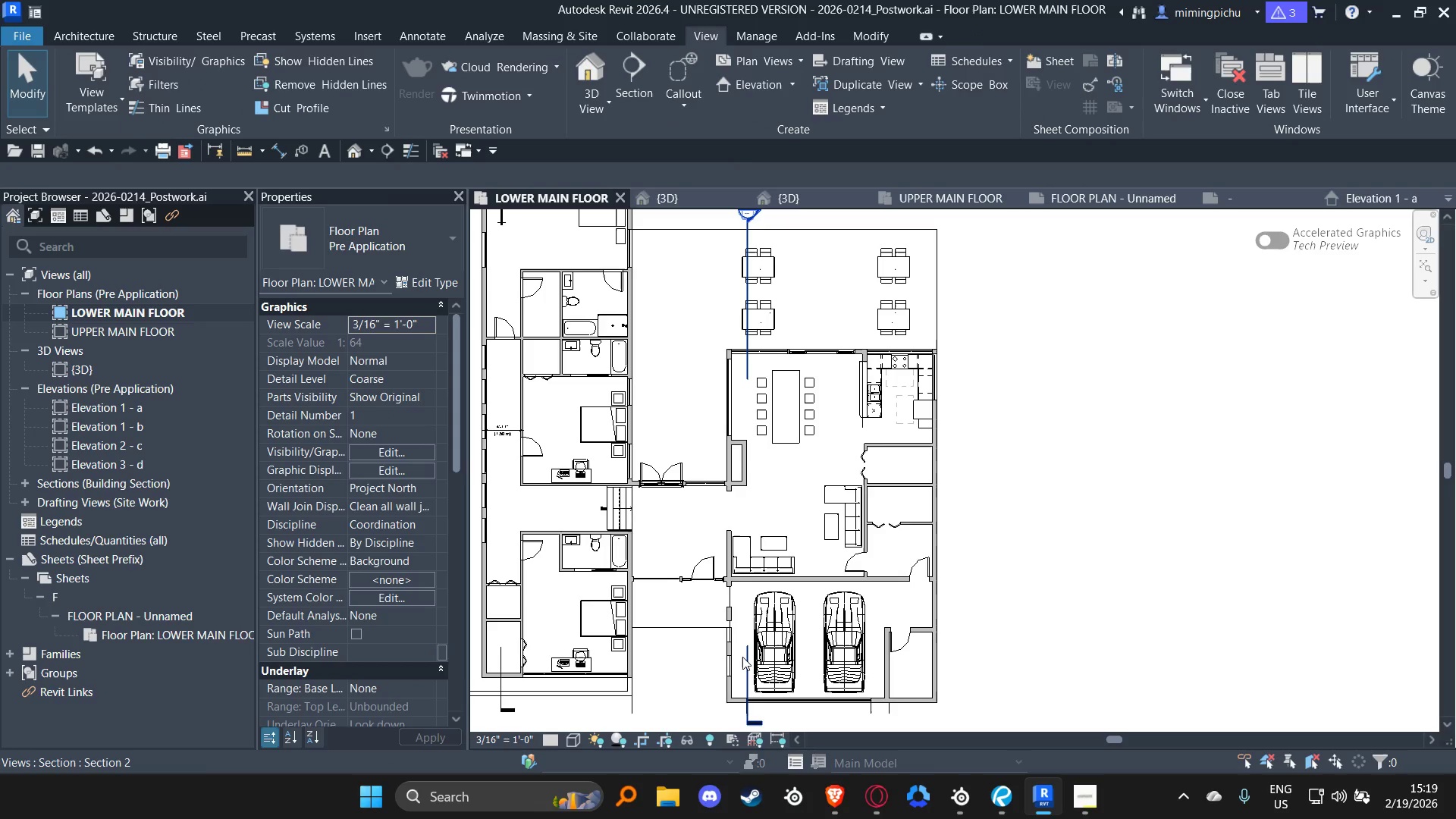 
left_click([742, 657])
 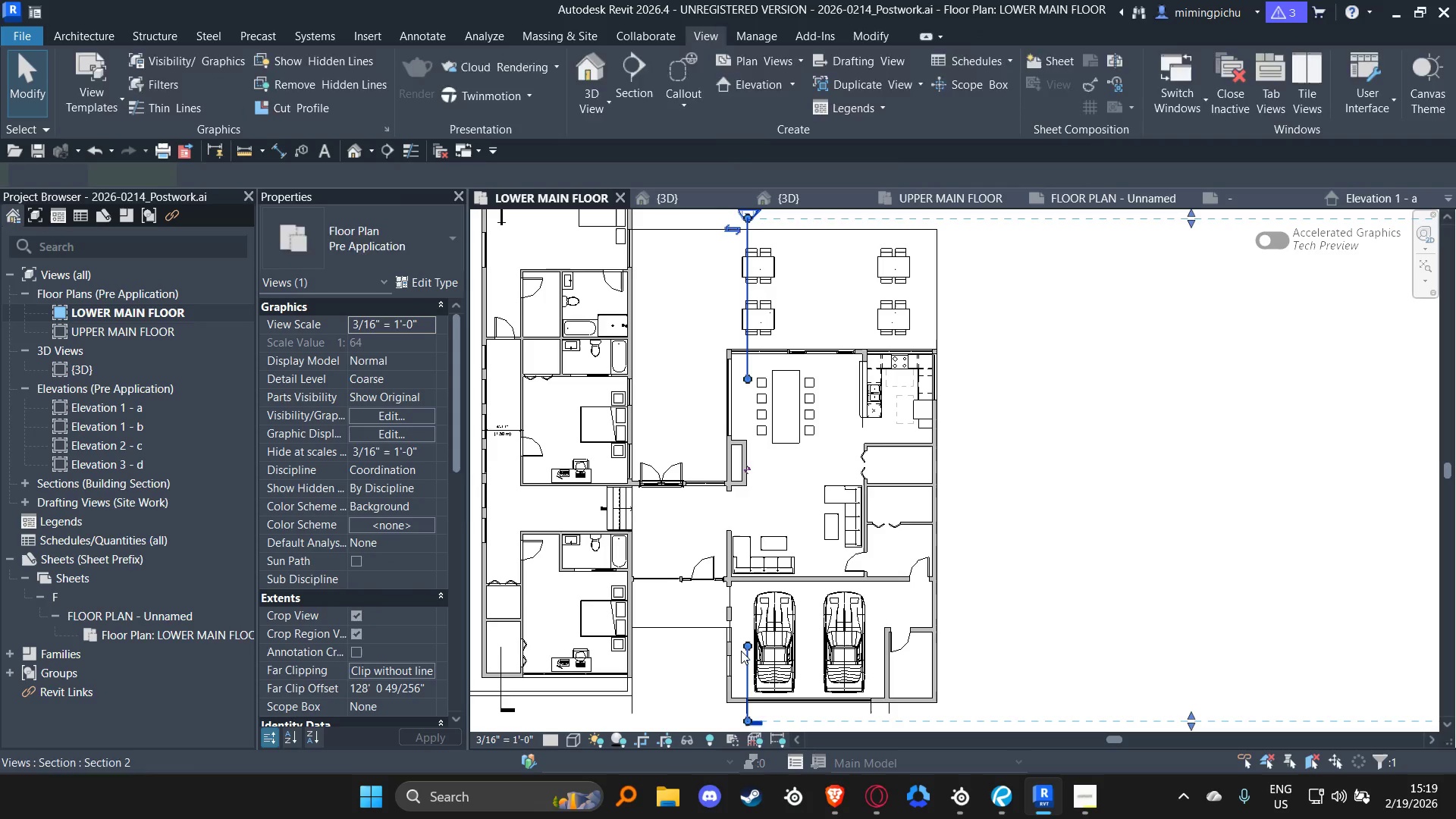 
type(CS)
 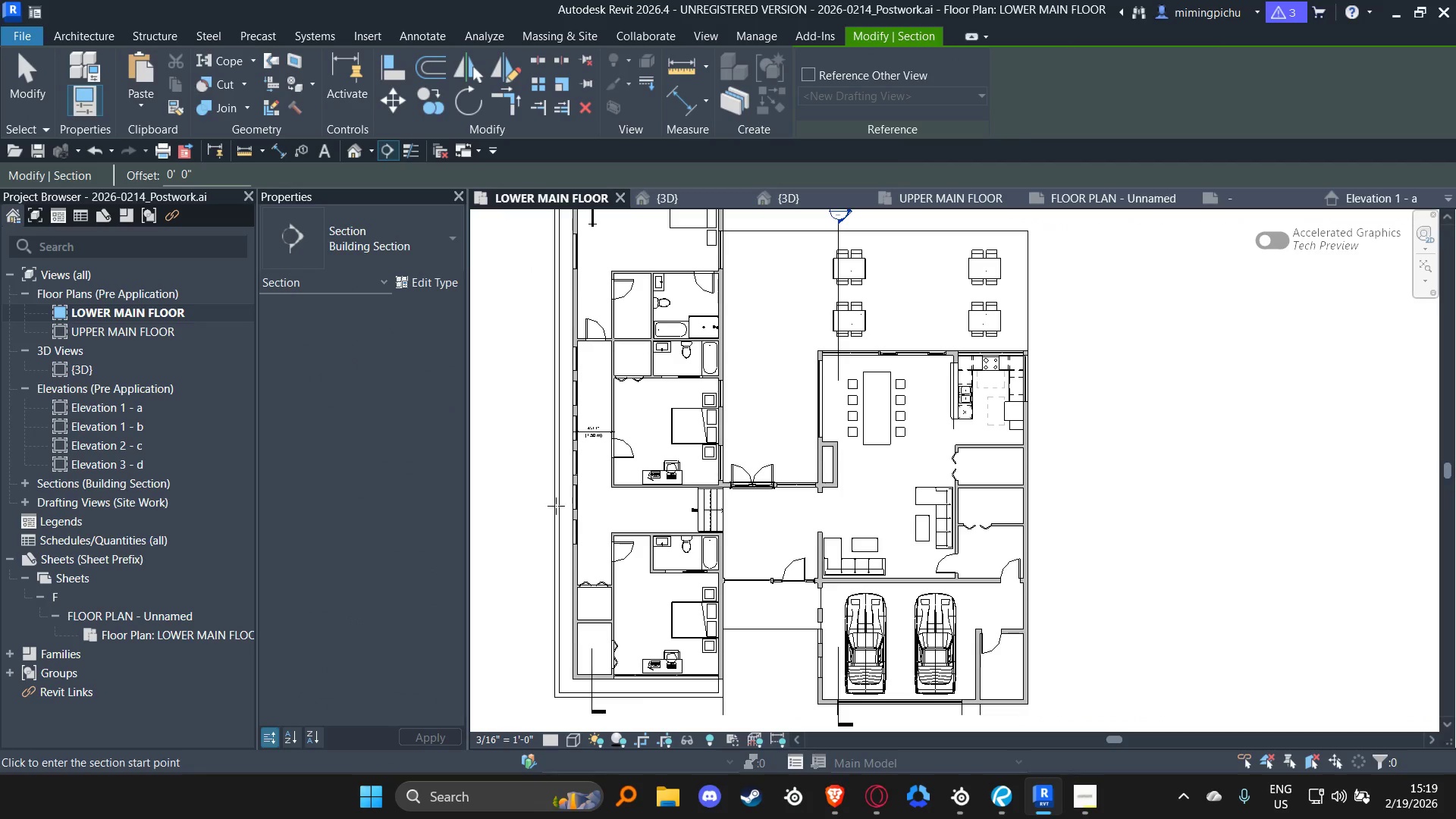 
left_click([538, 509])
 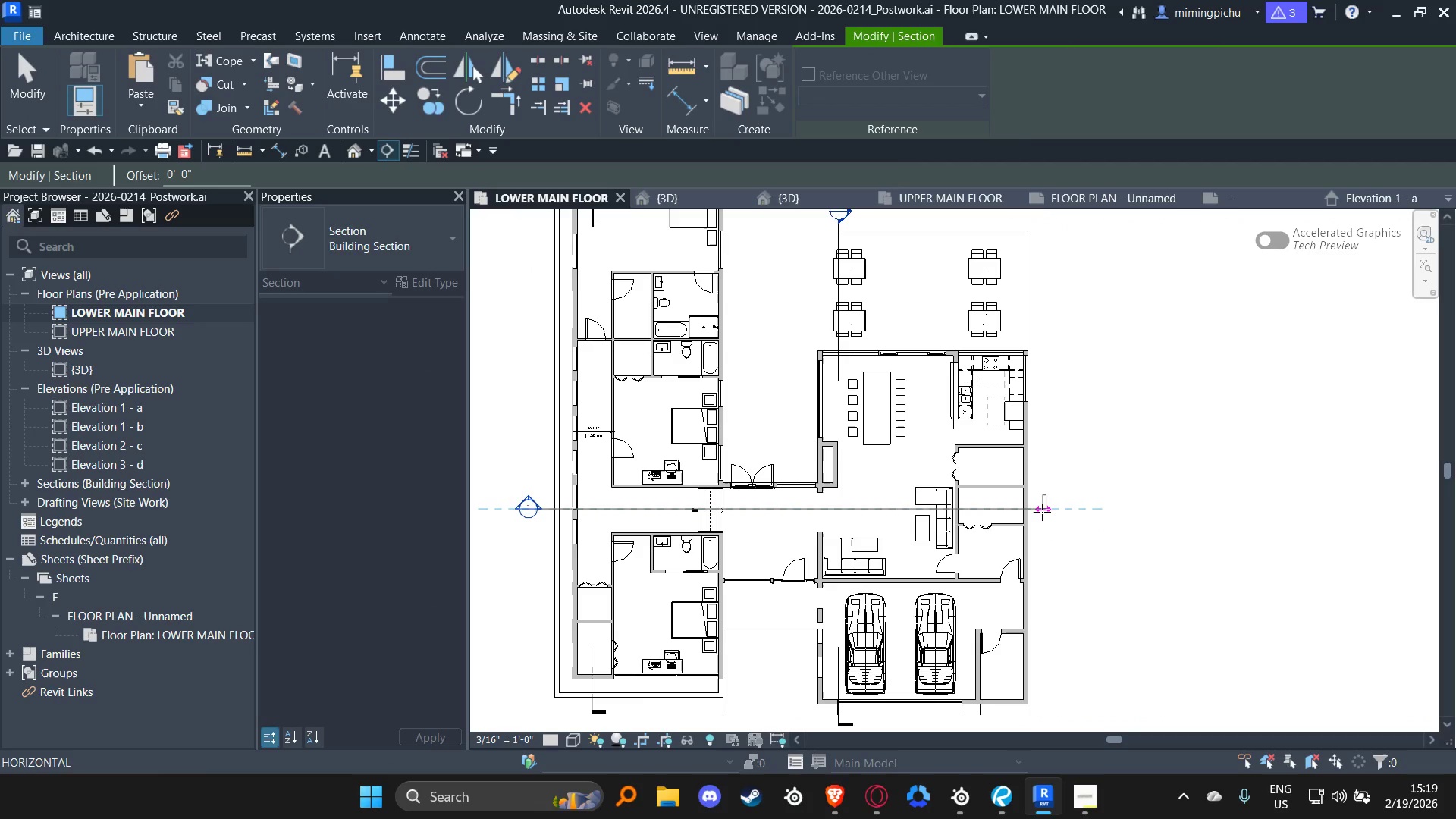 
key(Escape)
 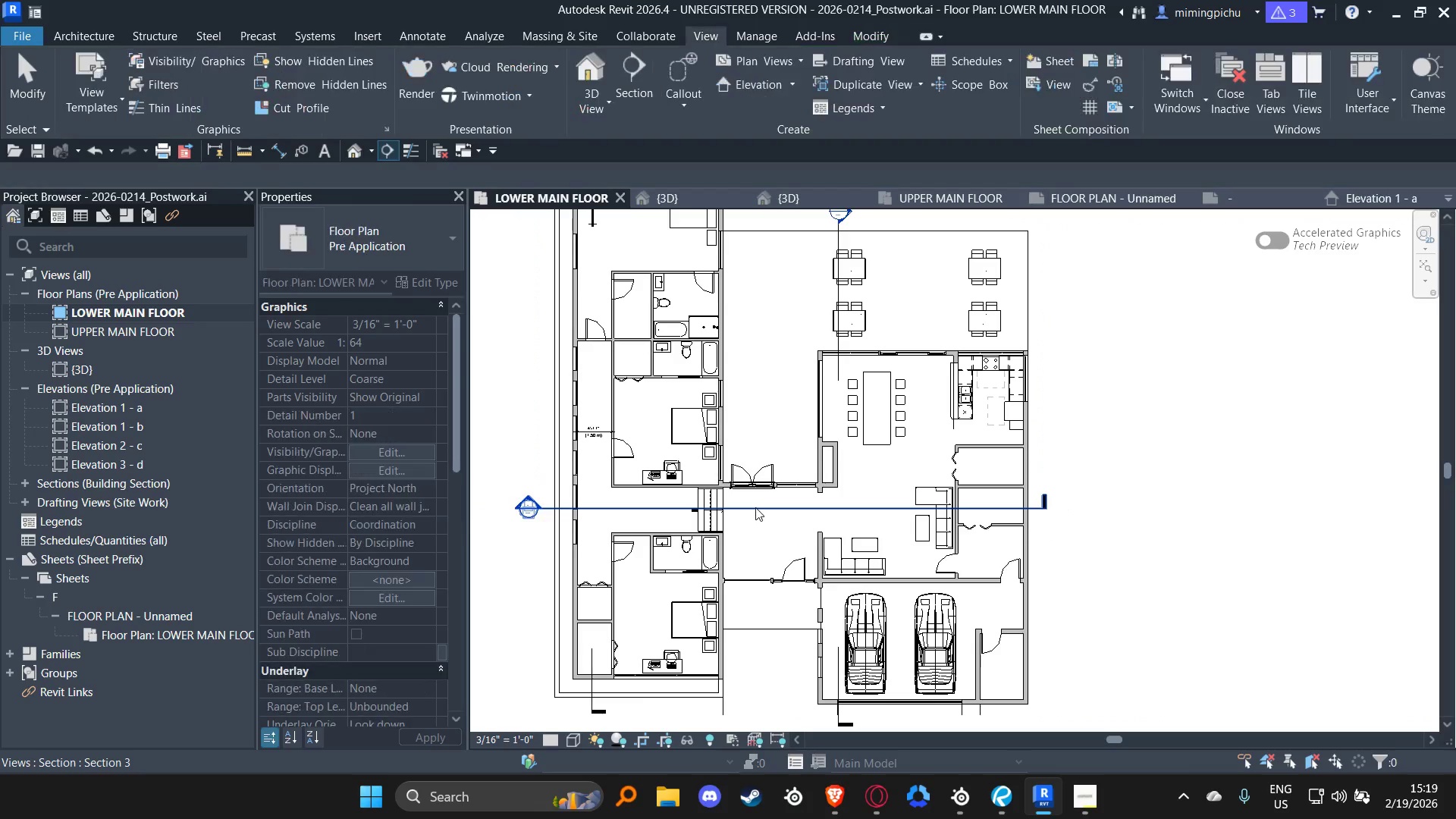 
key(Escape)
 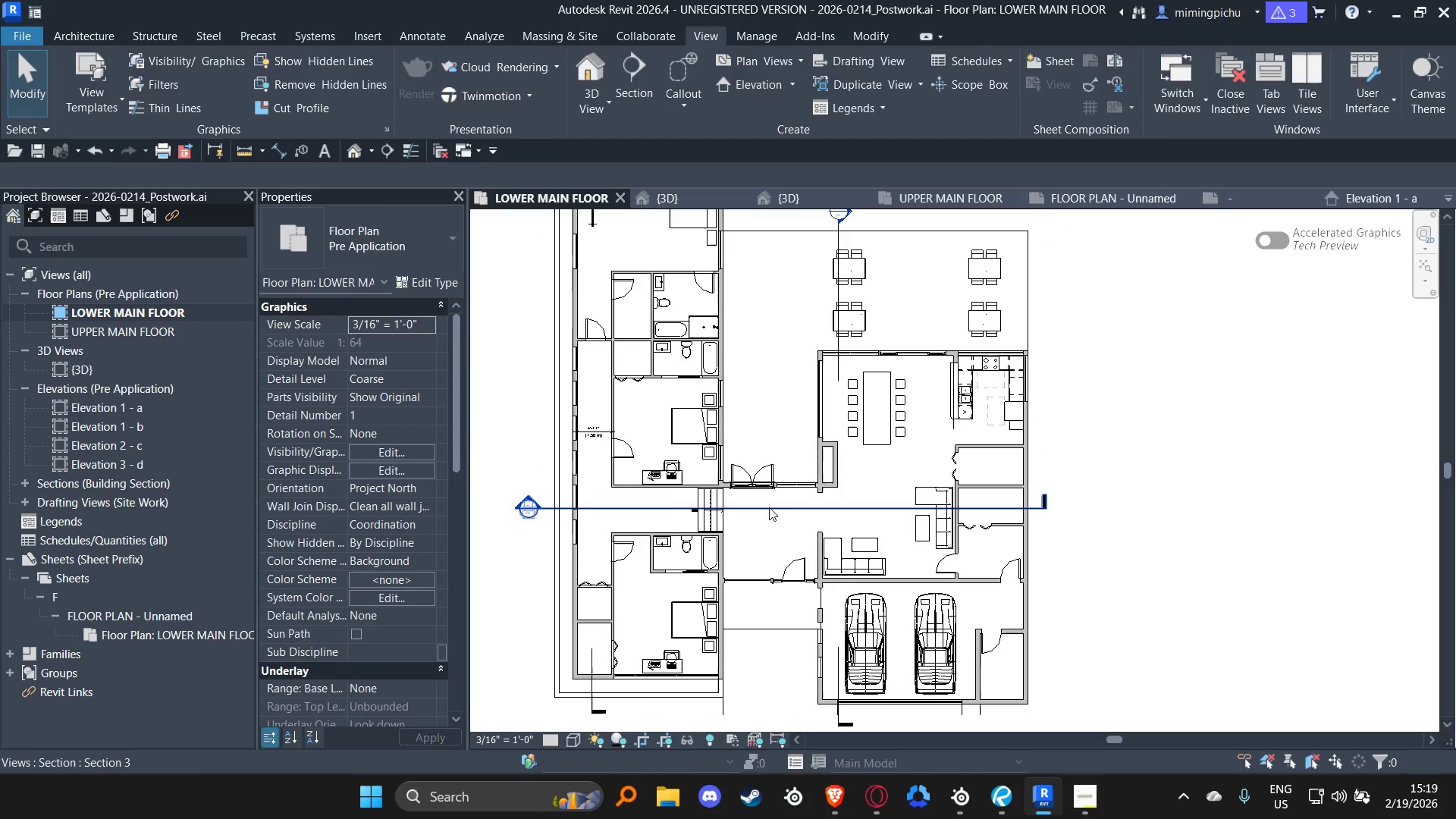 
left_click([769, 507])
 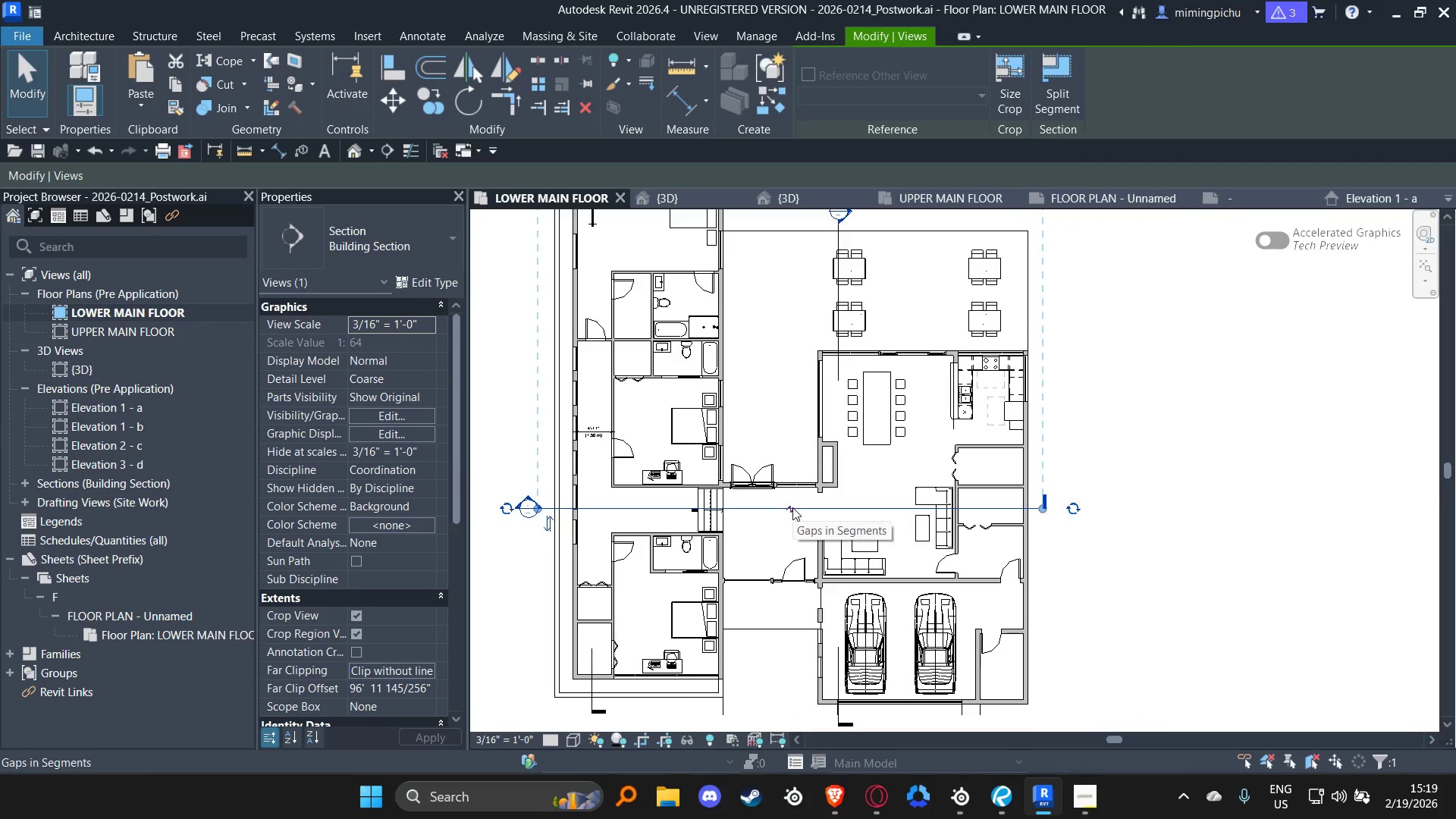 
left_click([792, 507])
 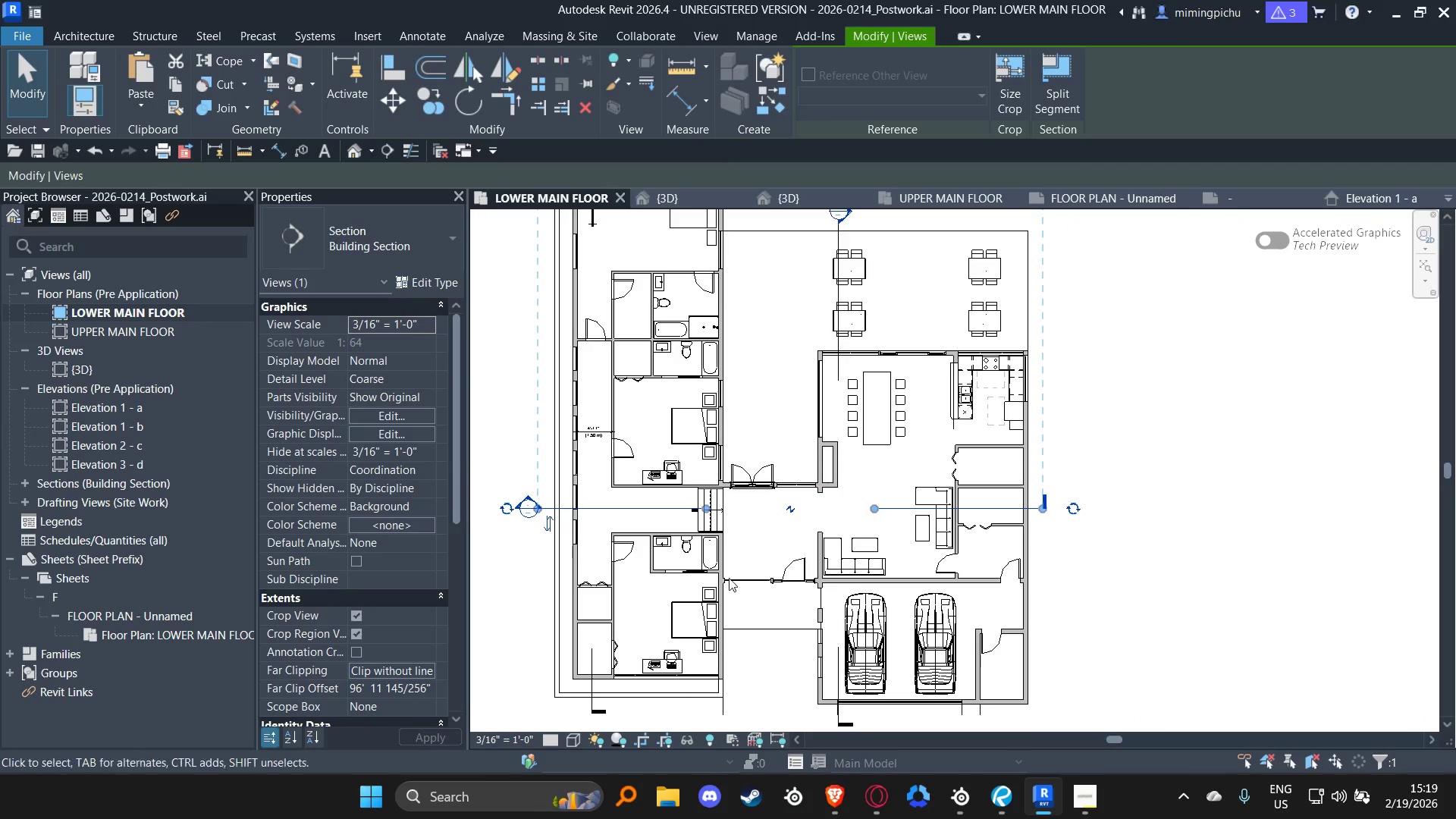 
scroll: coordinate [762, 558], scroll_direction: down, amount: 4.0
 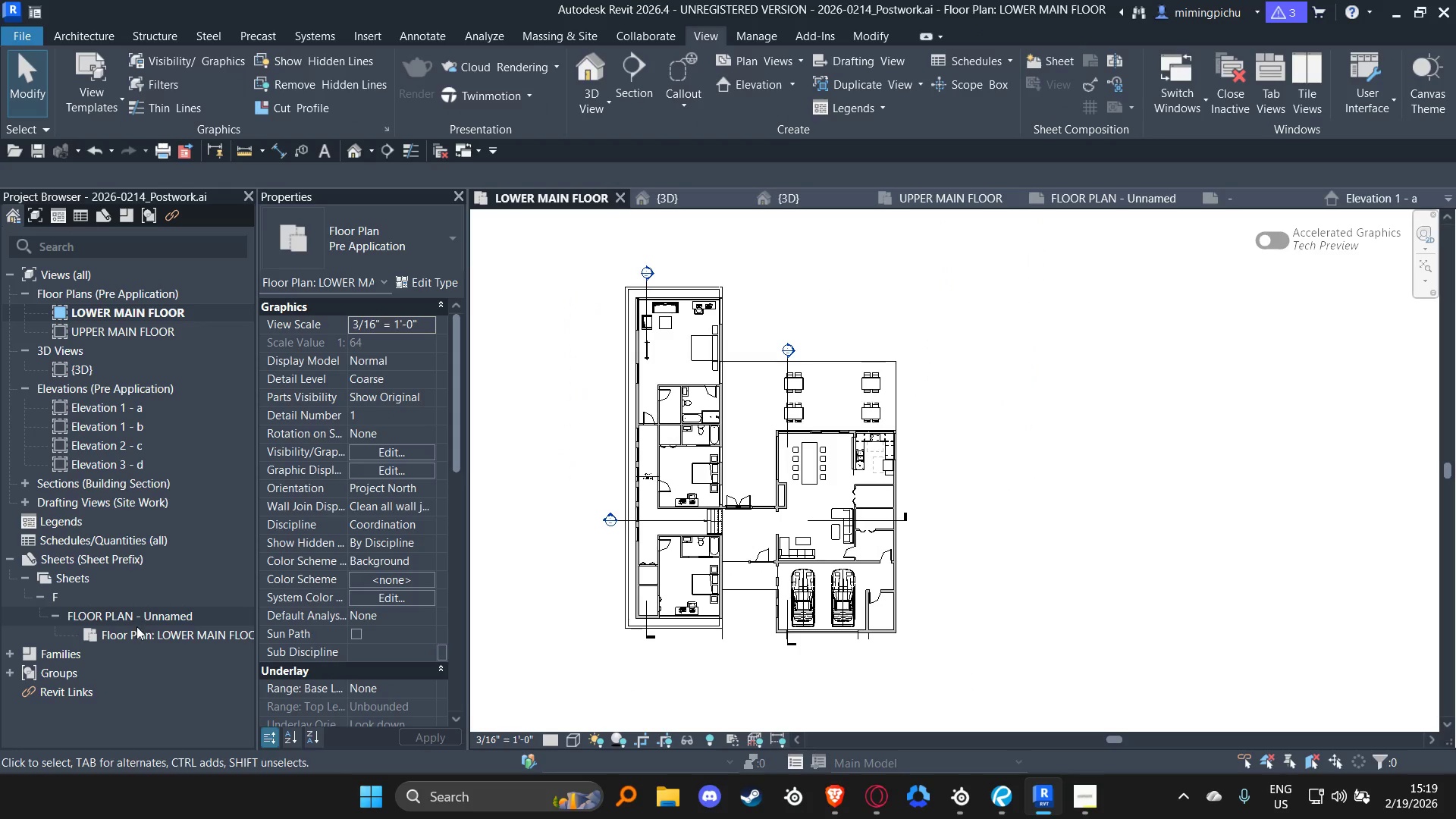 
double_click([140, 632])
 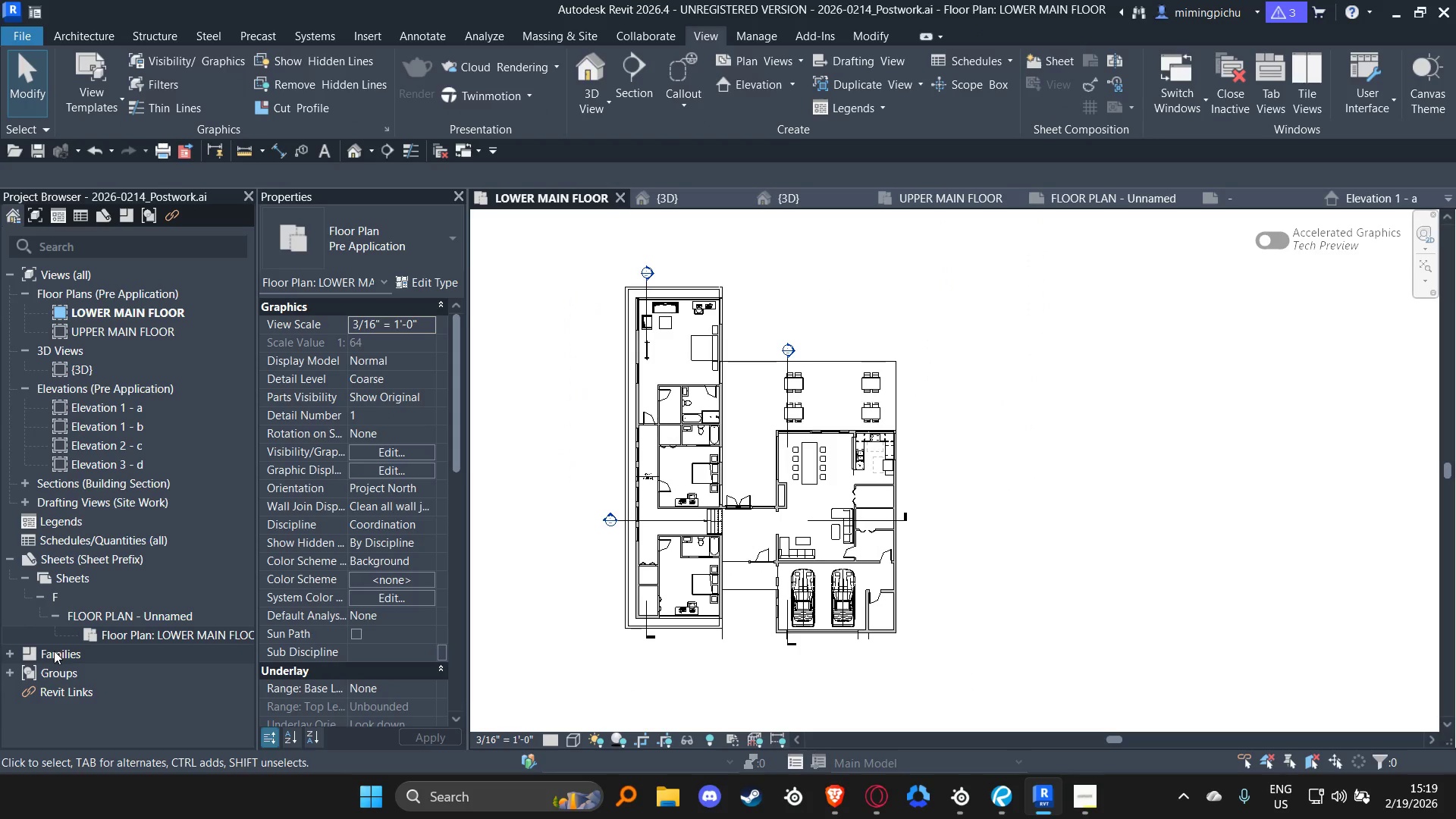 
double_click([97, 615])
 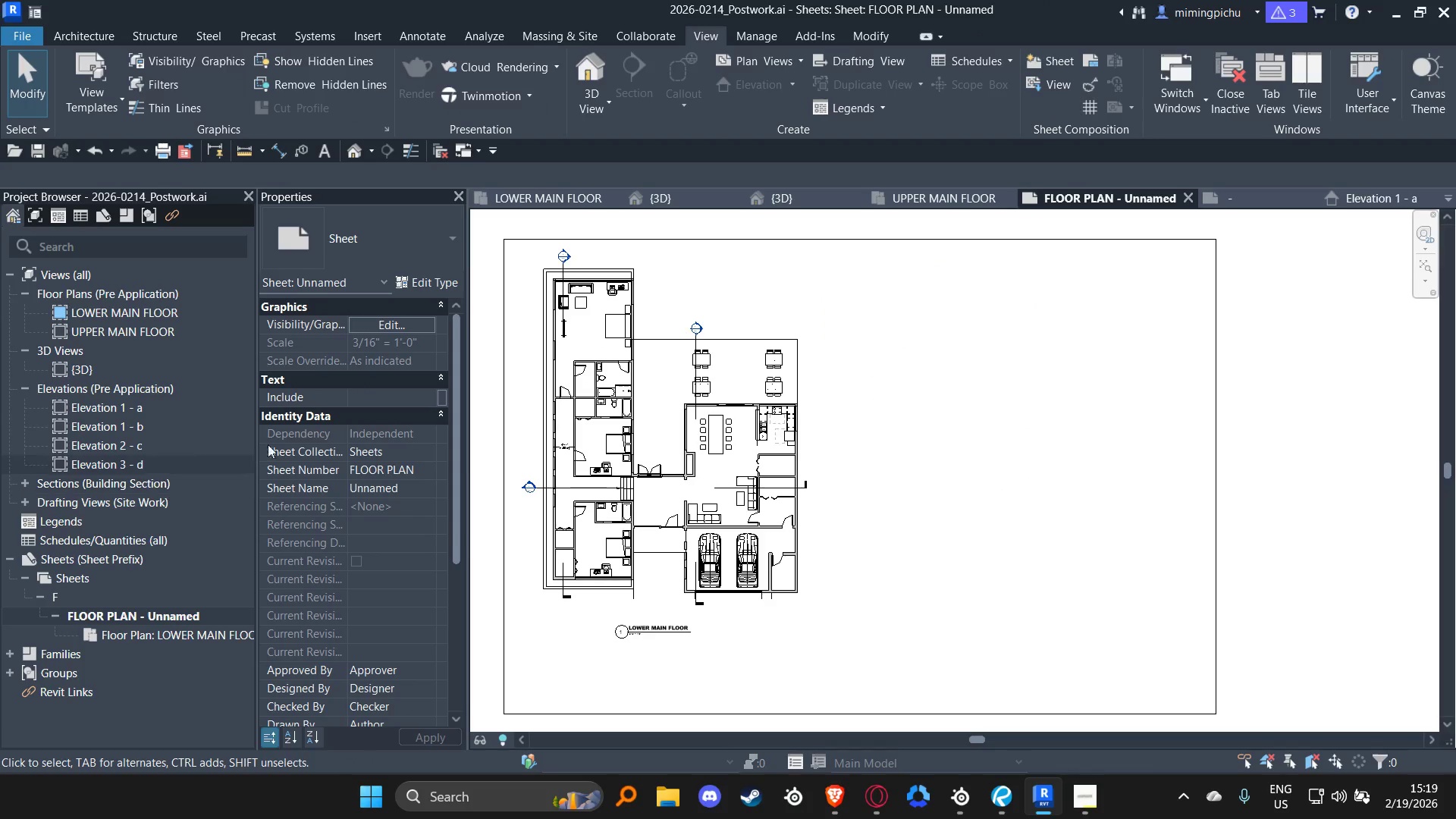 
left_click([684, 350])
 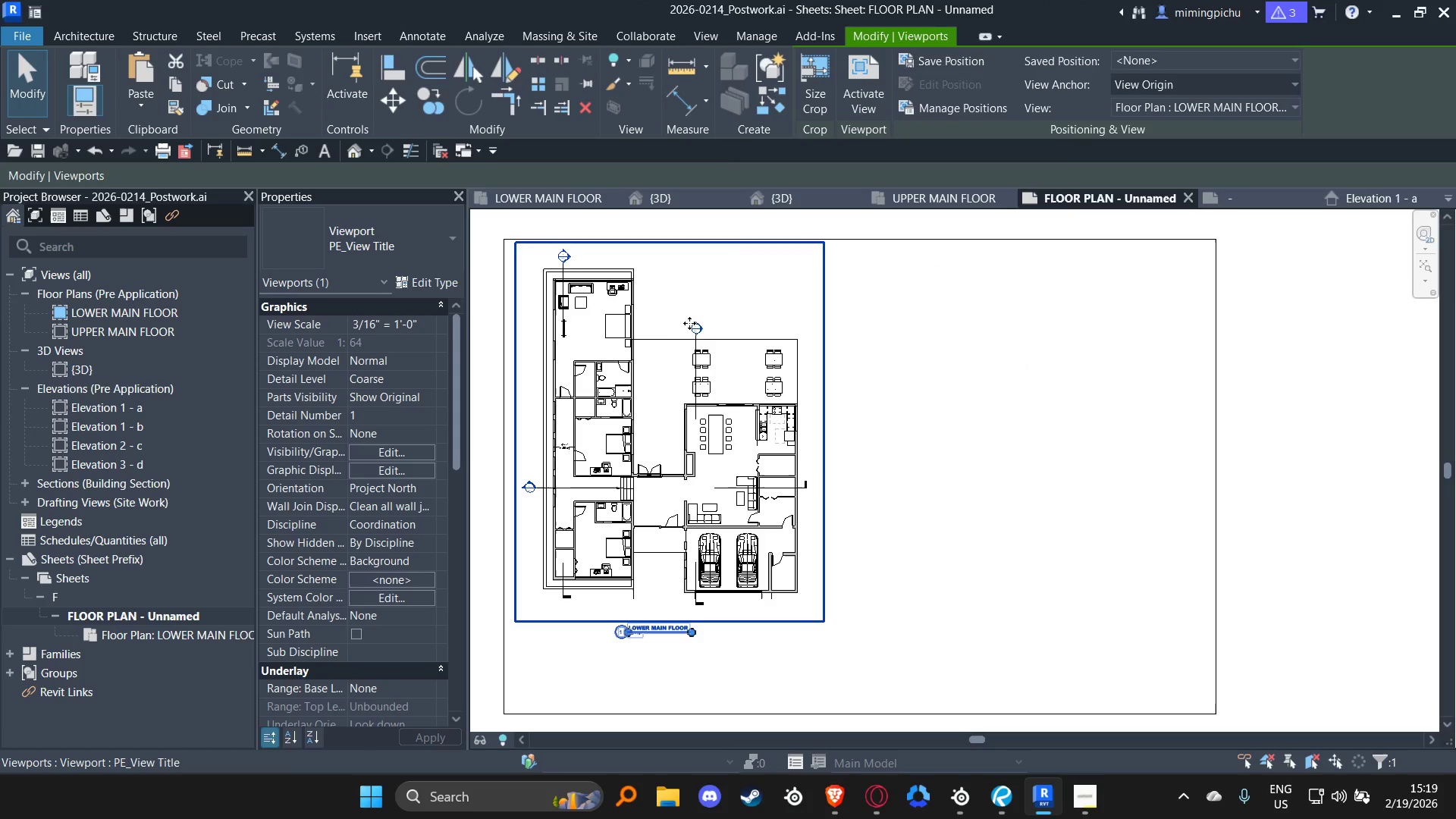 
double_click([693, 322])
 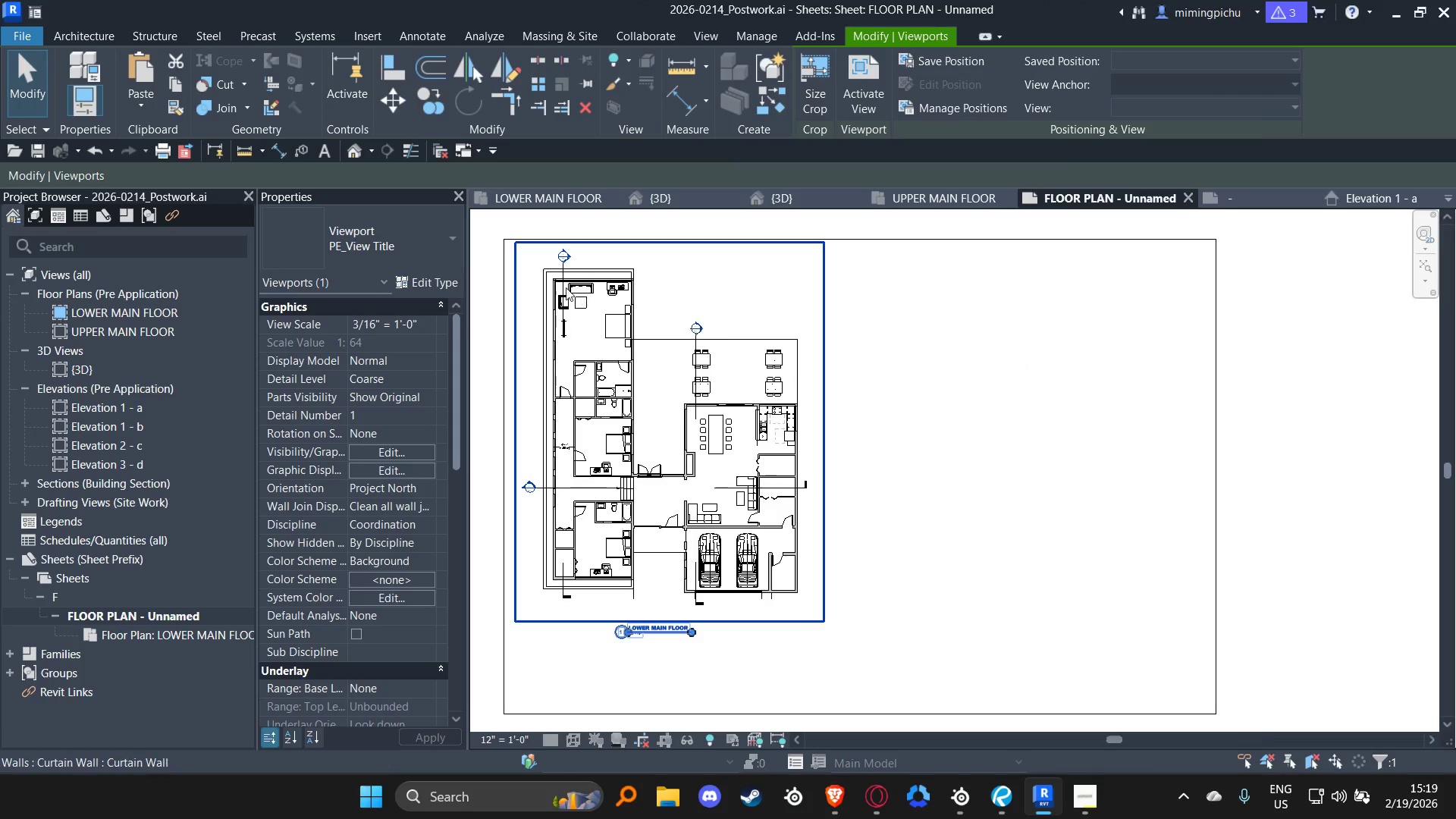 
key(D)
 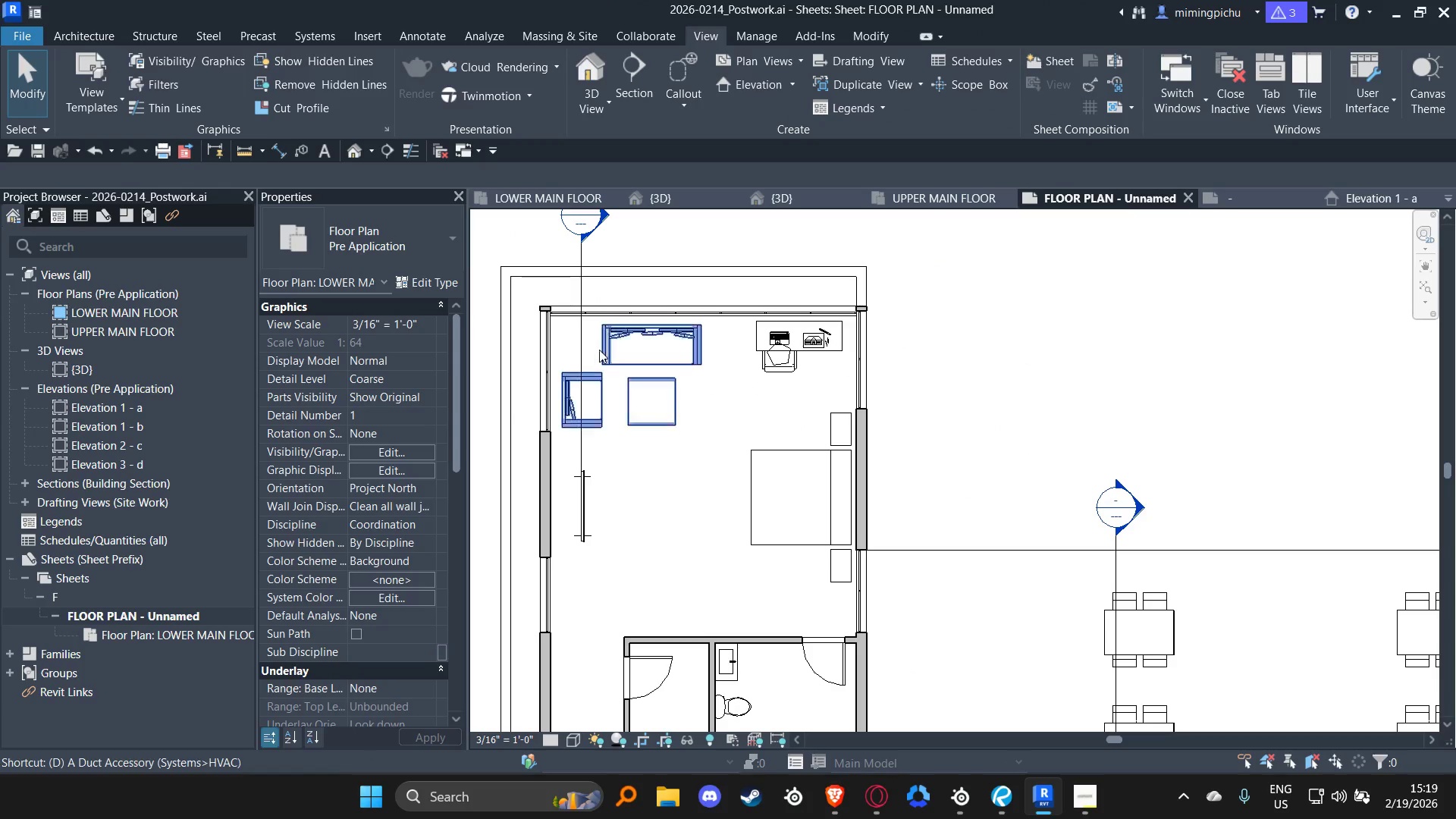 
scroll: coordinate [565, 287], scroll_direction: up, amount: 10.0
 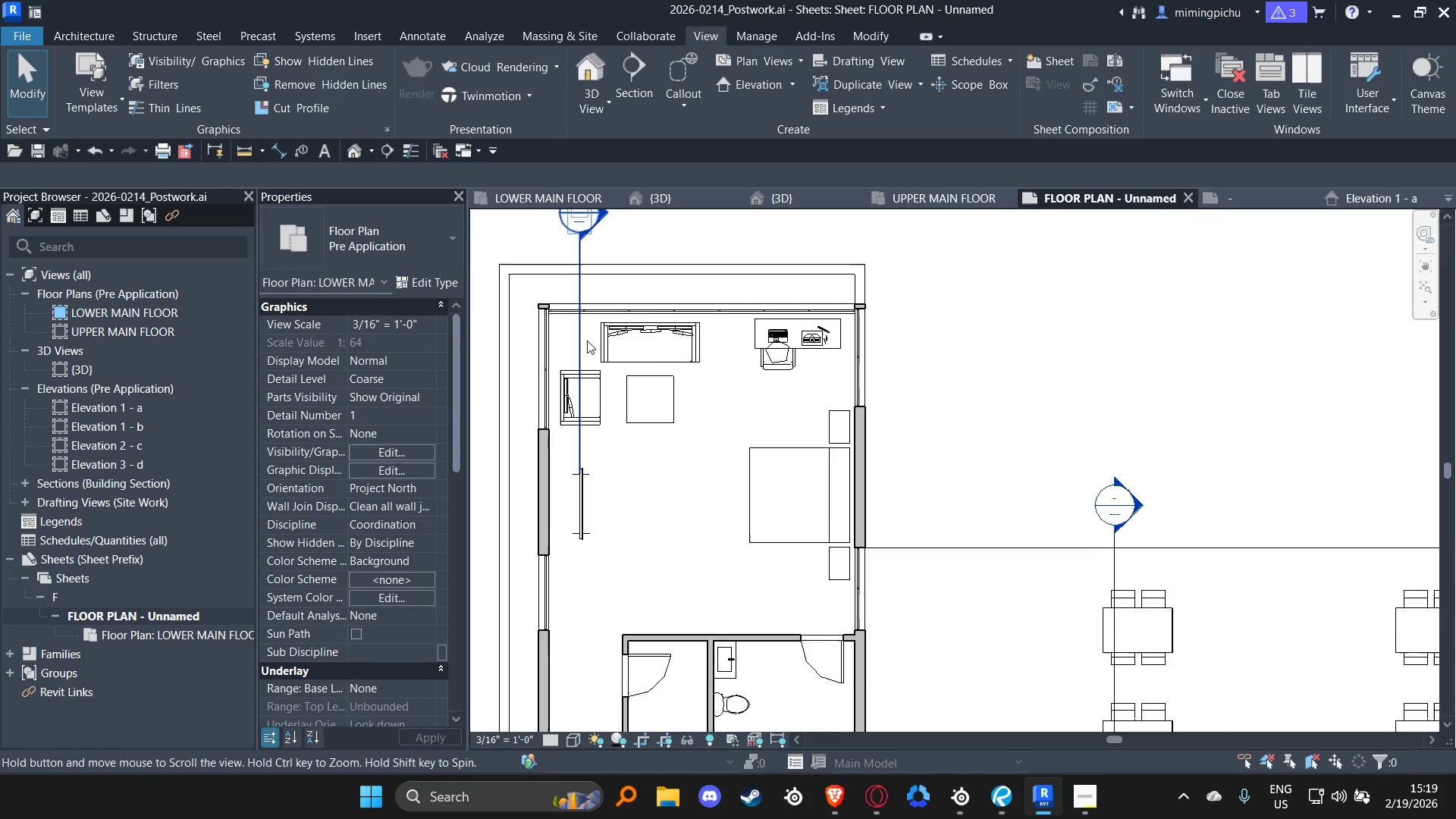 
key(D)
 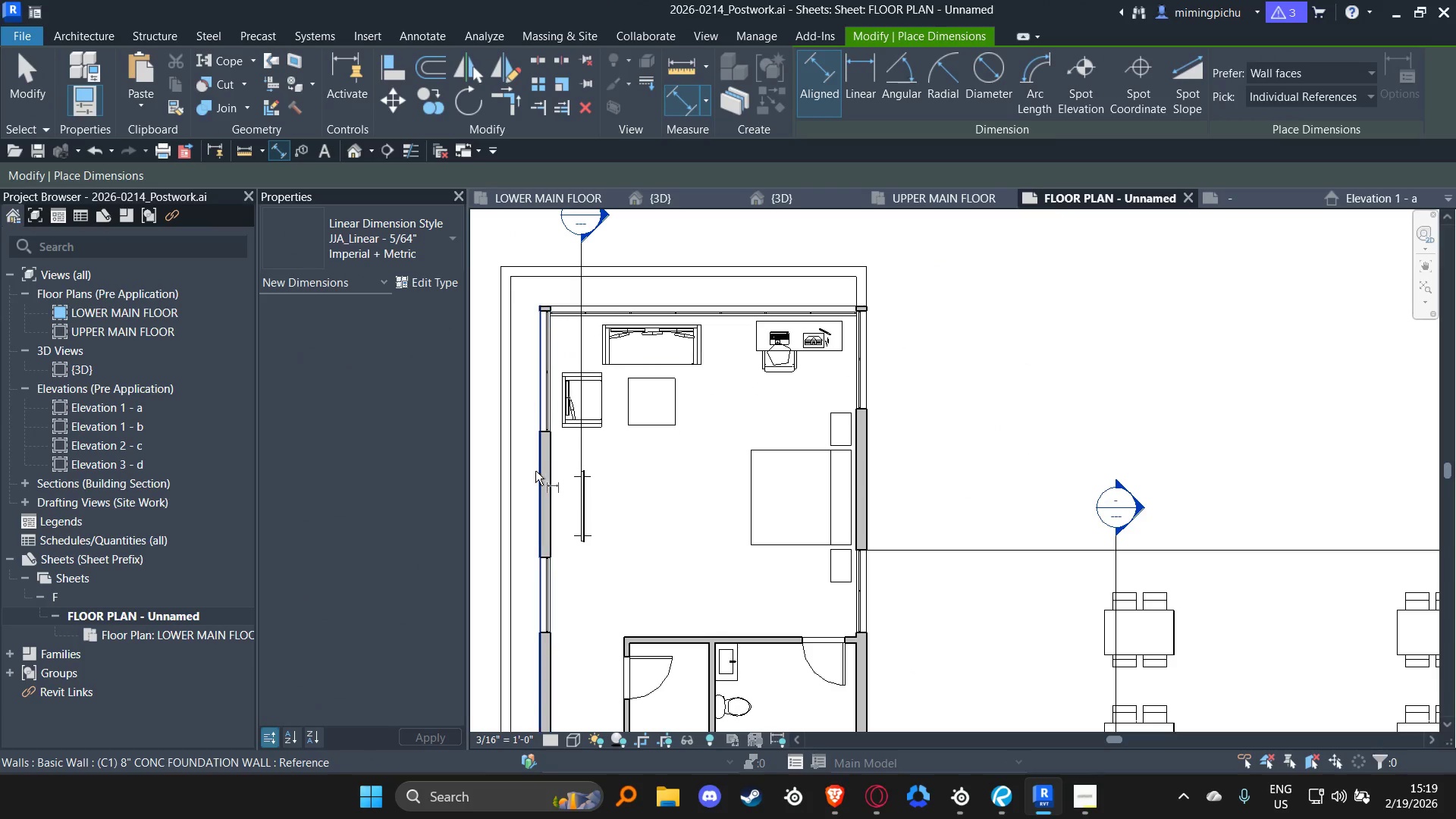 
left_click([535, 470])
 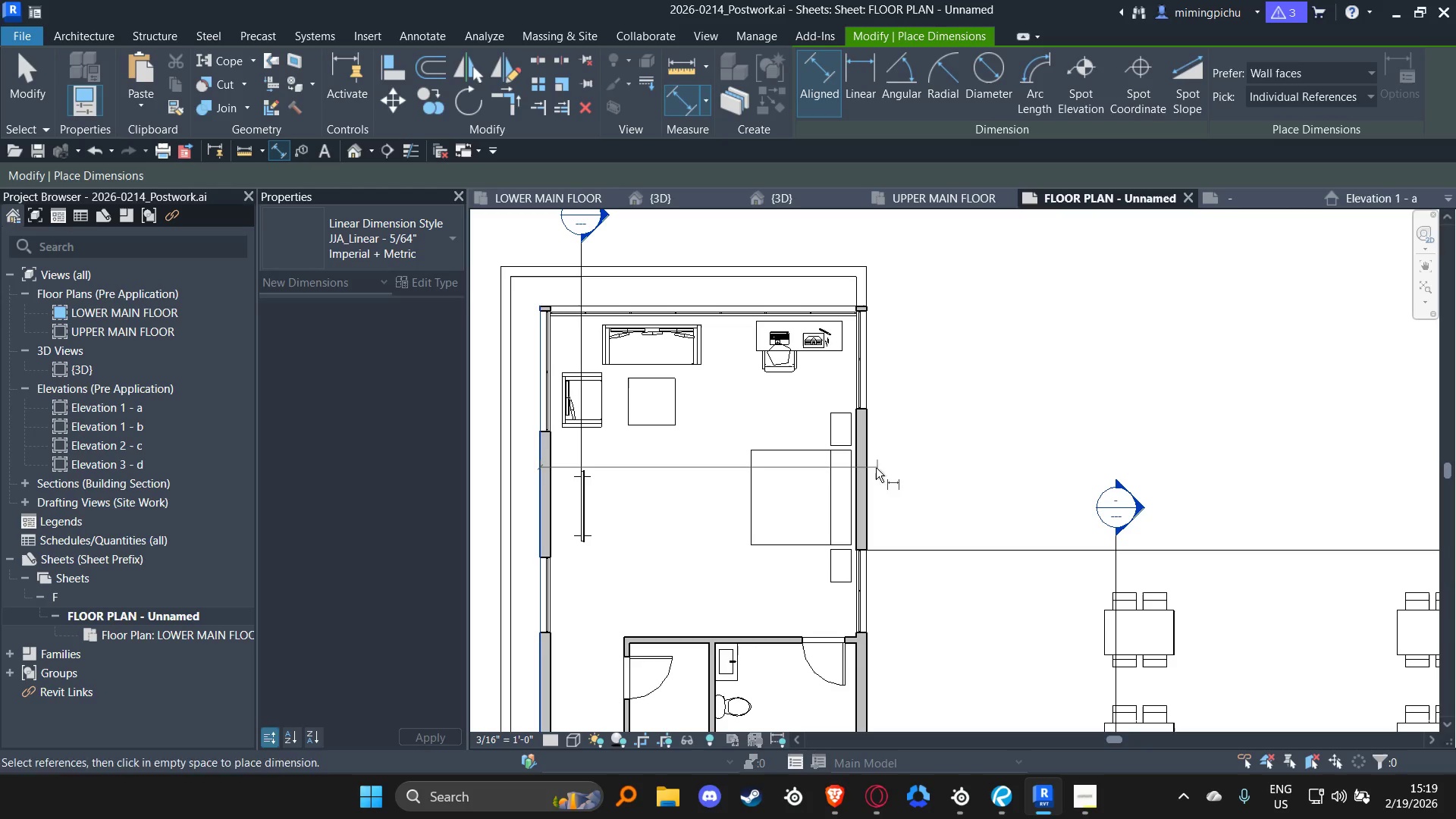 
left_click([872, 469])
 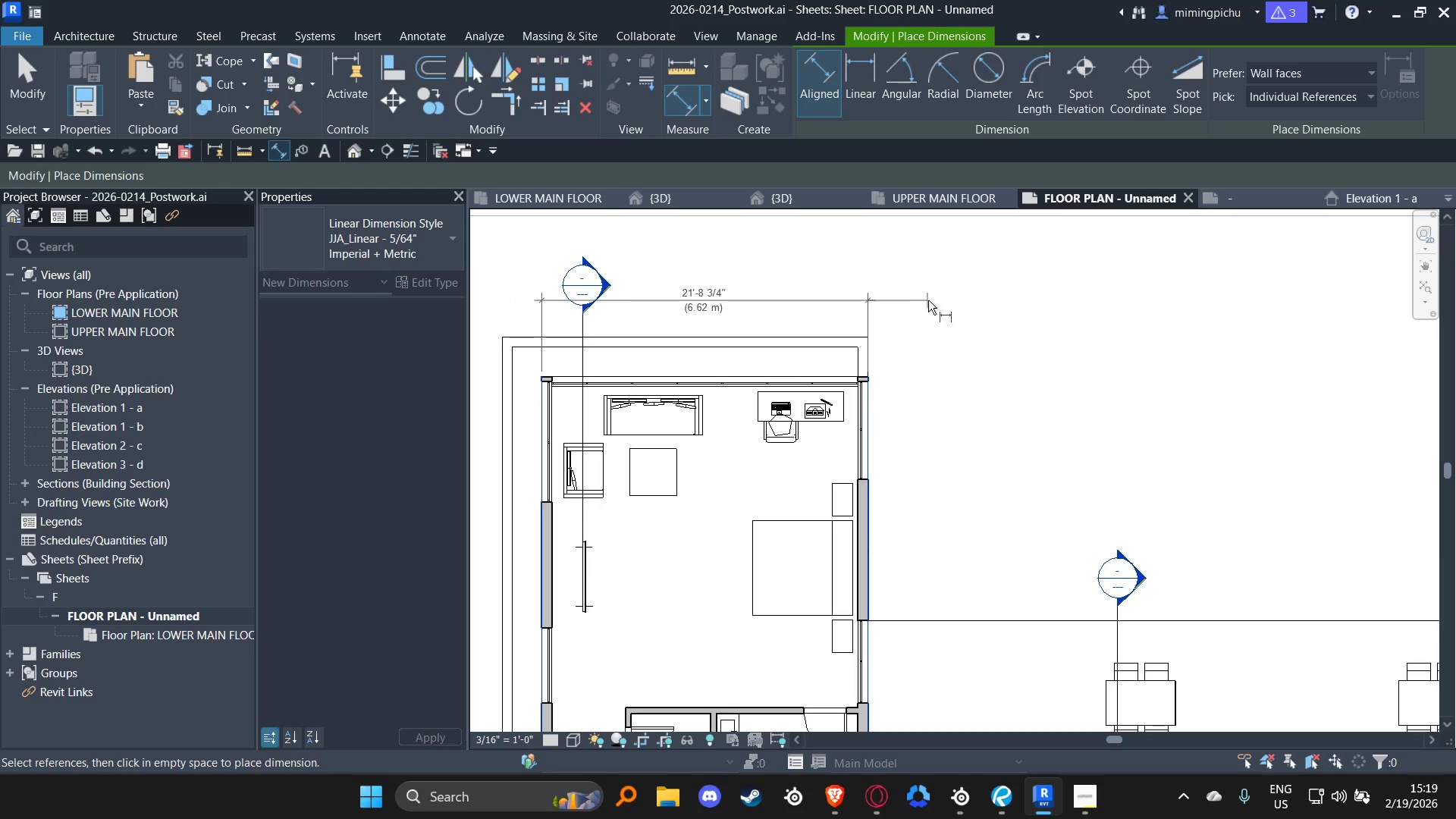 
left_click([937, 318])
 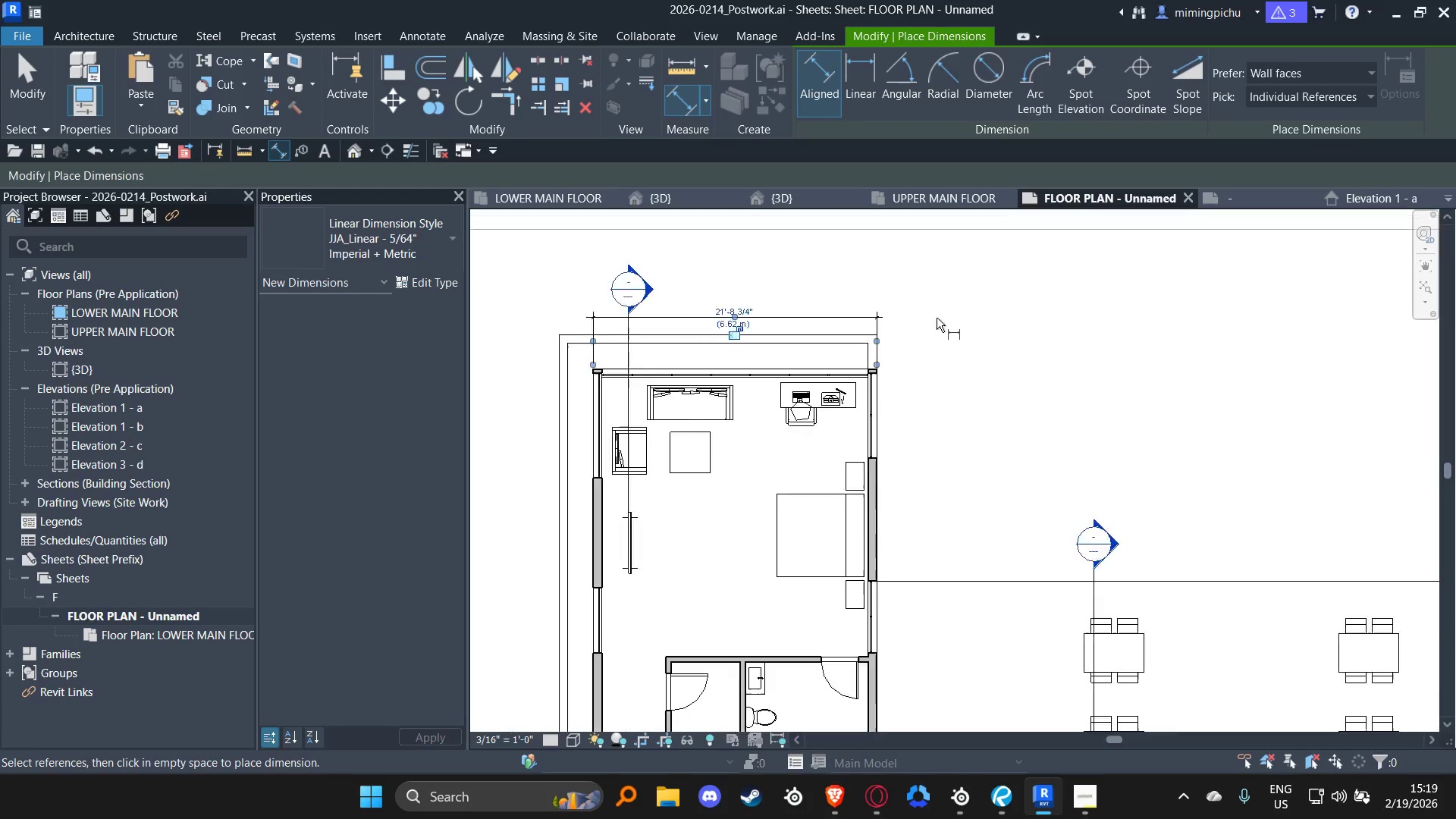 
scroll: coordinate [937, 318], scroll_direction: down, amount: 2.0
 